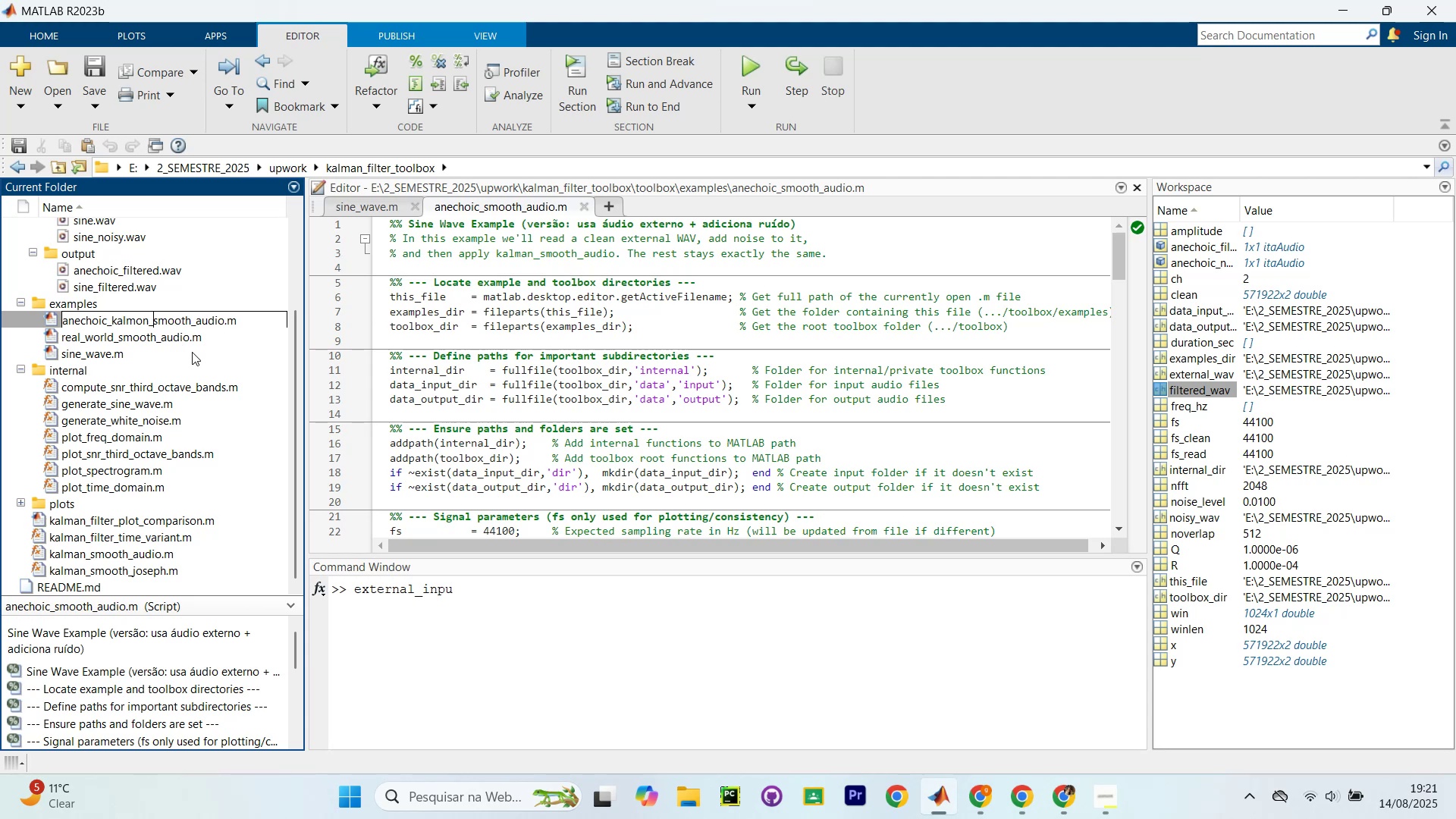 
key(Enter)
 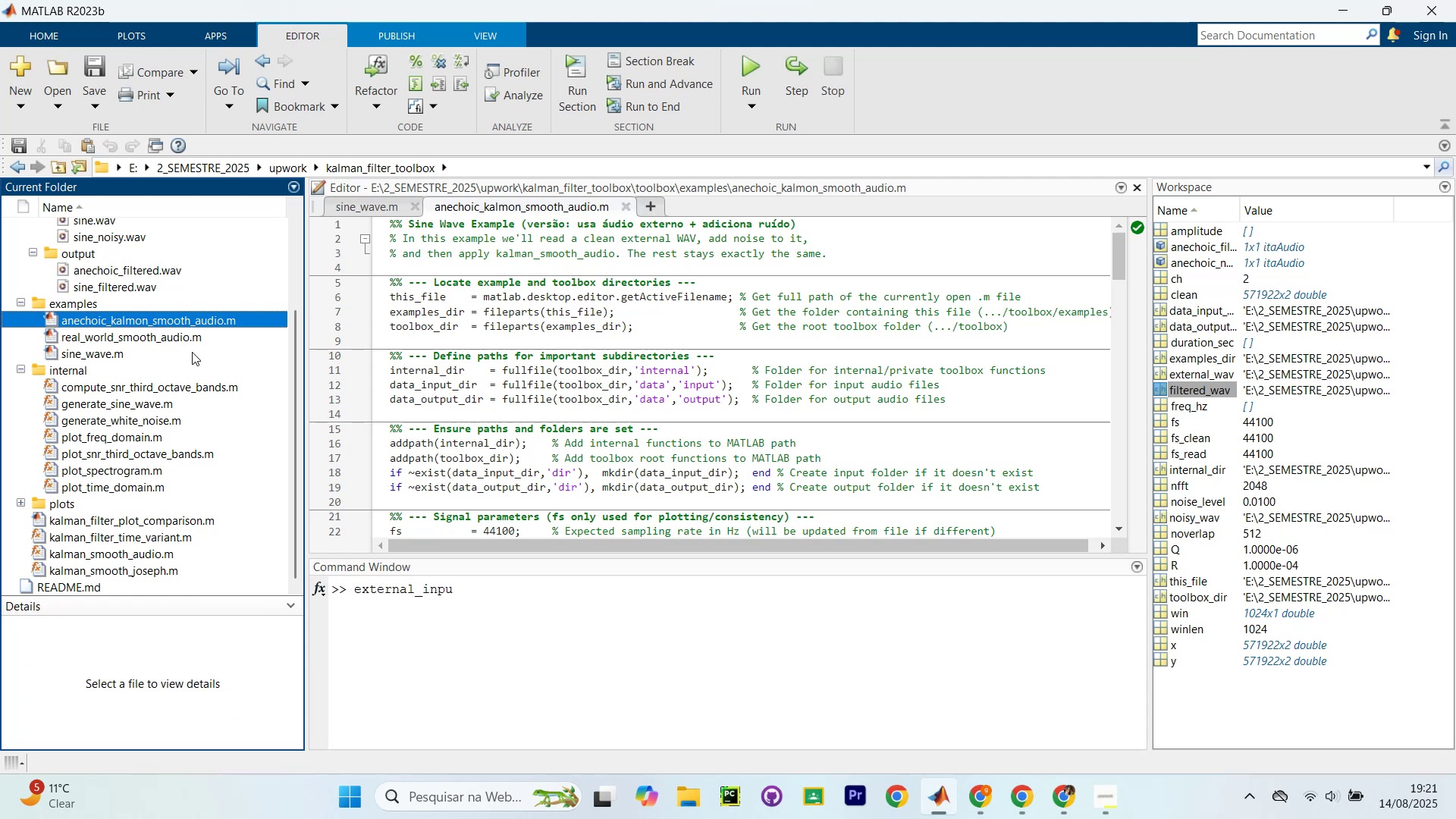 
key(ArrowDown)
 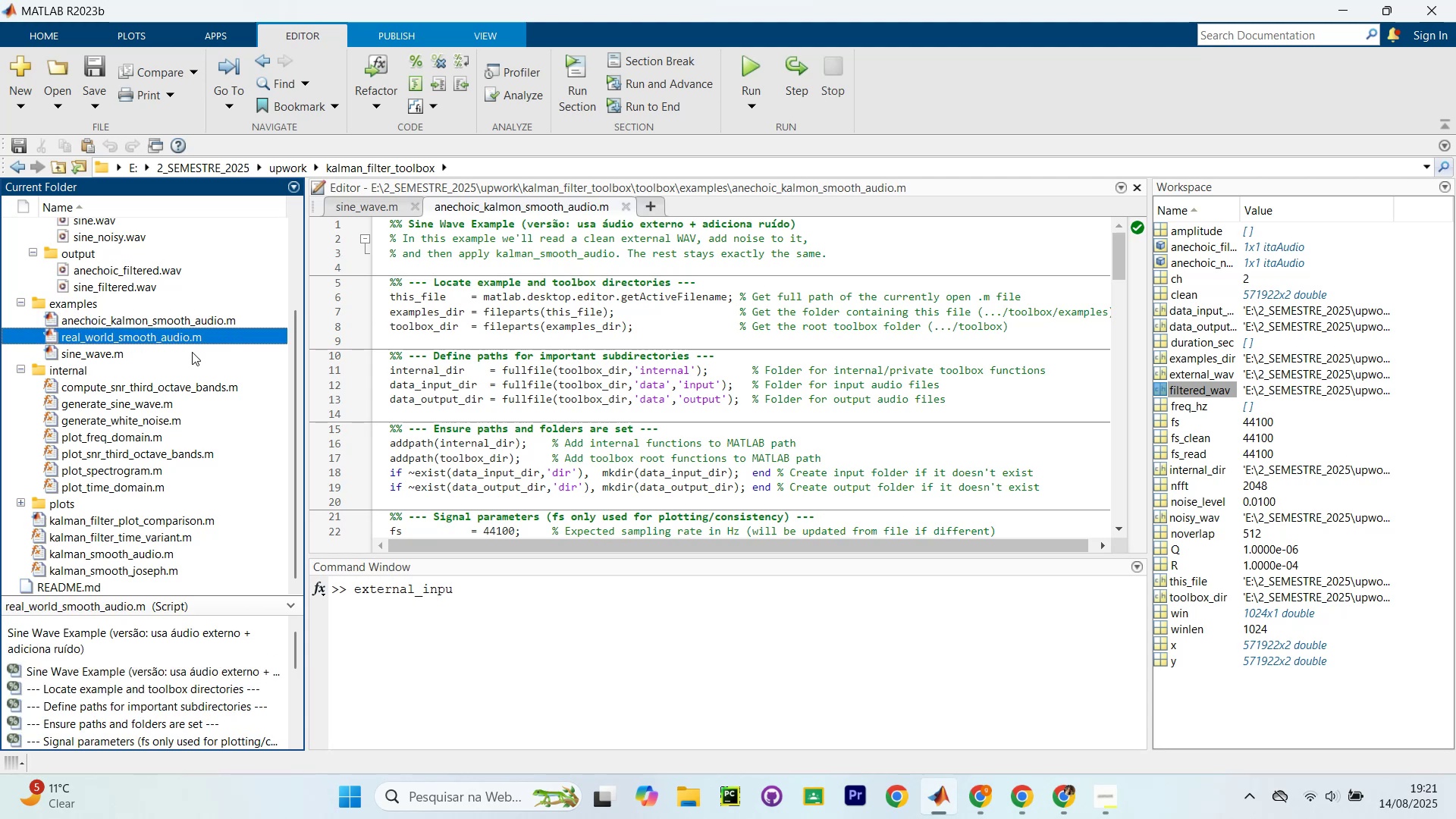 
hold_key(key=ControlLeft, duration=0.32)
 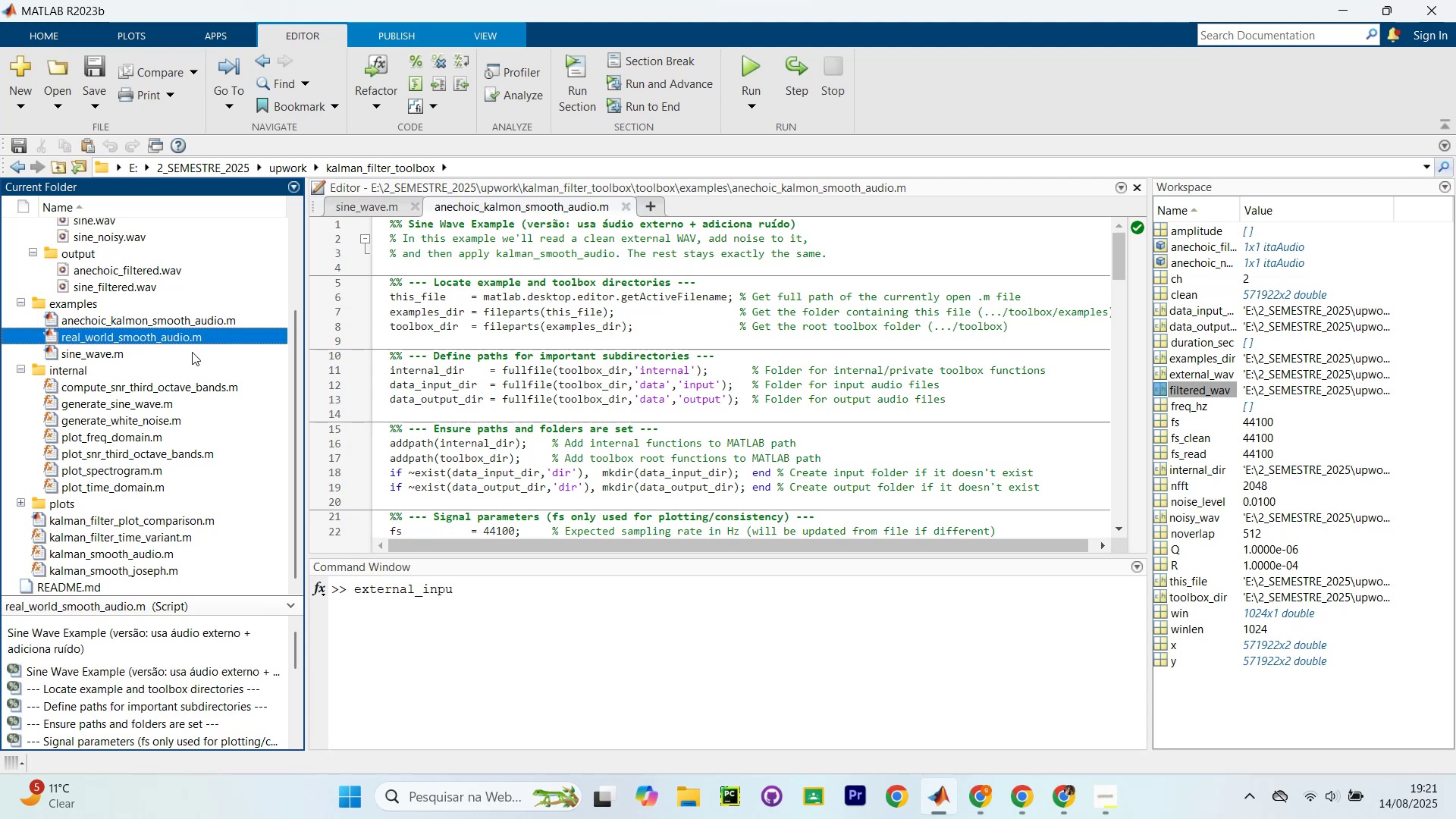 
type([F2]anec)
 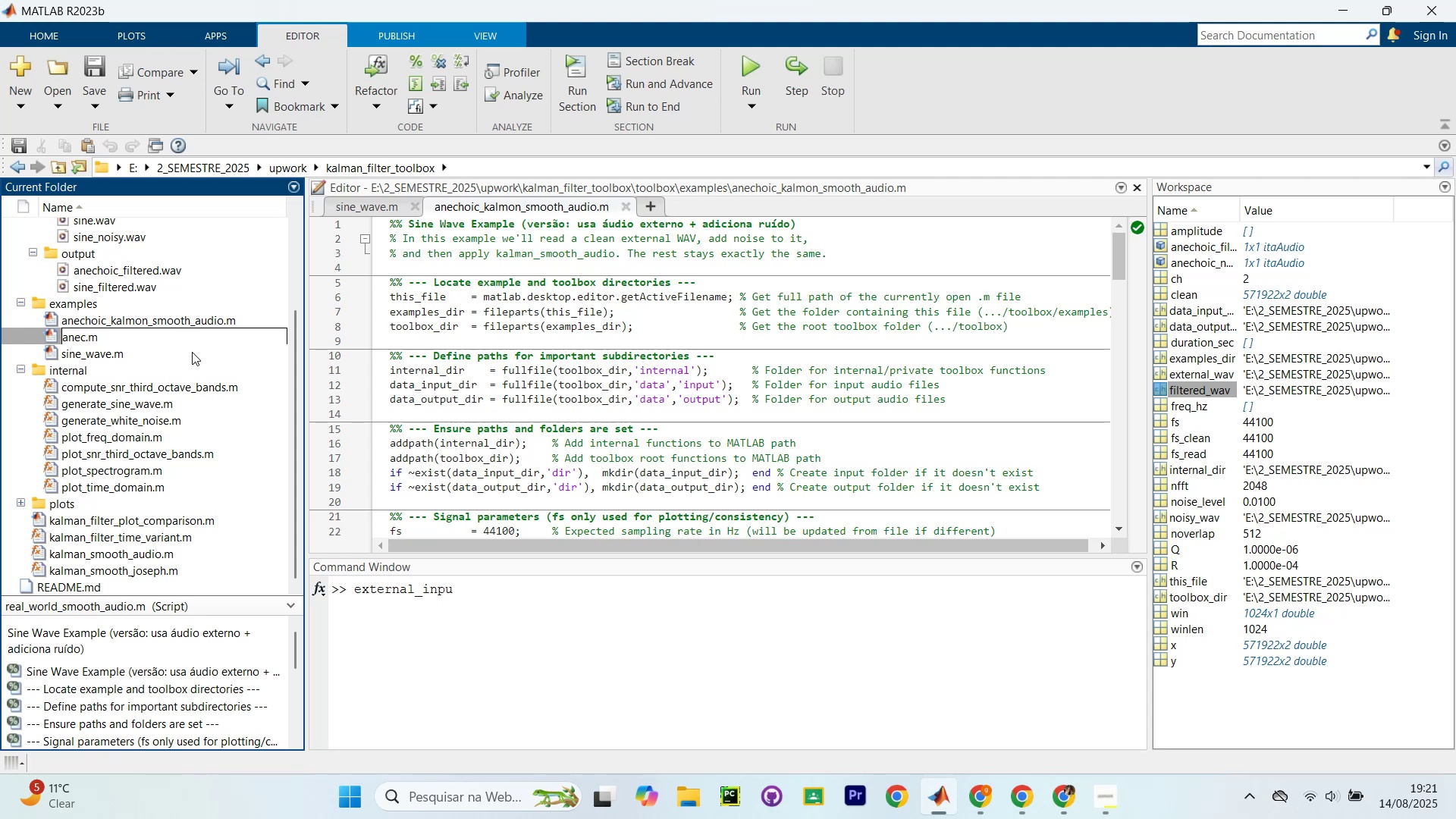 
hold_key(key=ControlLeft, duration=0.4)
 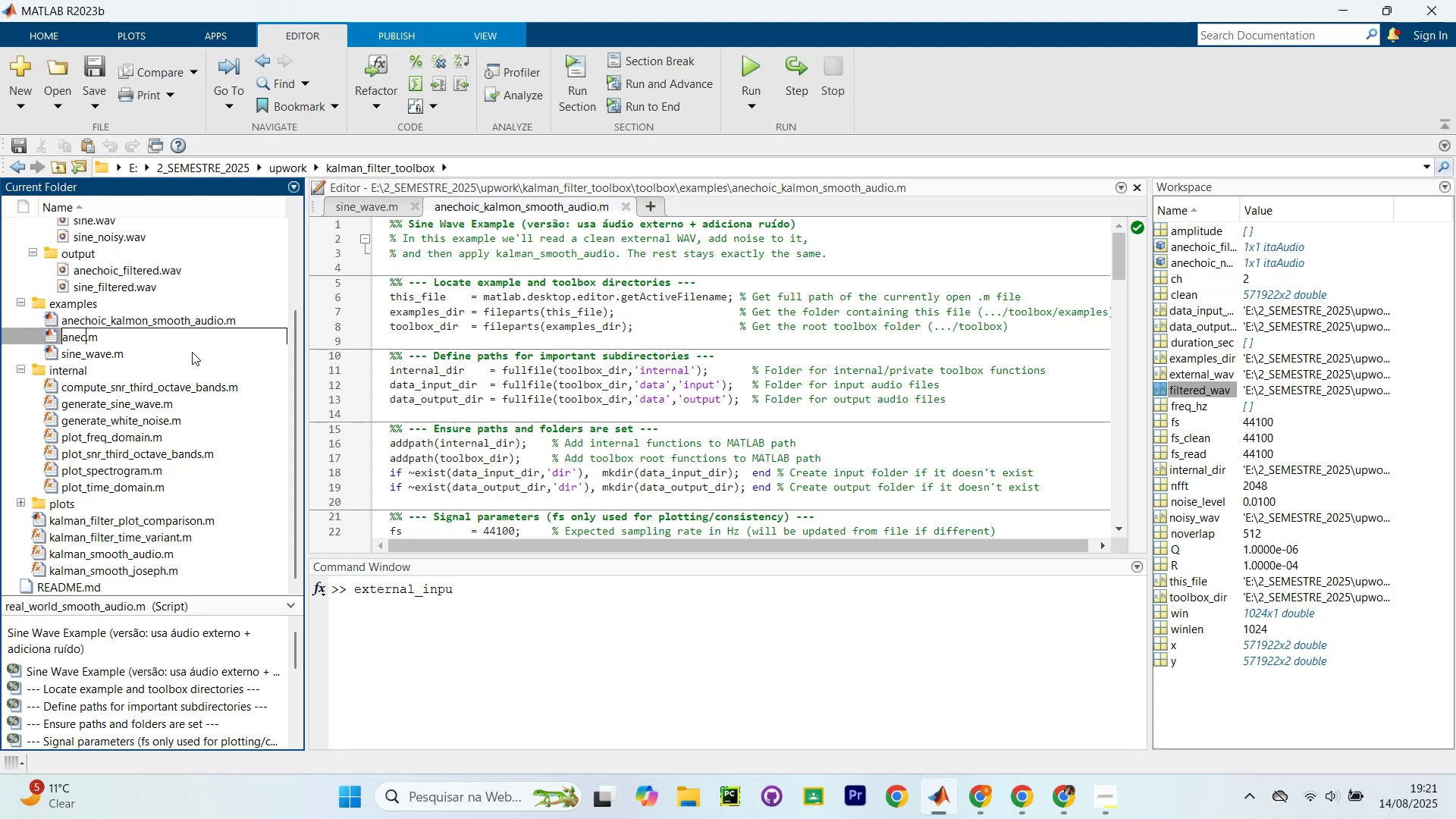 
key(Control+ControlLeft)
 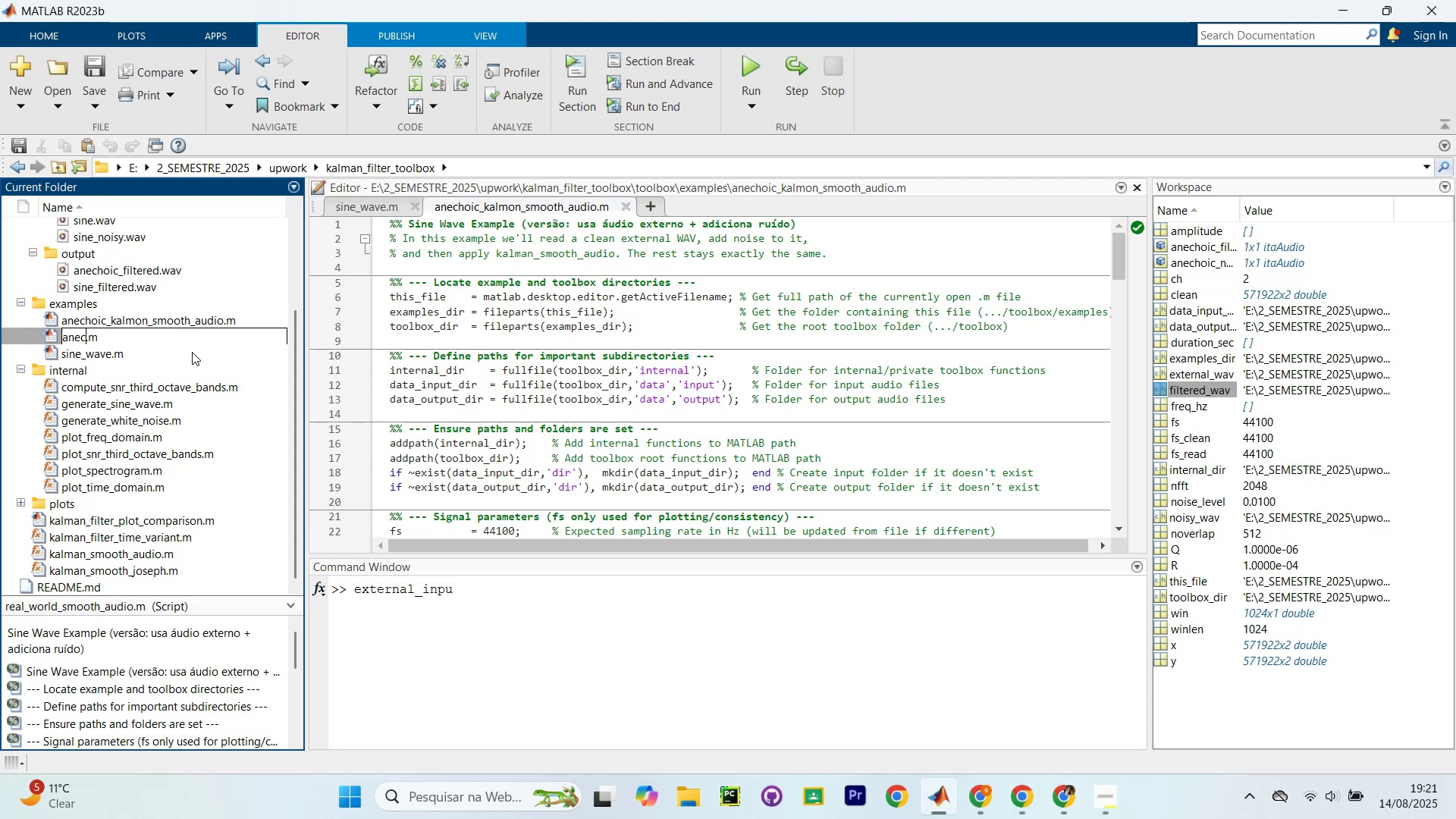 
key(Control+Z)
 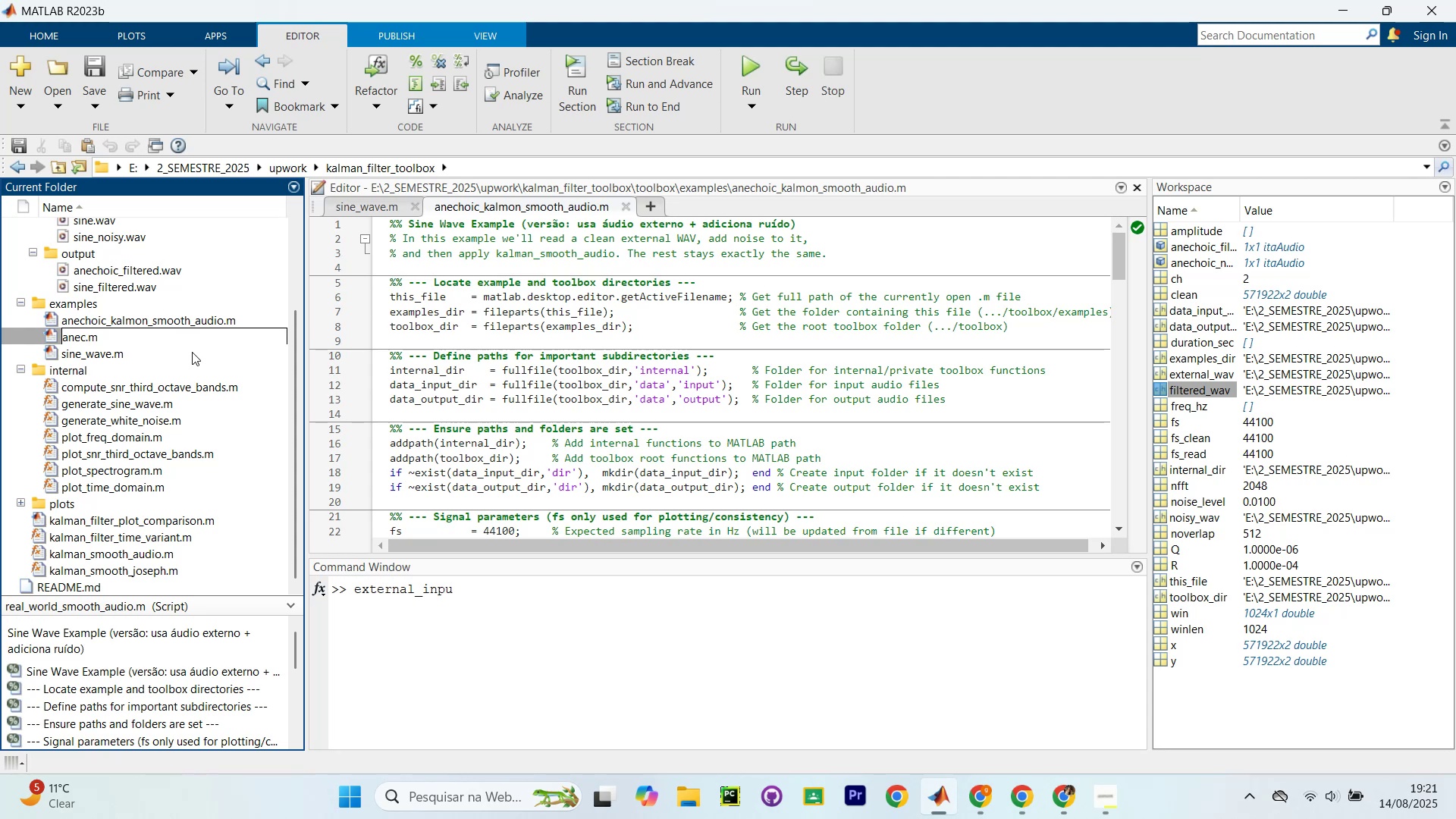 
key(Escape)
 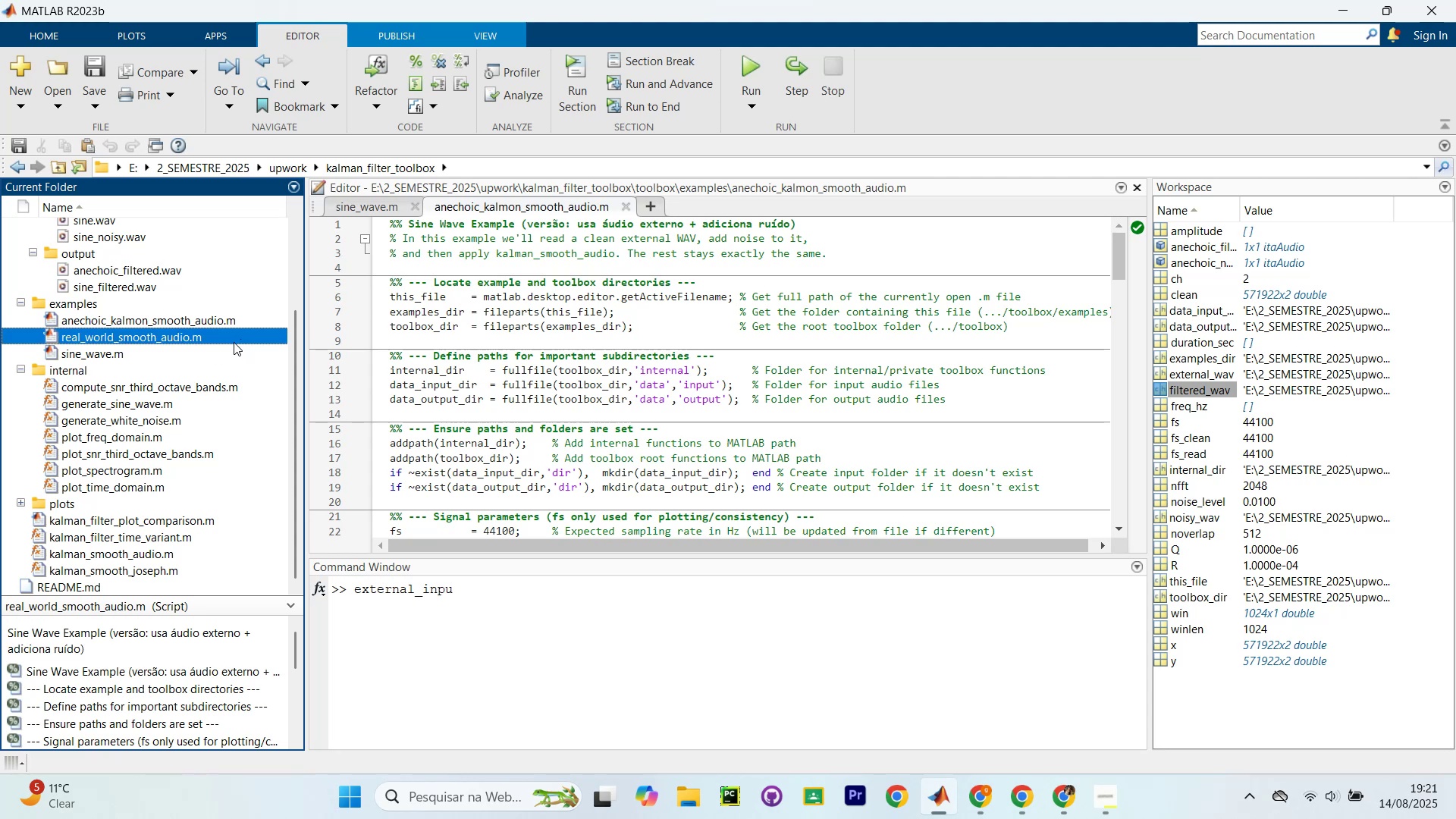 
key(F2)
 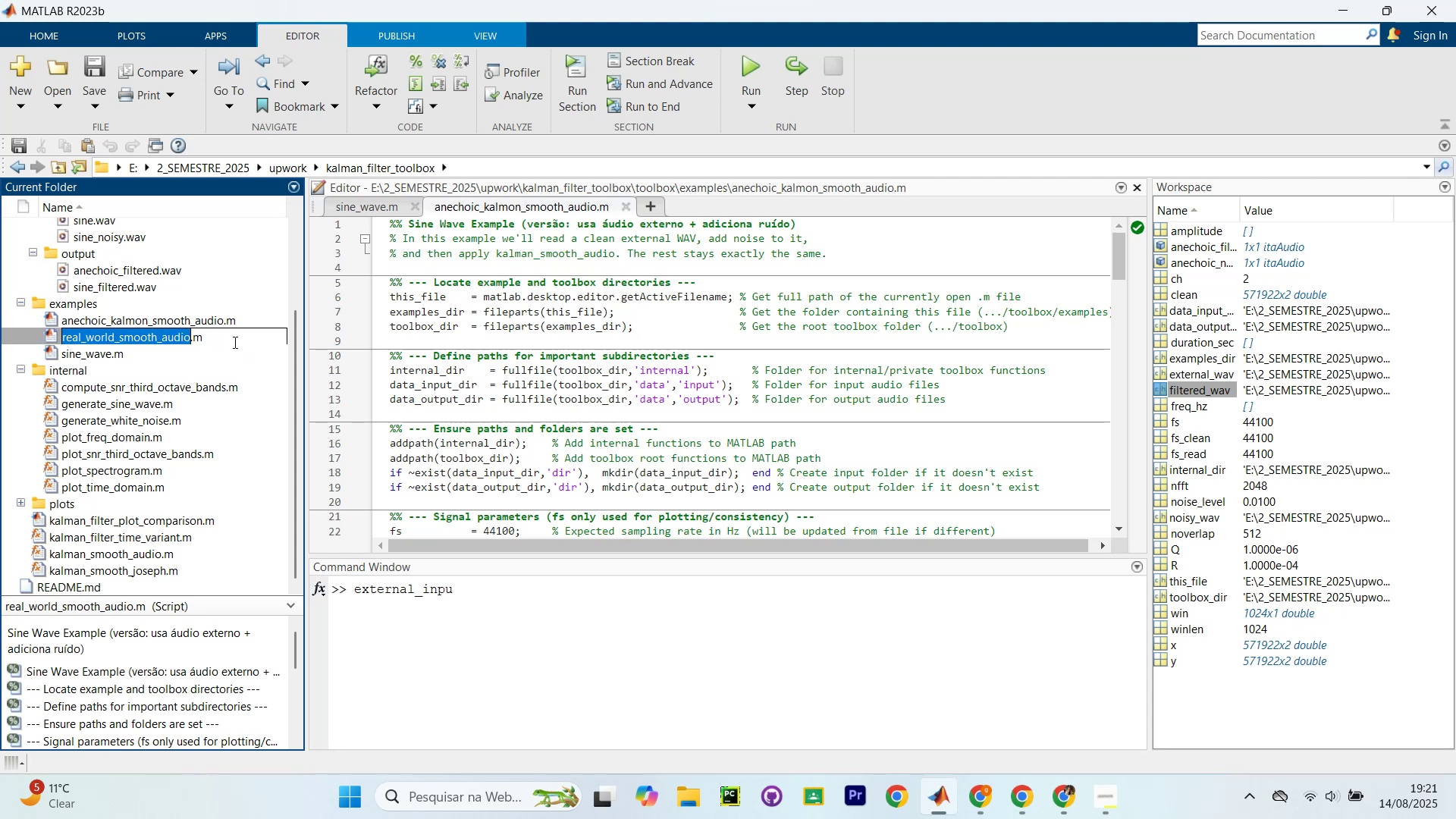 
key(ArrowUp)
 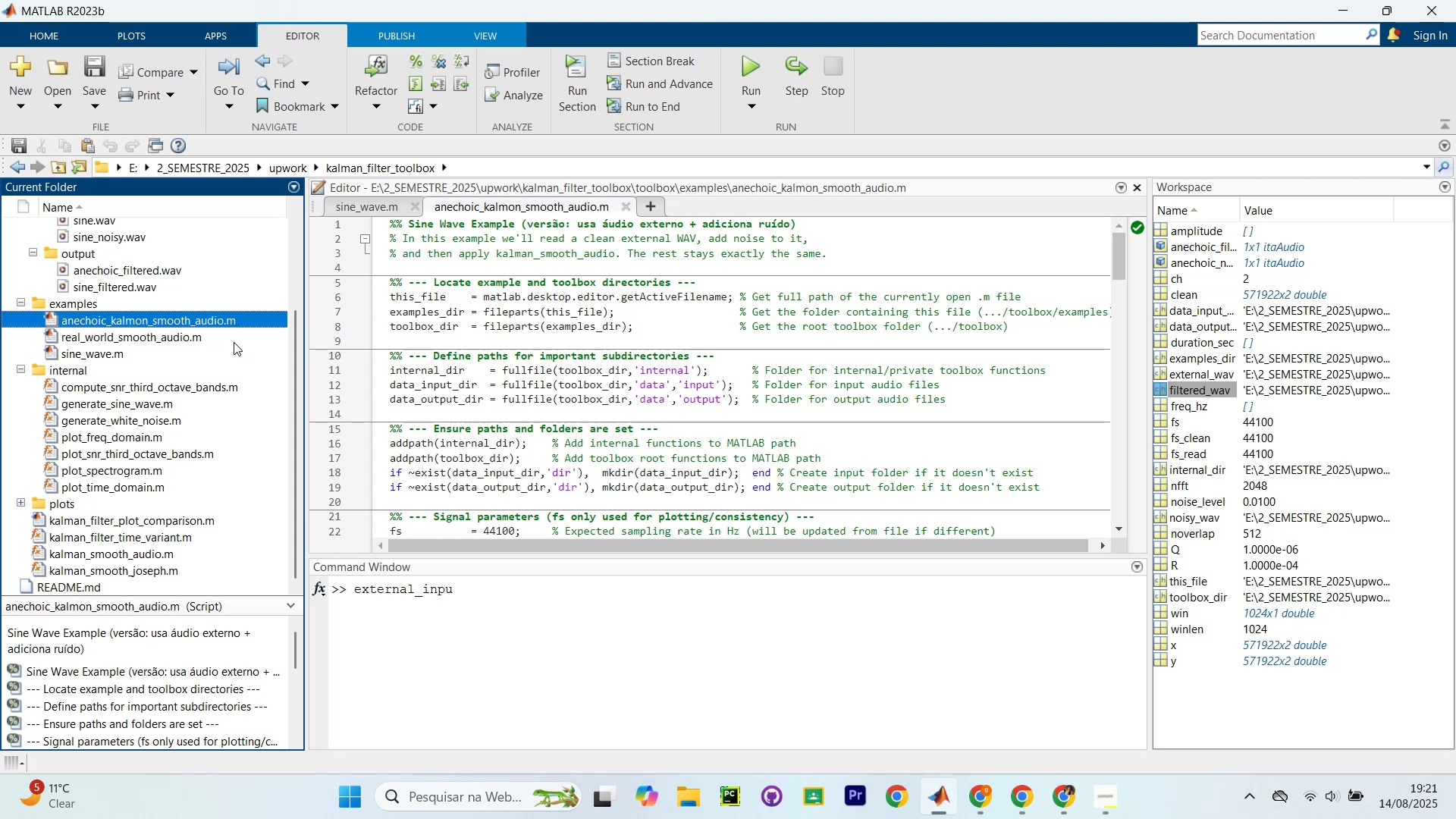 
key(ArrowDown)
 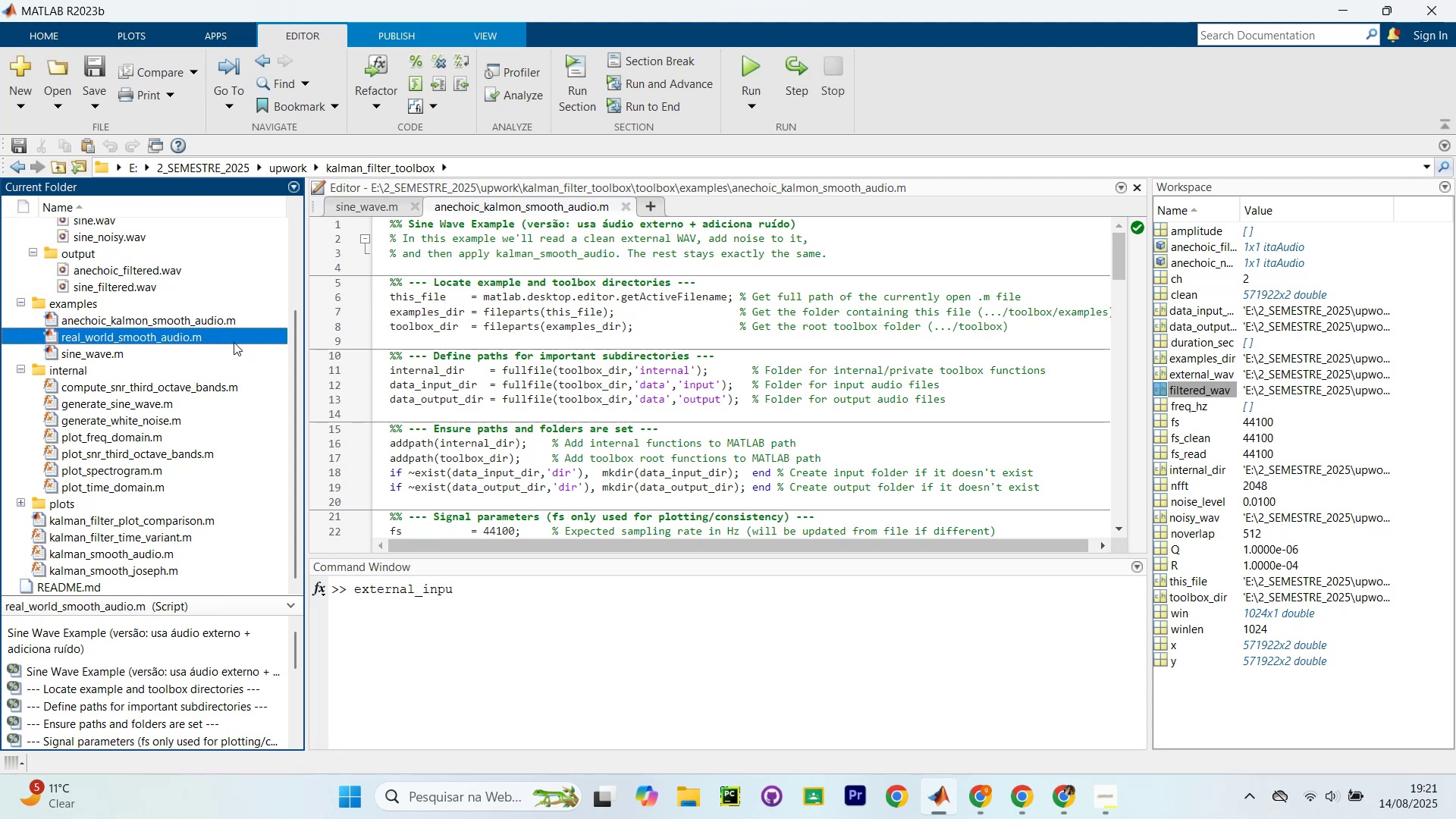 
key(F2)
 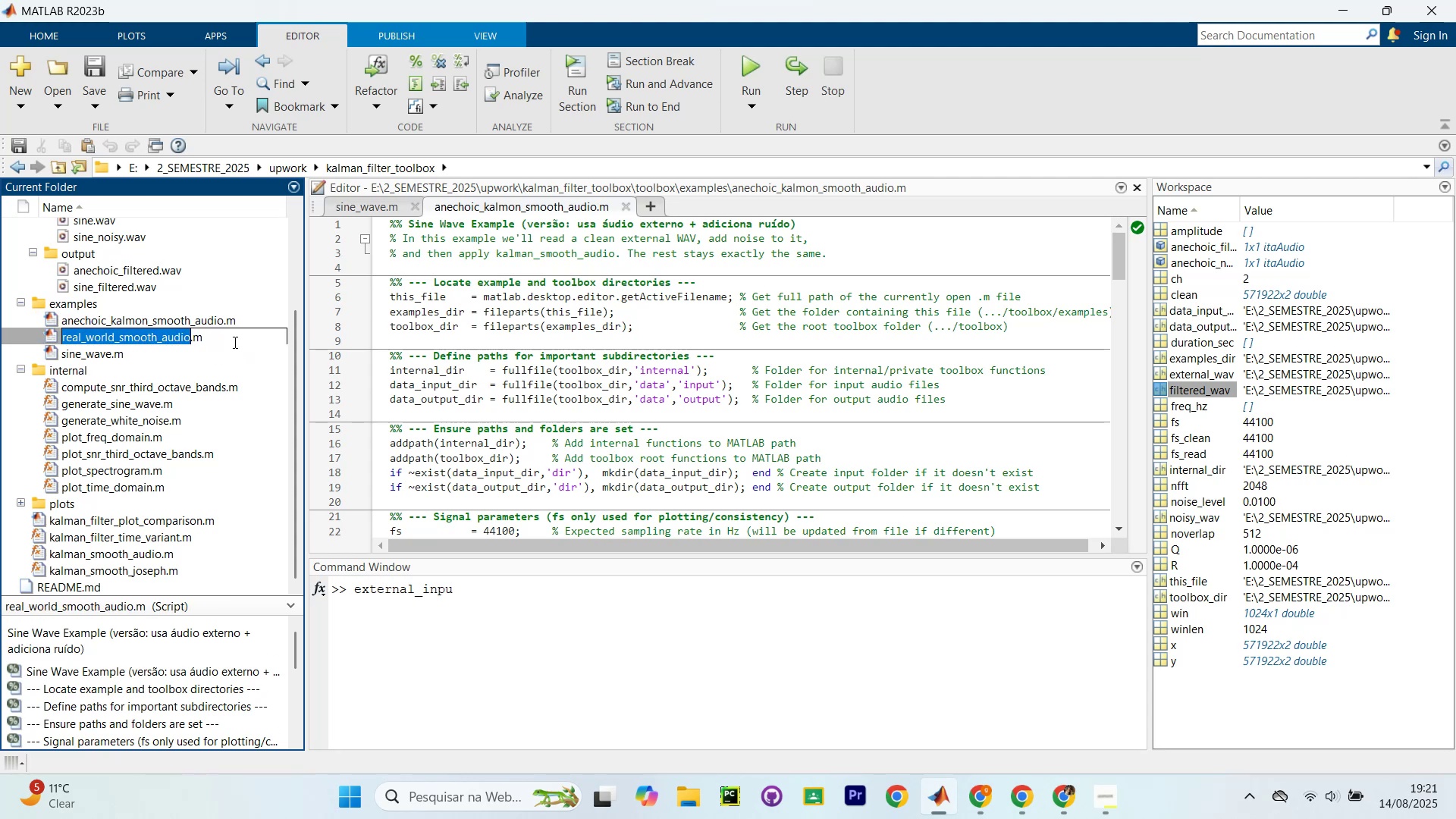 
key(ArrowRight)
 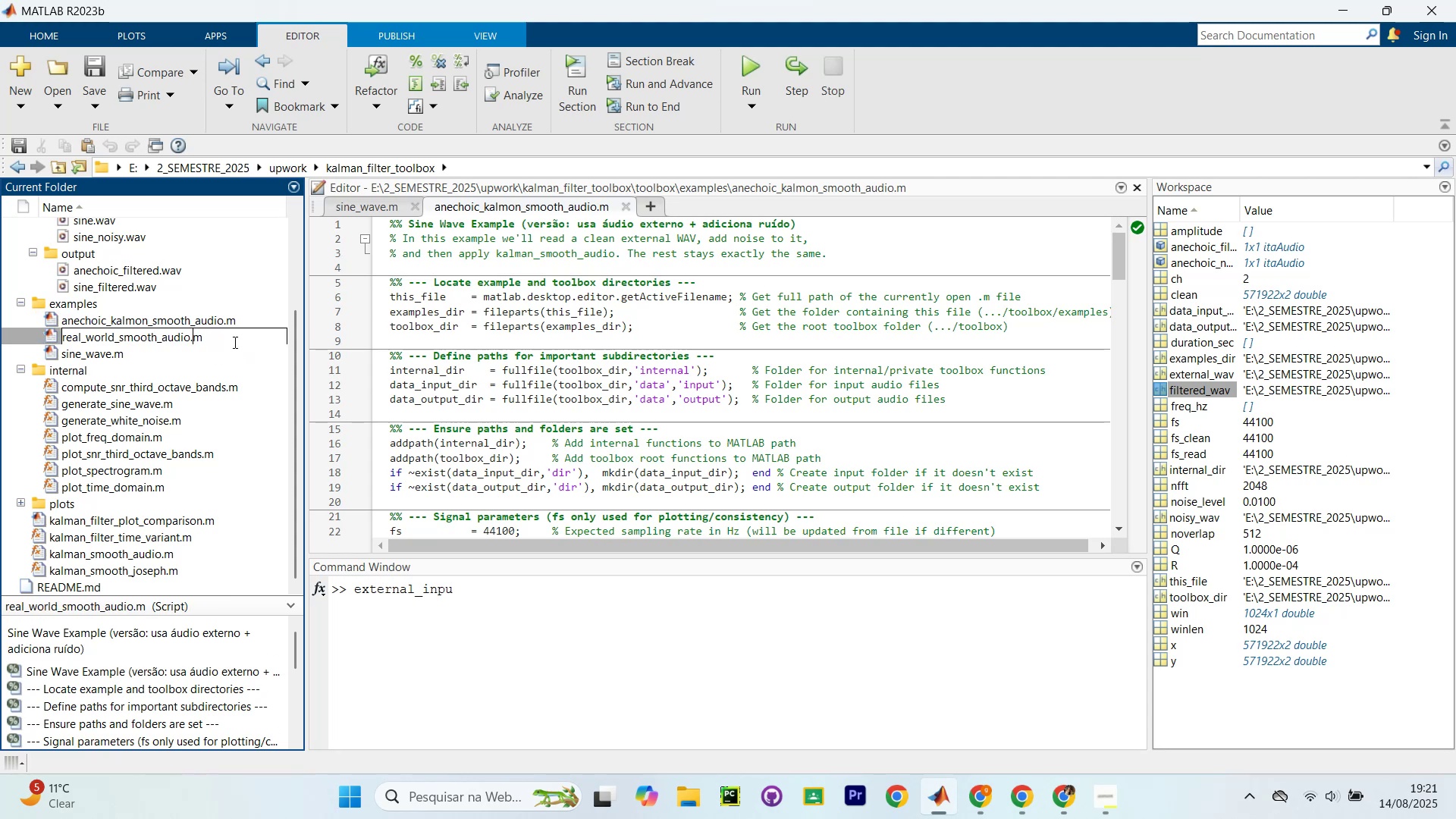 
hold_key(key=ArrowLeft, duration=0.39)
 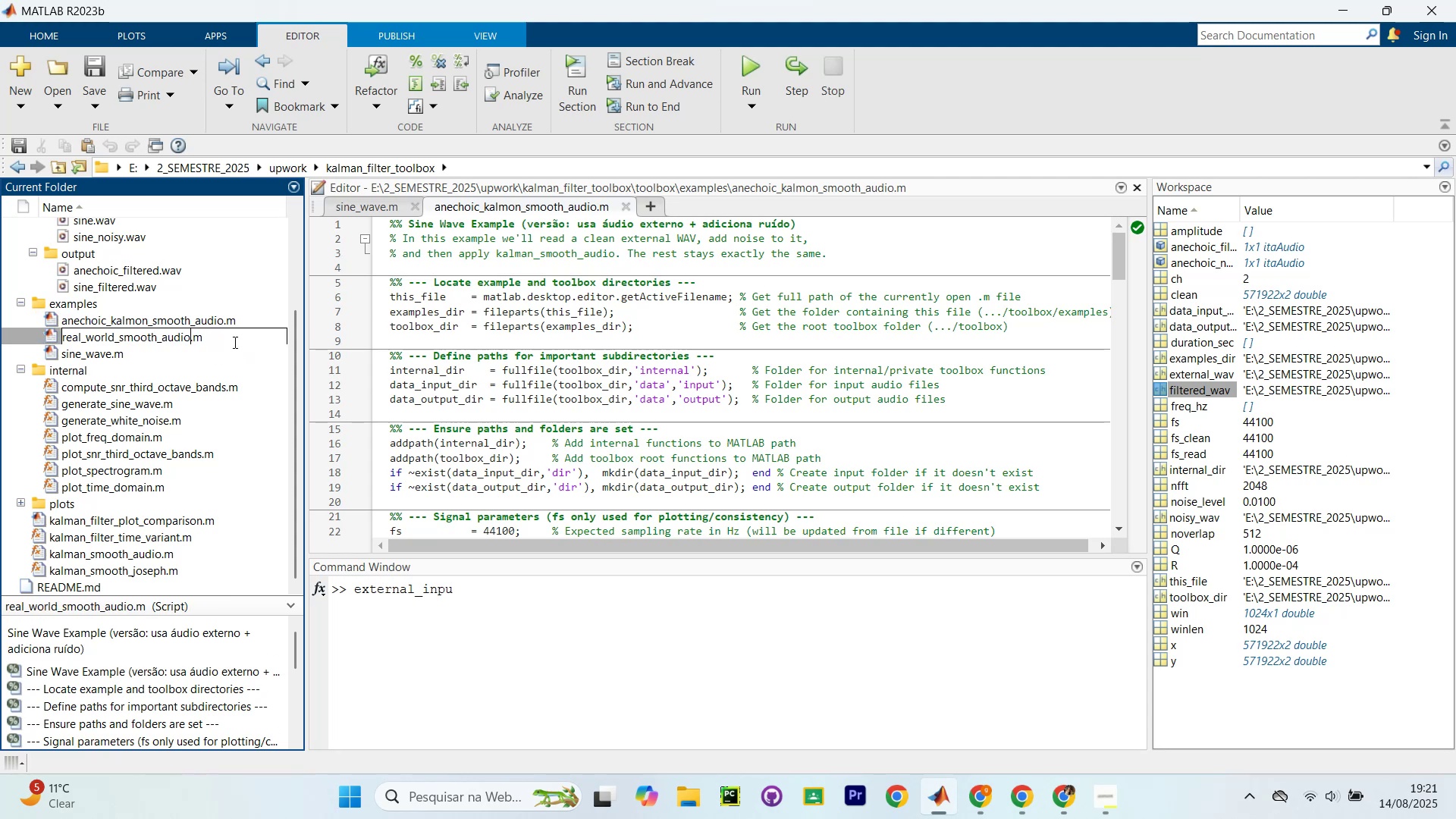 
key(ArrowLeft)
 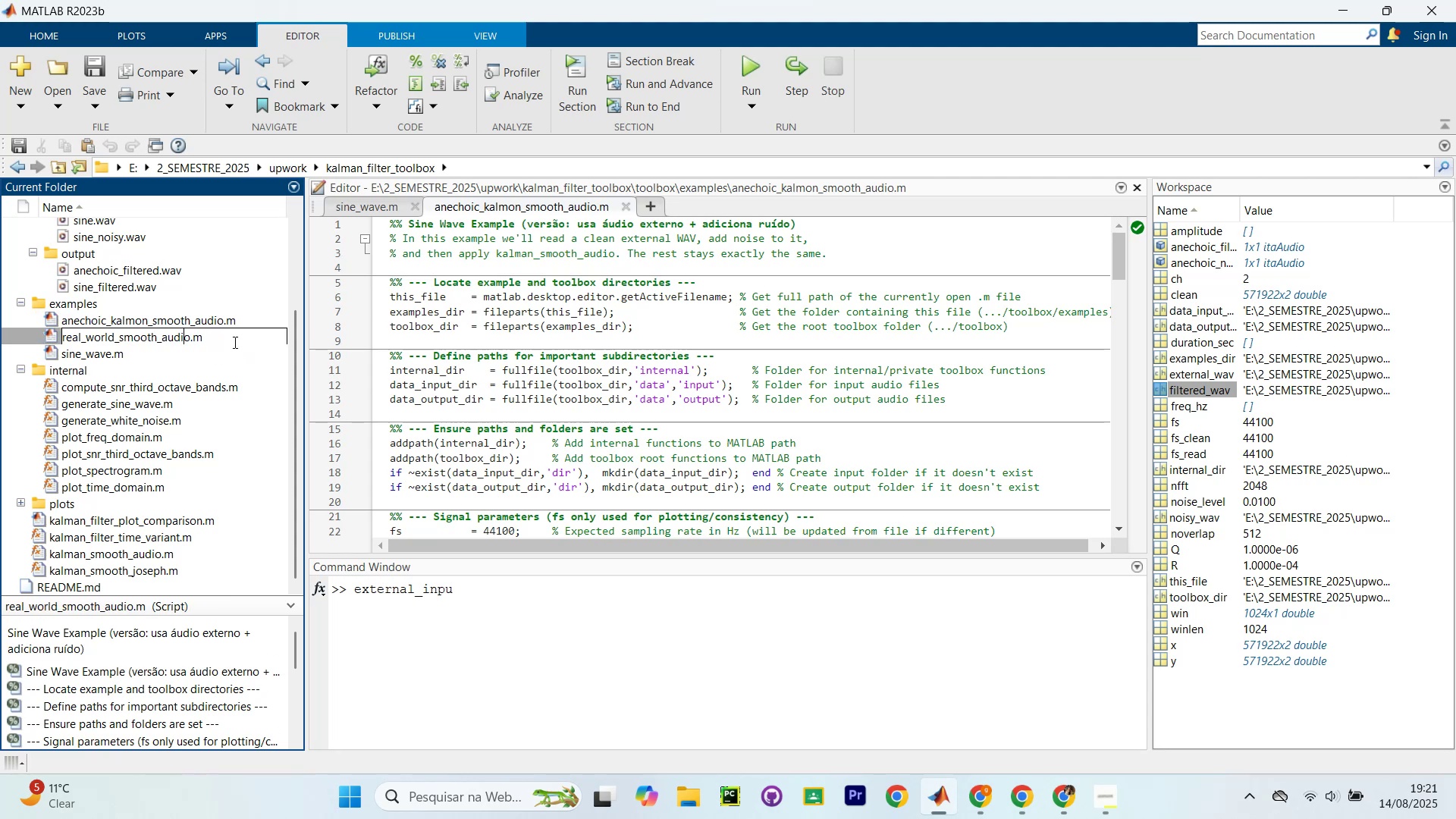 
key(ArrowLeft)
 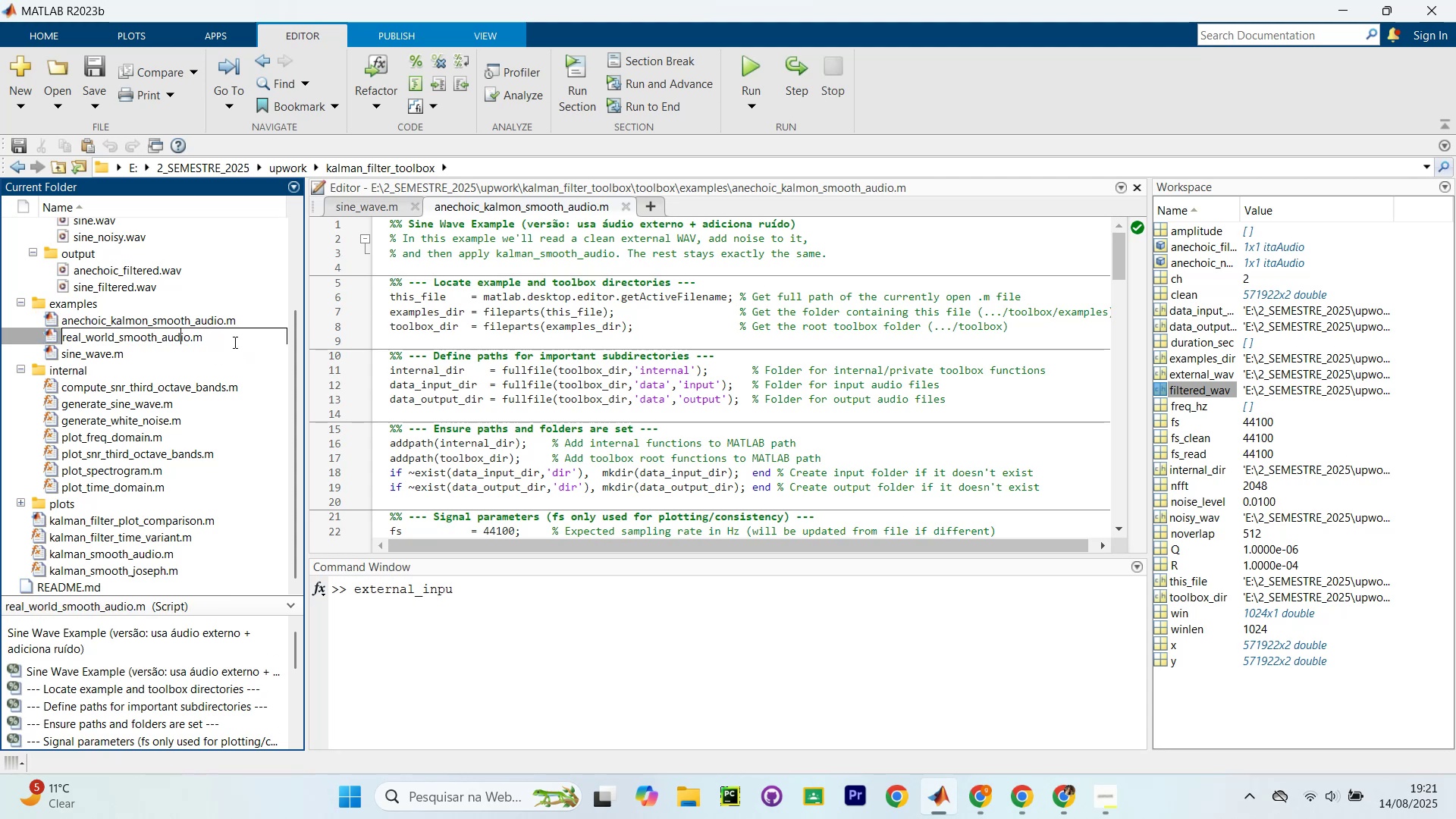 
key(ArrowLeft)
 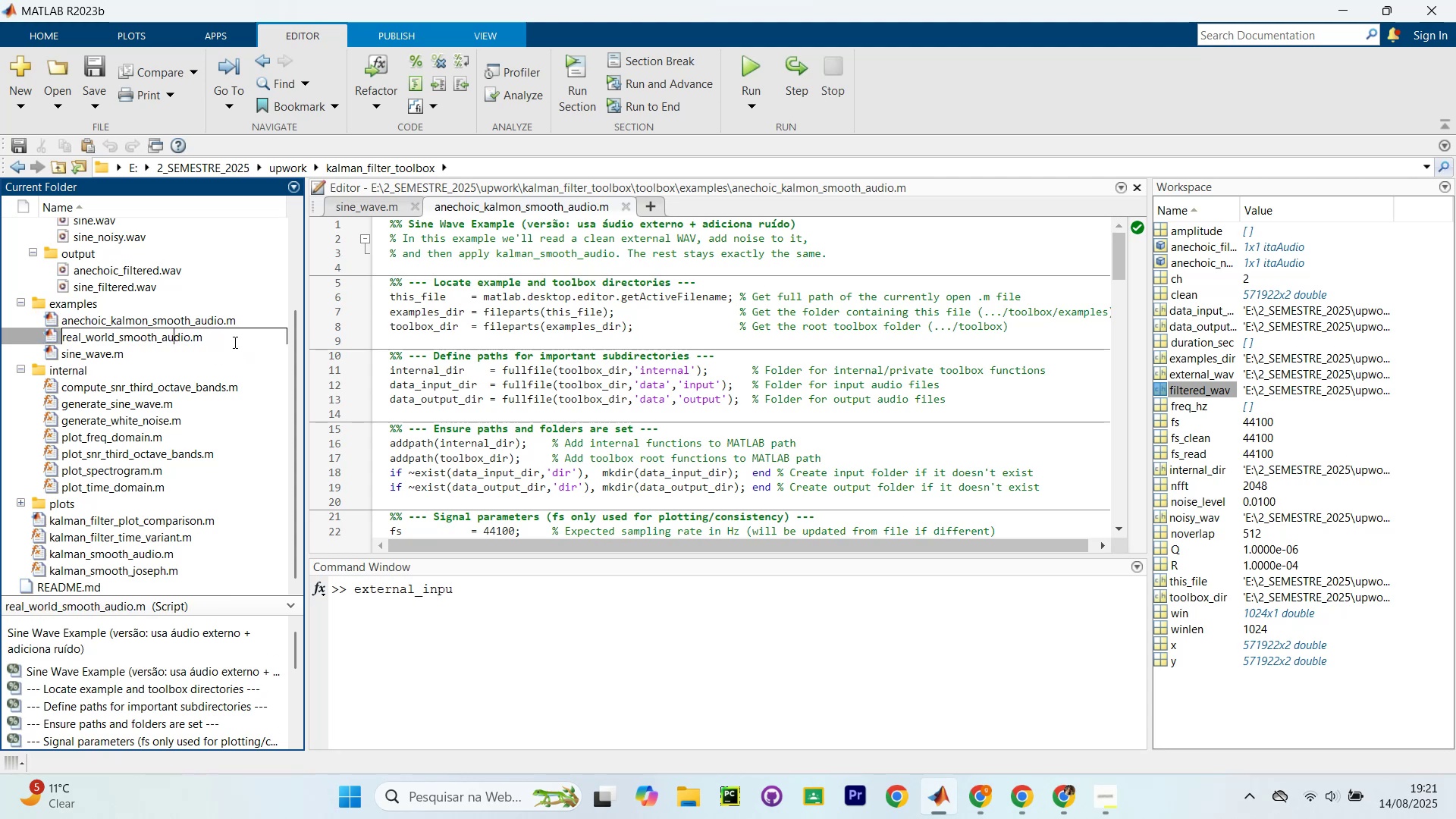 
key(ArrowLeft)
 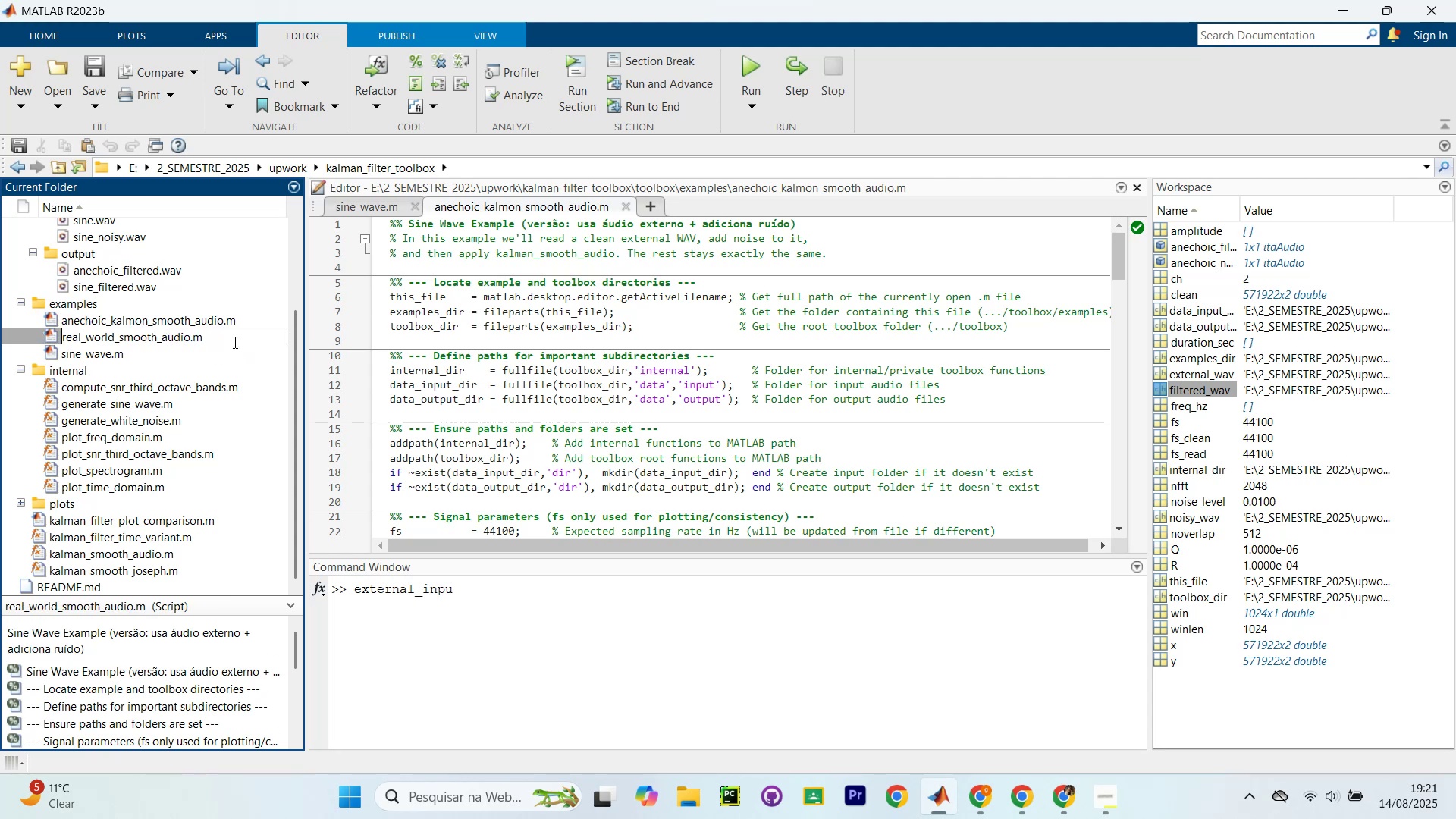 
key(ArrowLeft)
 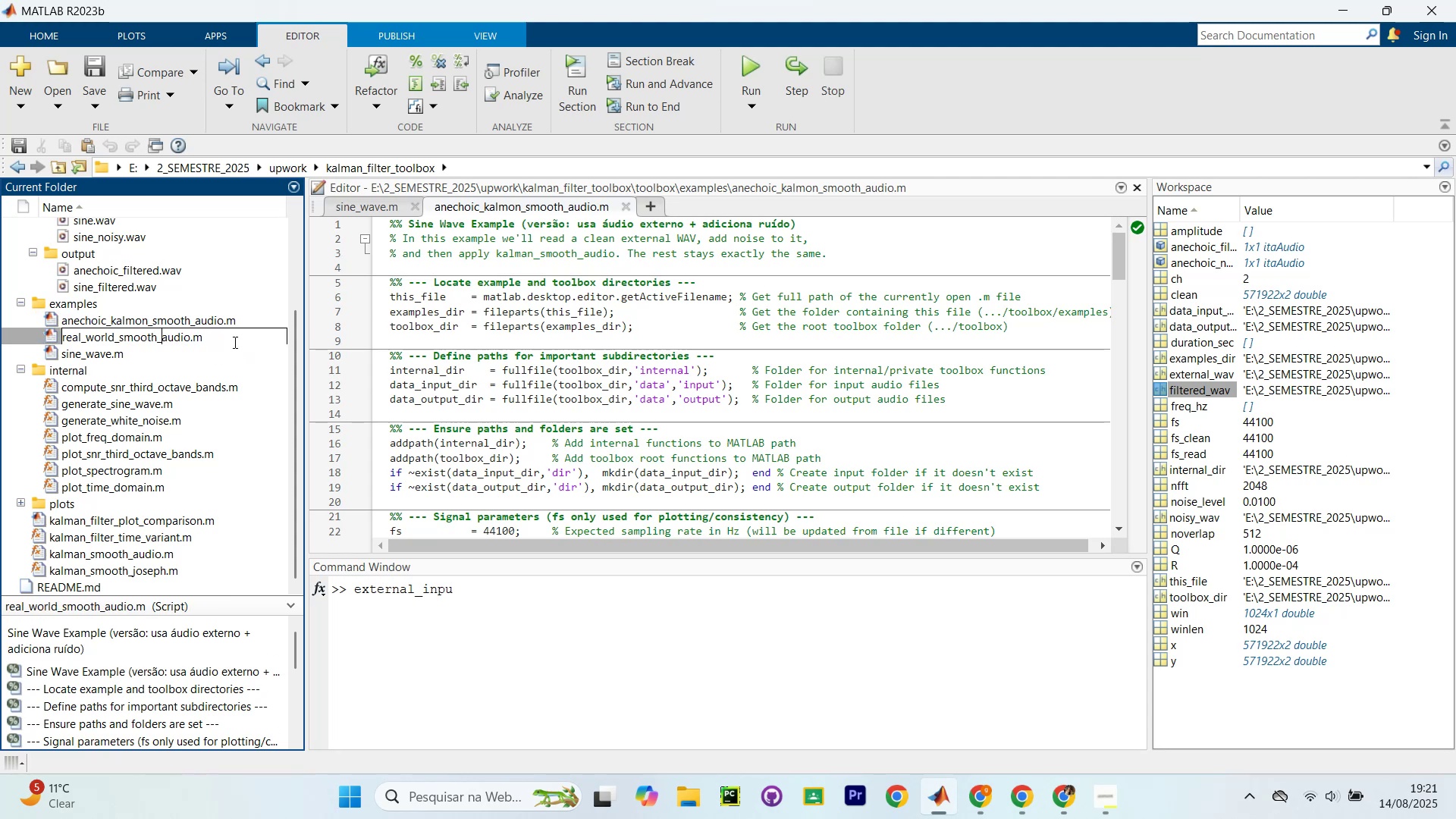 
key(ArrowLeft)
 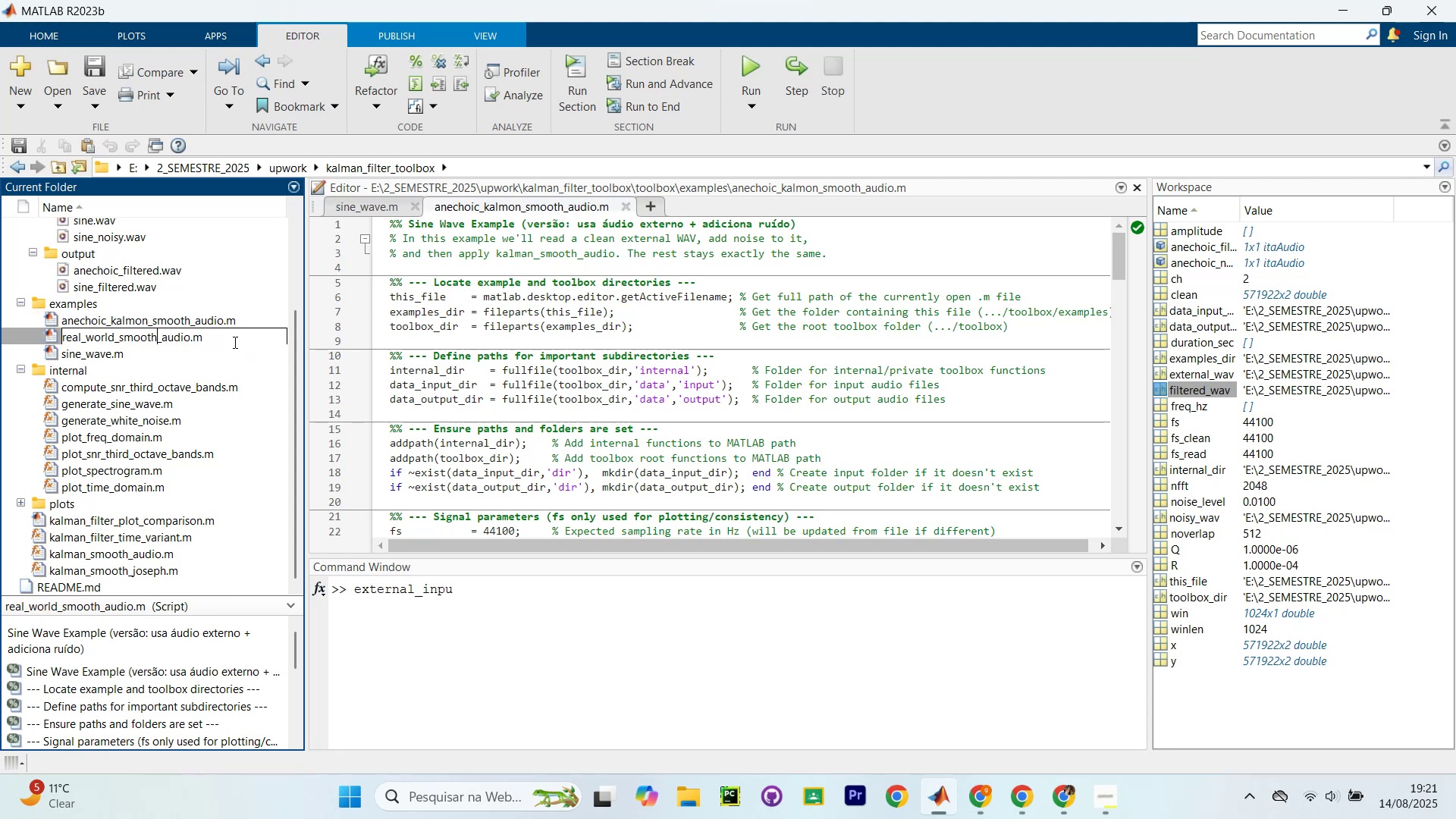 
key(ArrowLeft)
 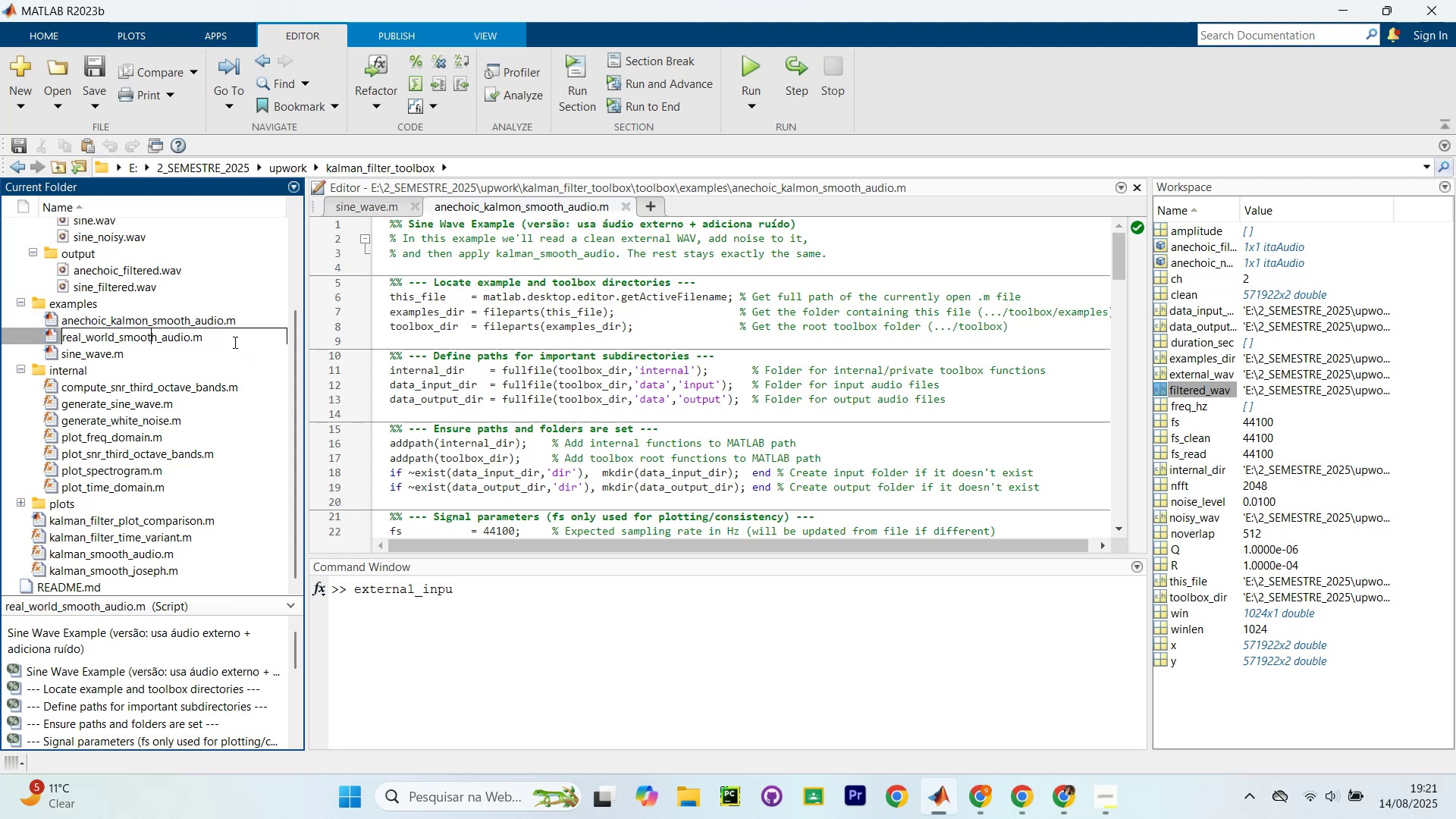 
key(ArrowLeft)
 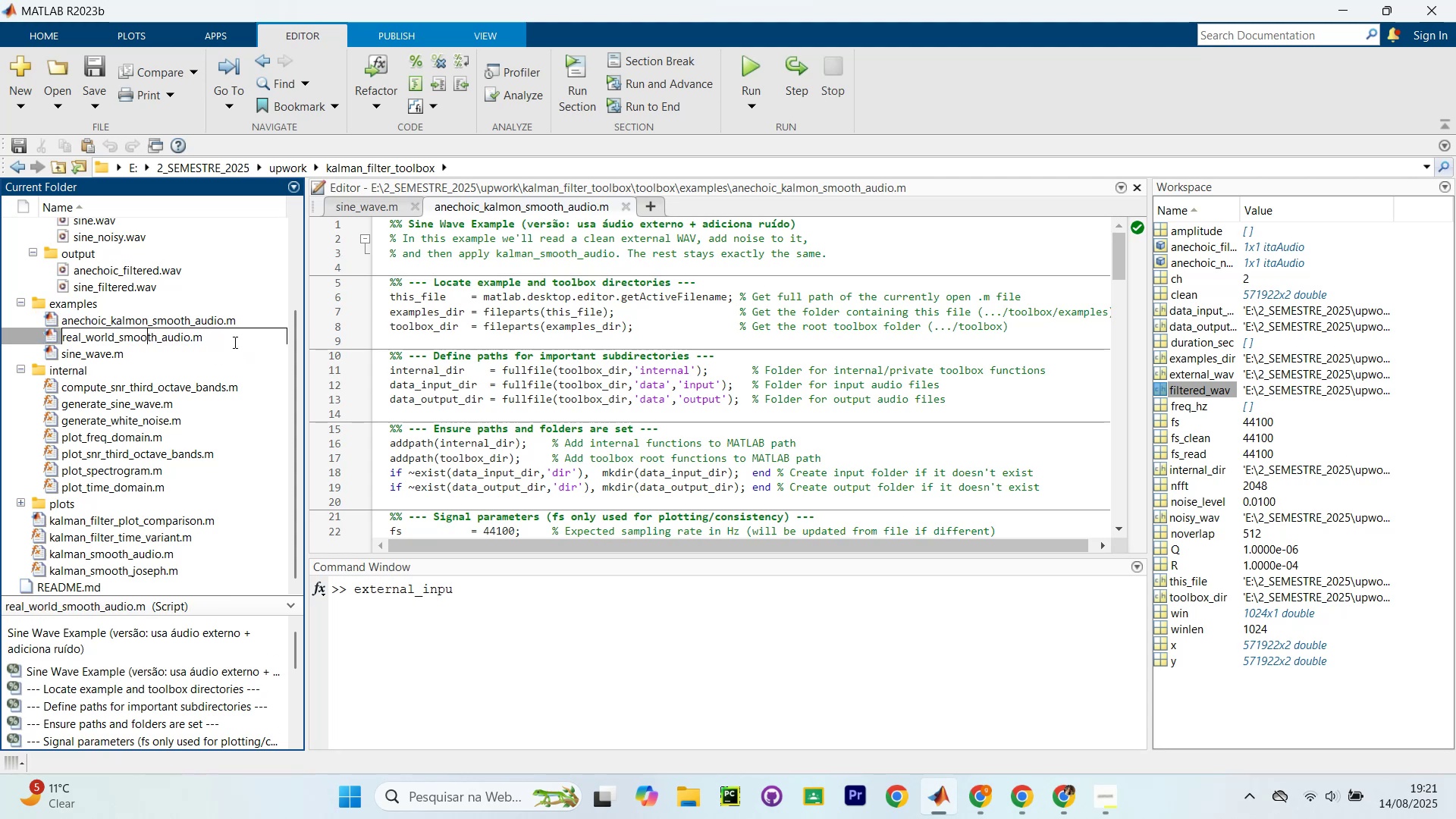 
key(ArrowLeft)
 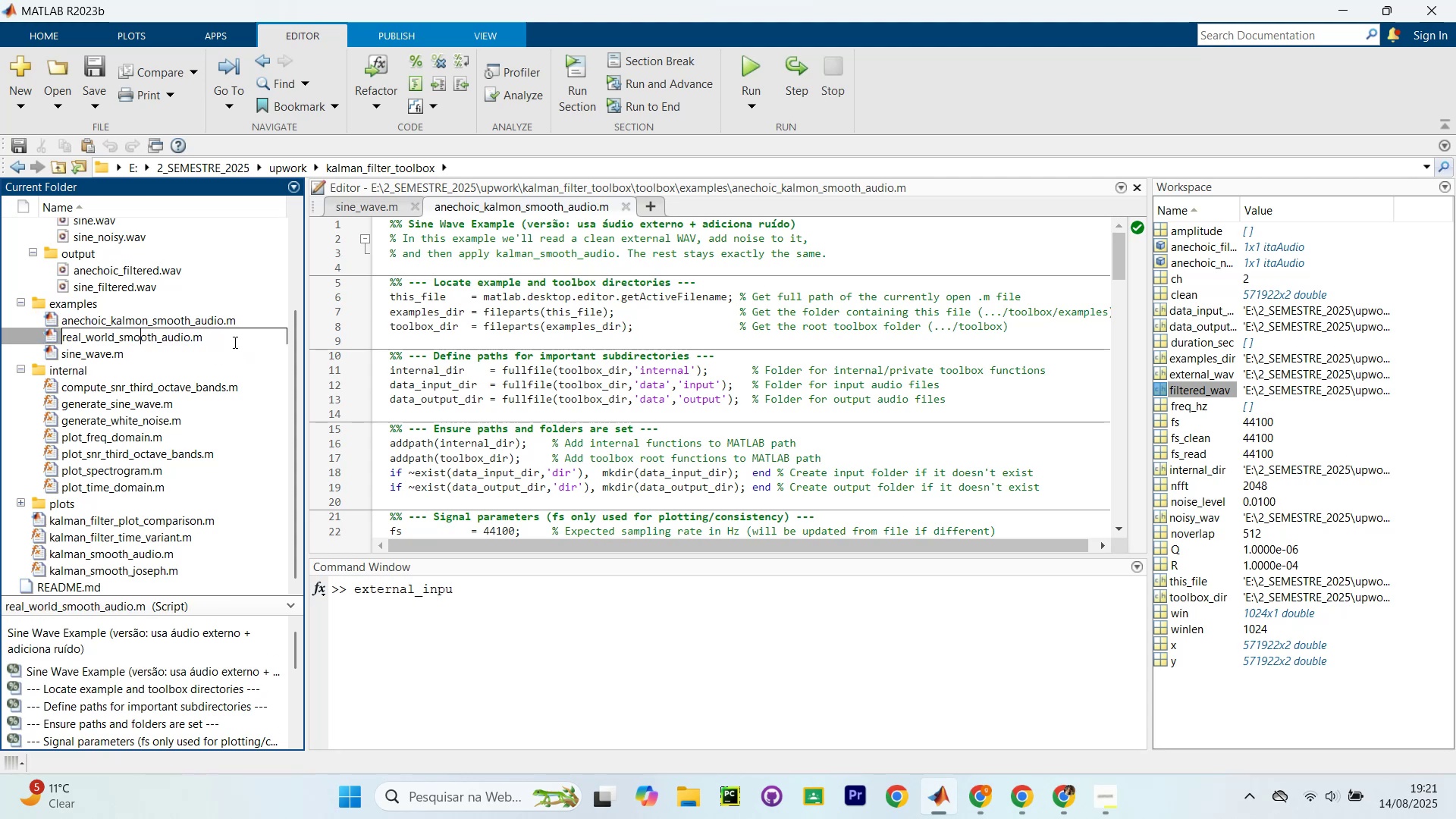 
key(ArrowLeft)
 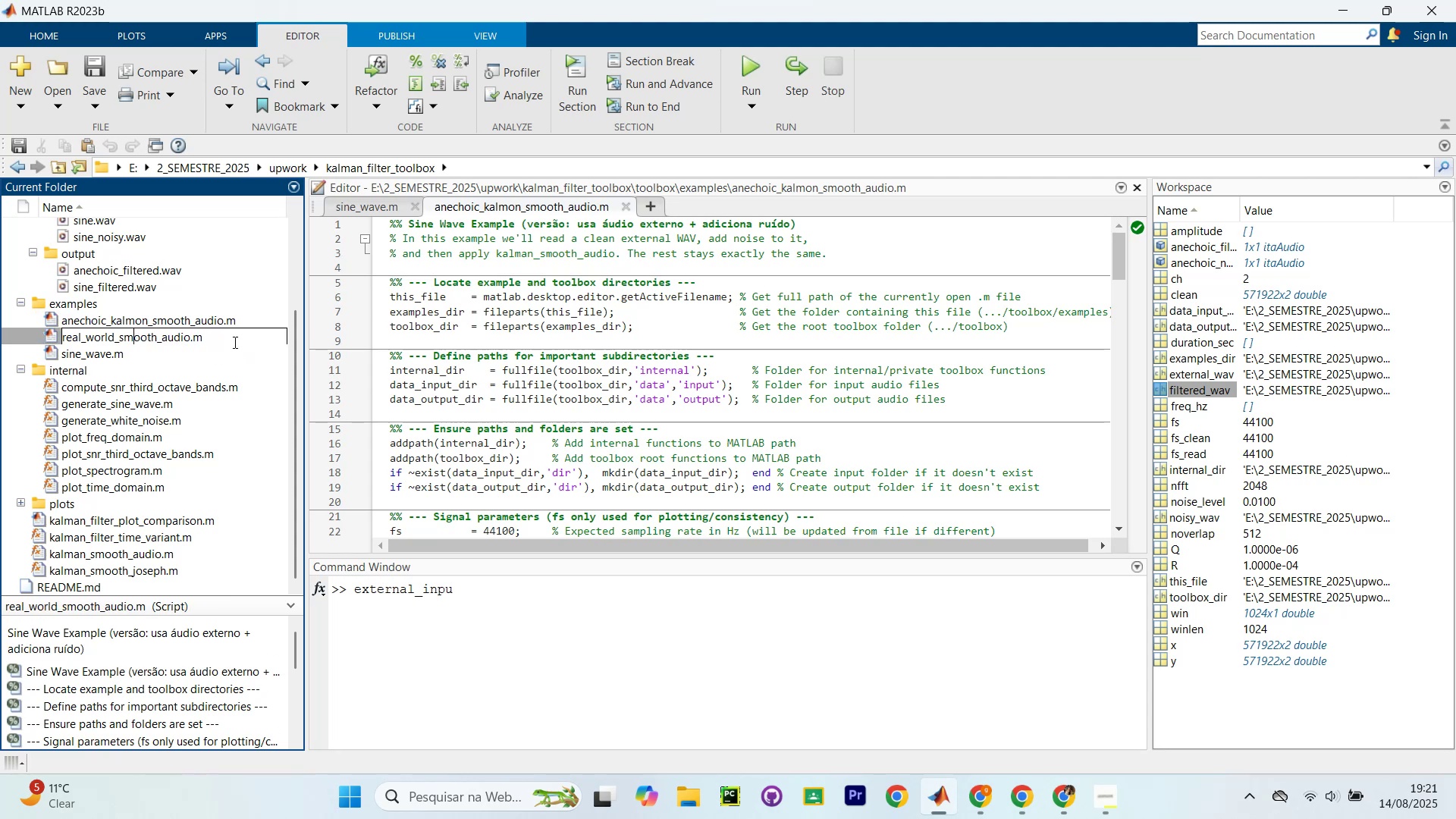 
key(ArrowLeft)
 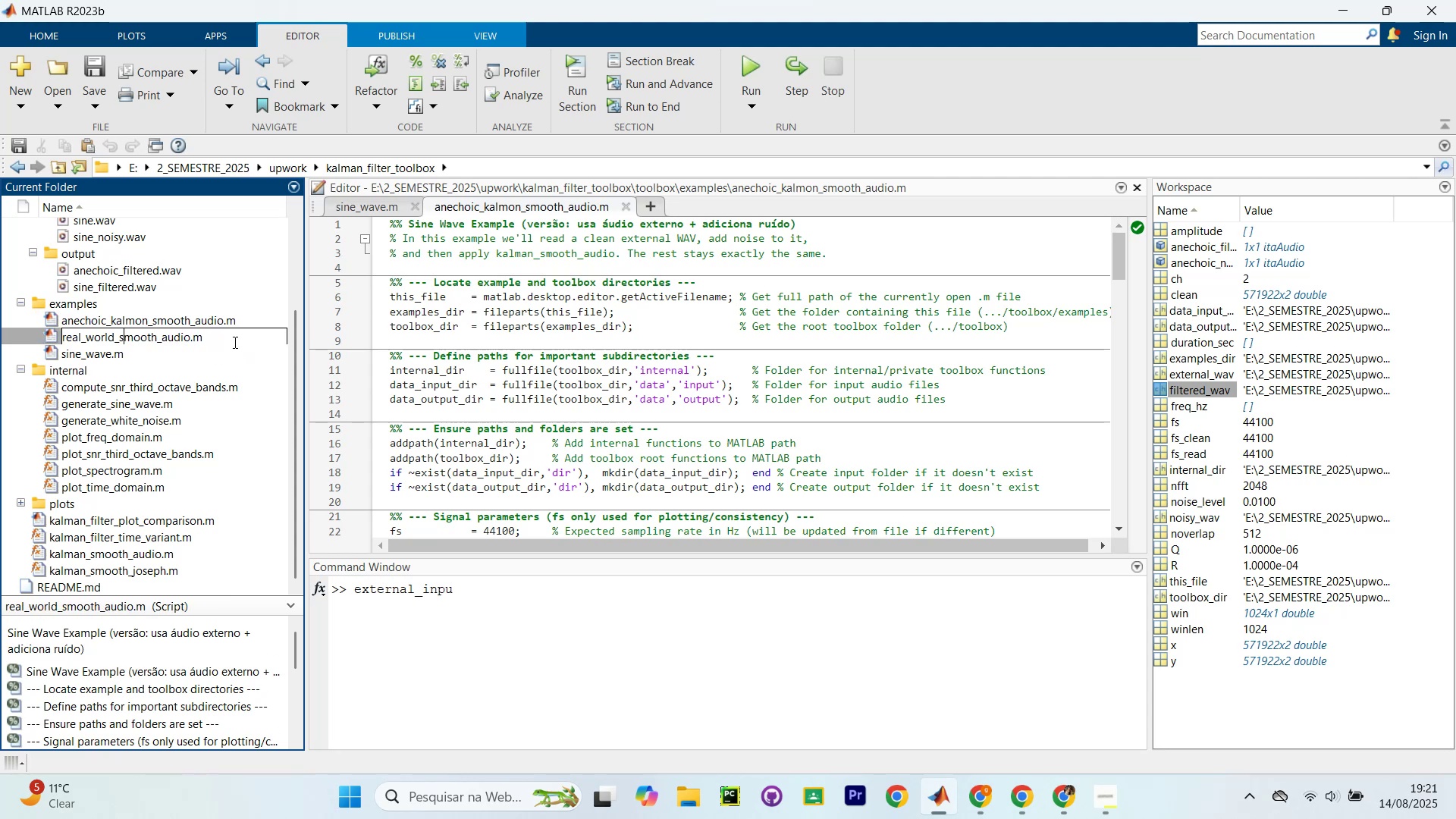 
key(ArrowLeft)
 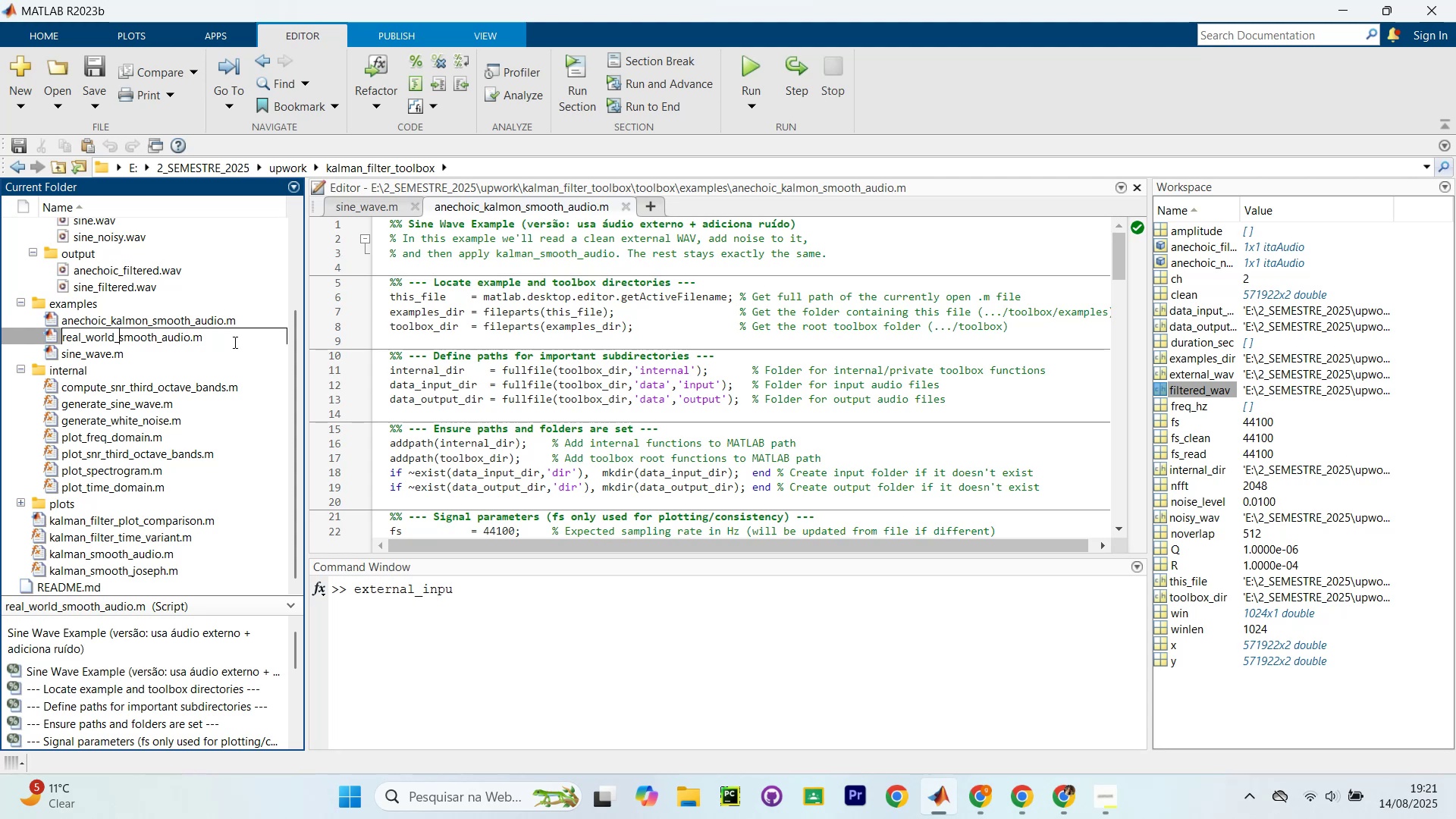 
type(kalmon_)
 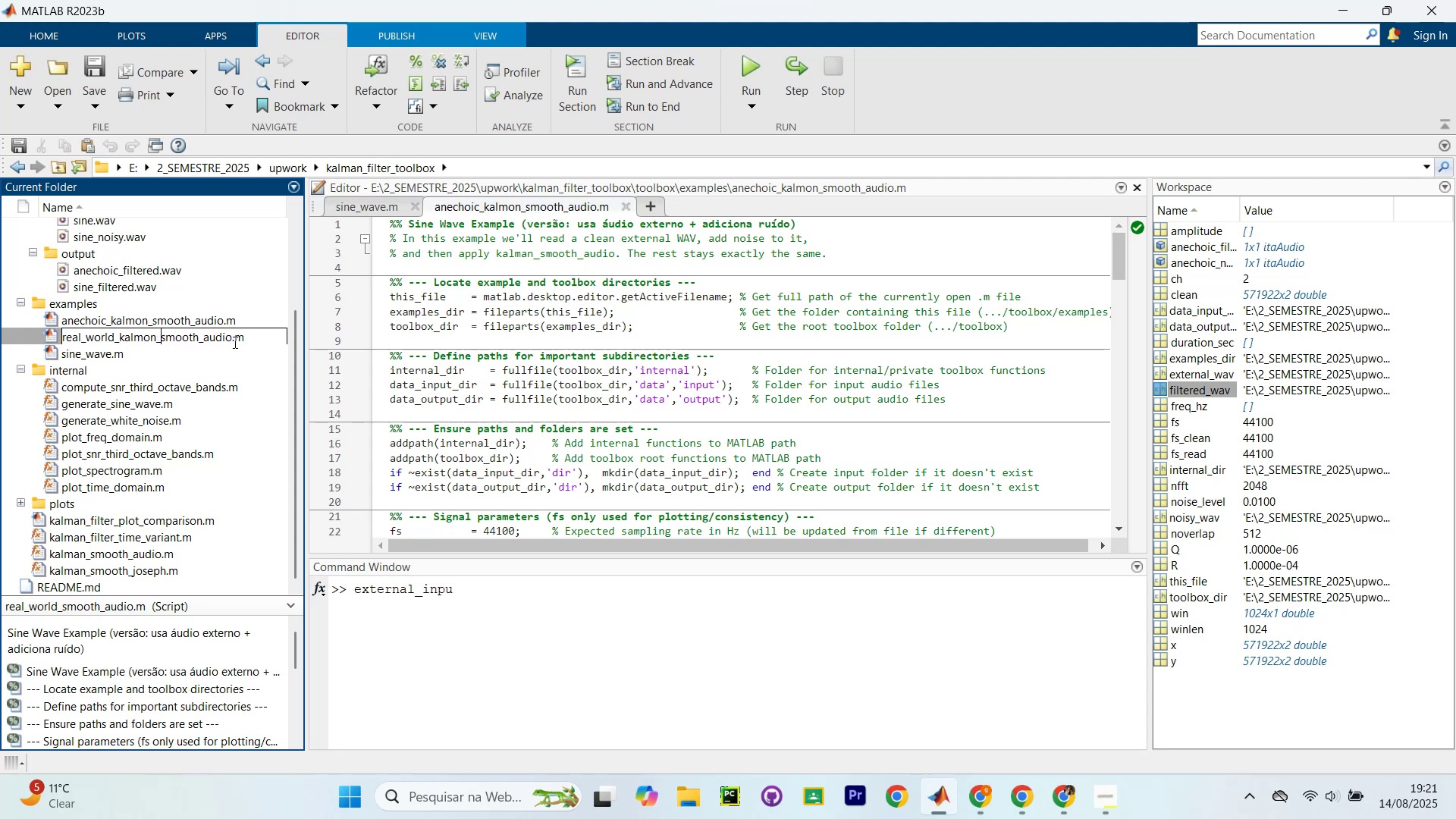 
key(Enter)
 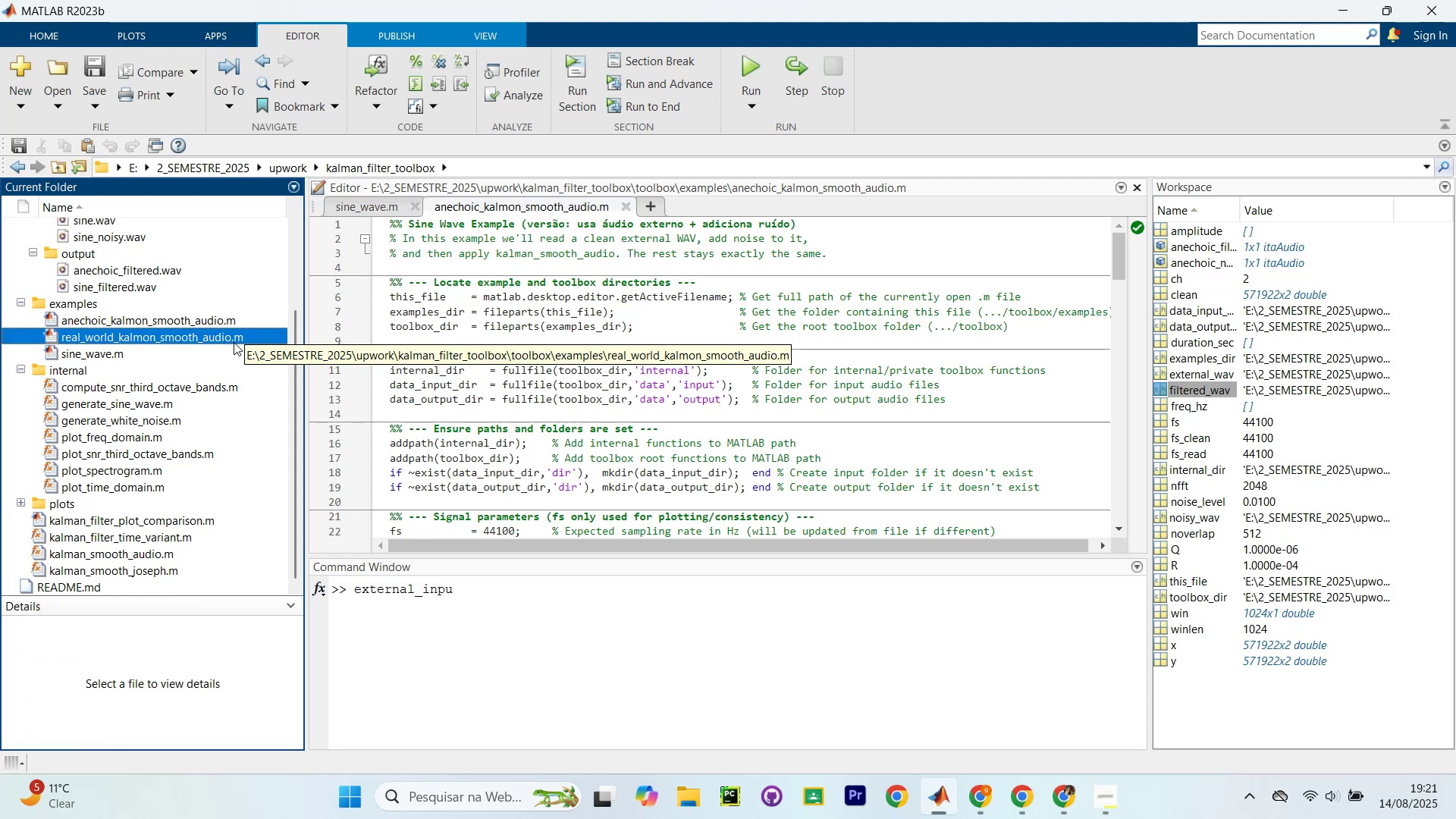 
key(ArrowDown)
 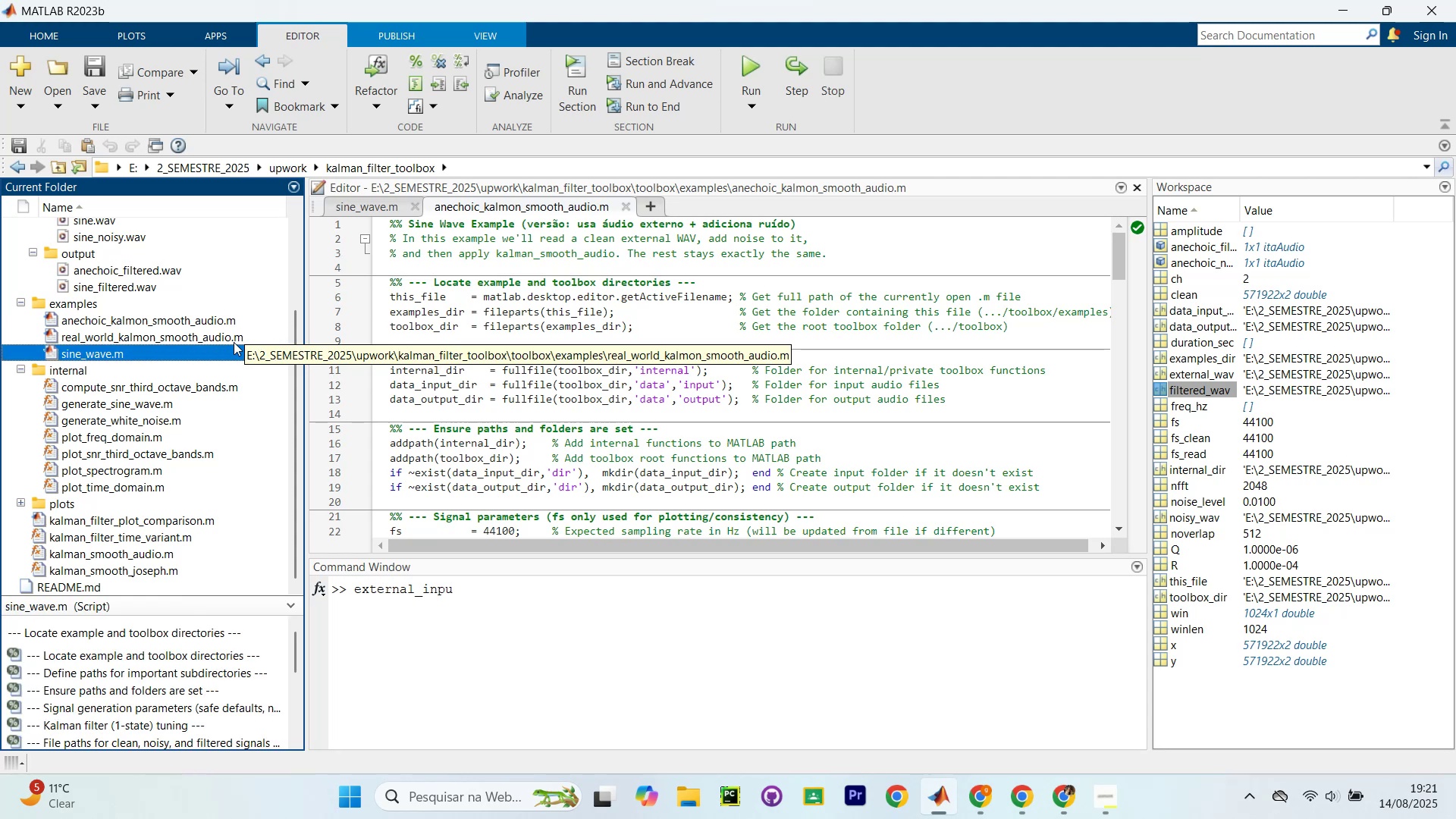 
key(F2)
 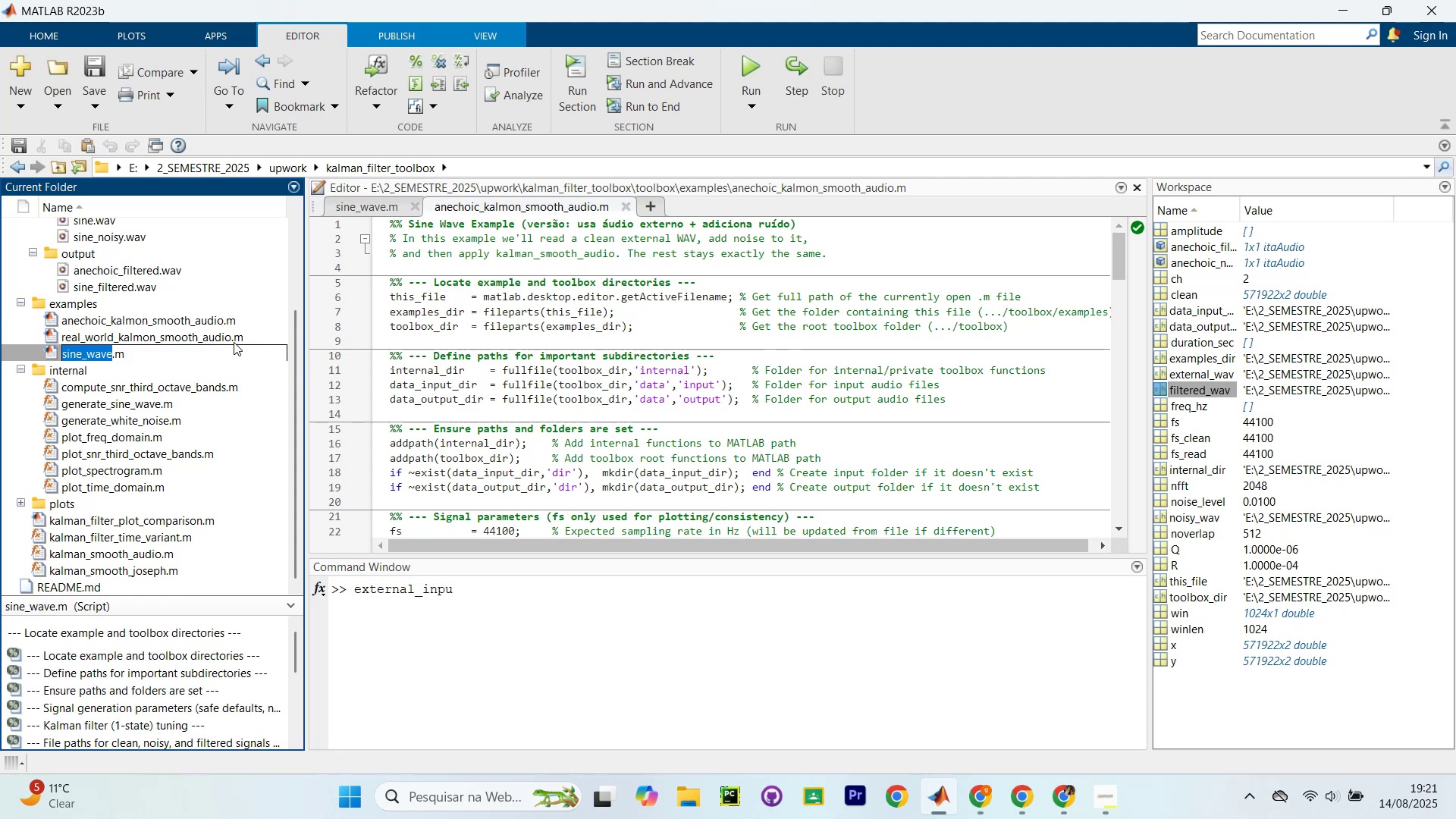 
key(ArrowLeft)
 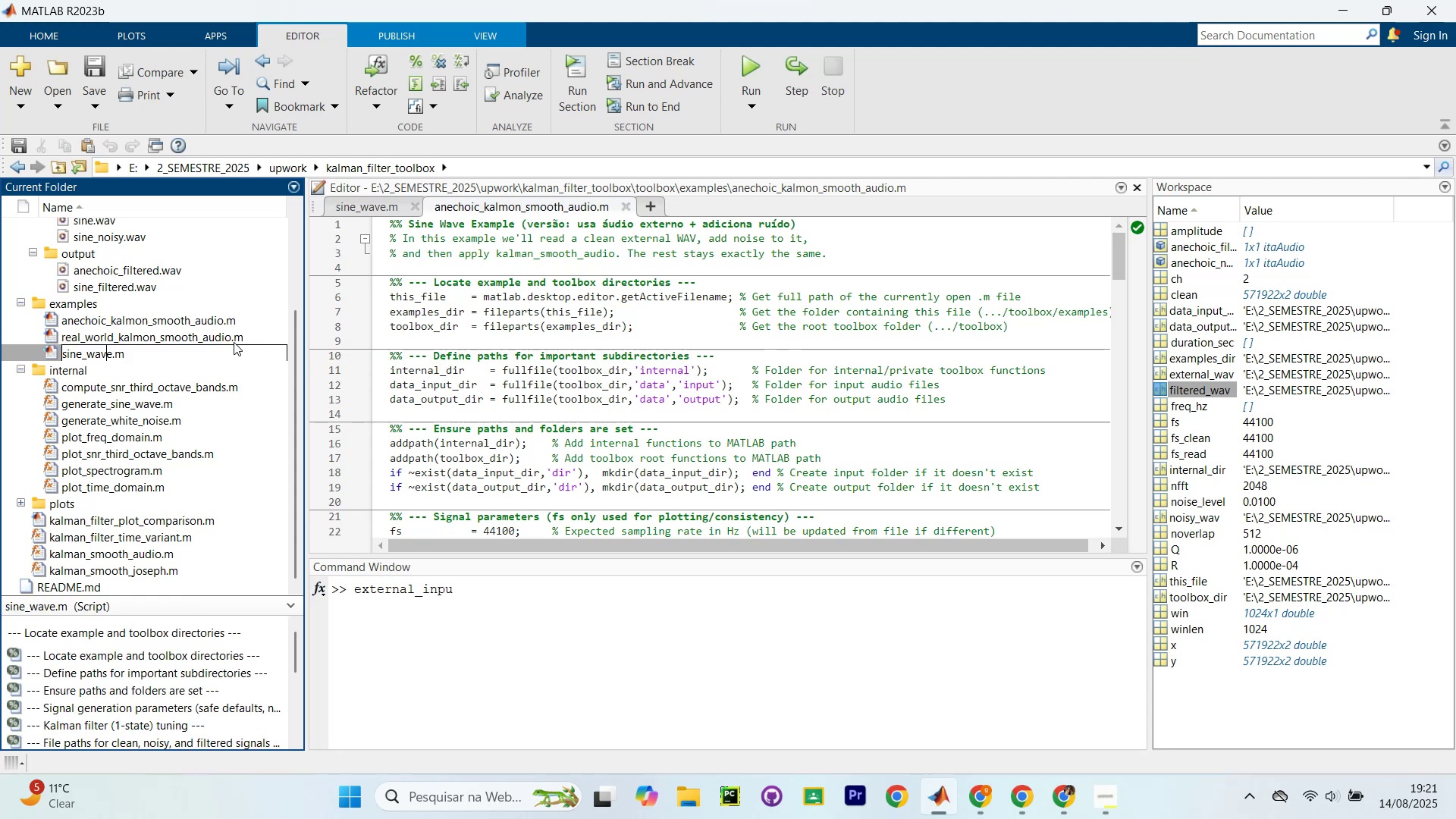 
key(ArrowLeft)
 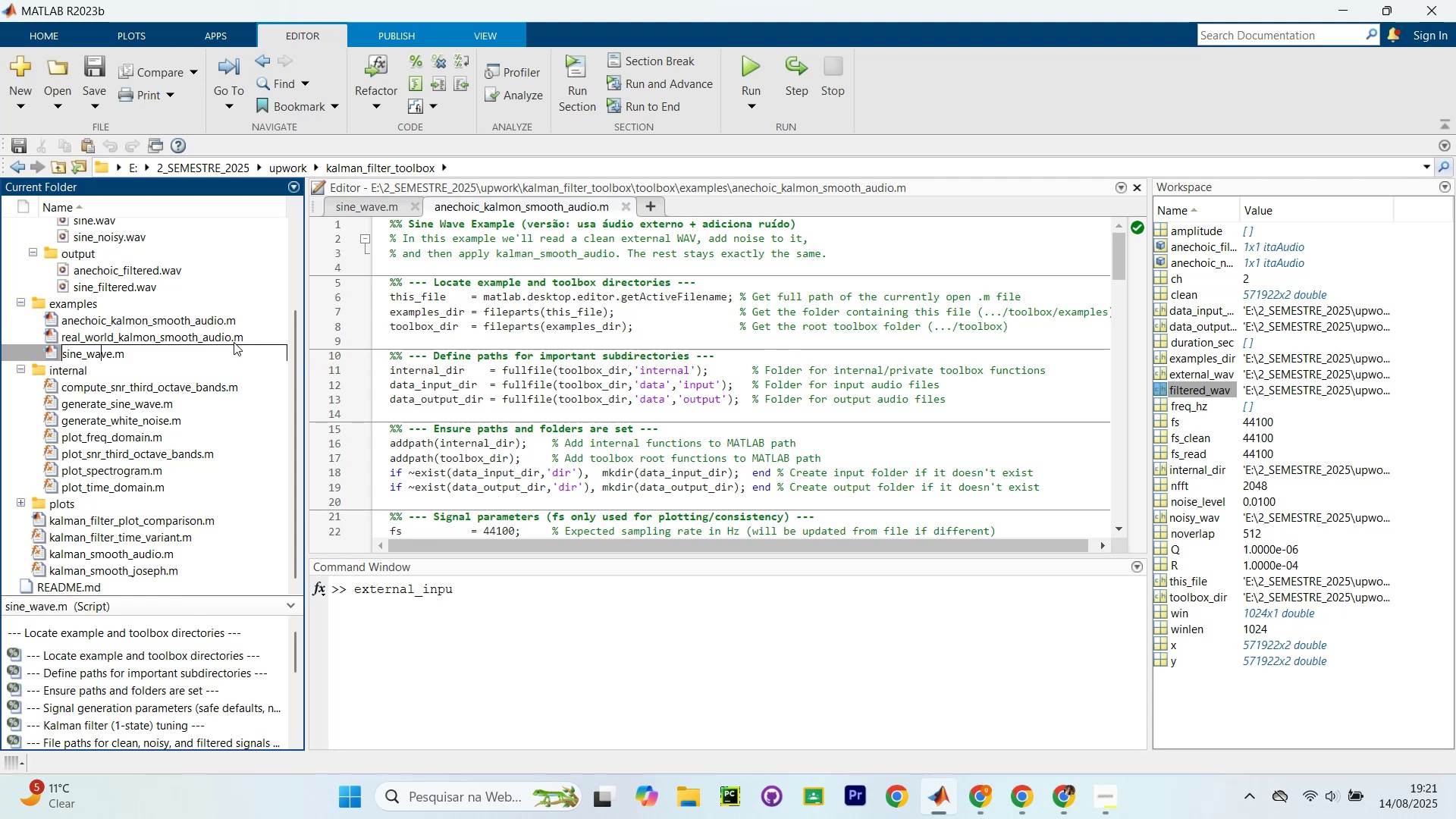 
key(ArrowLeft)
 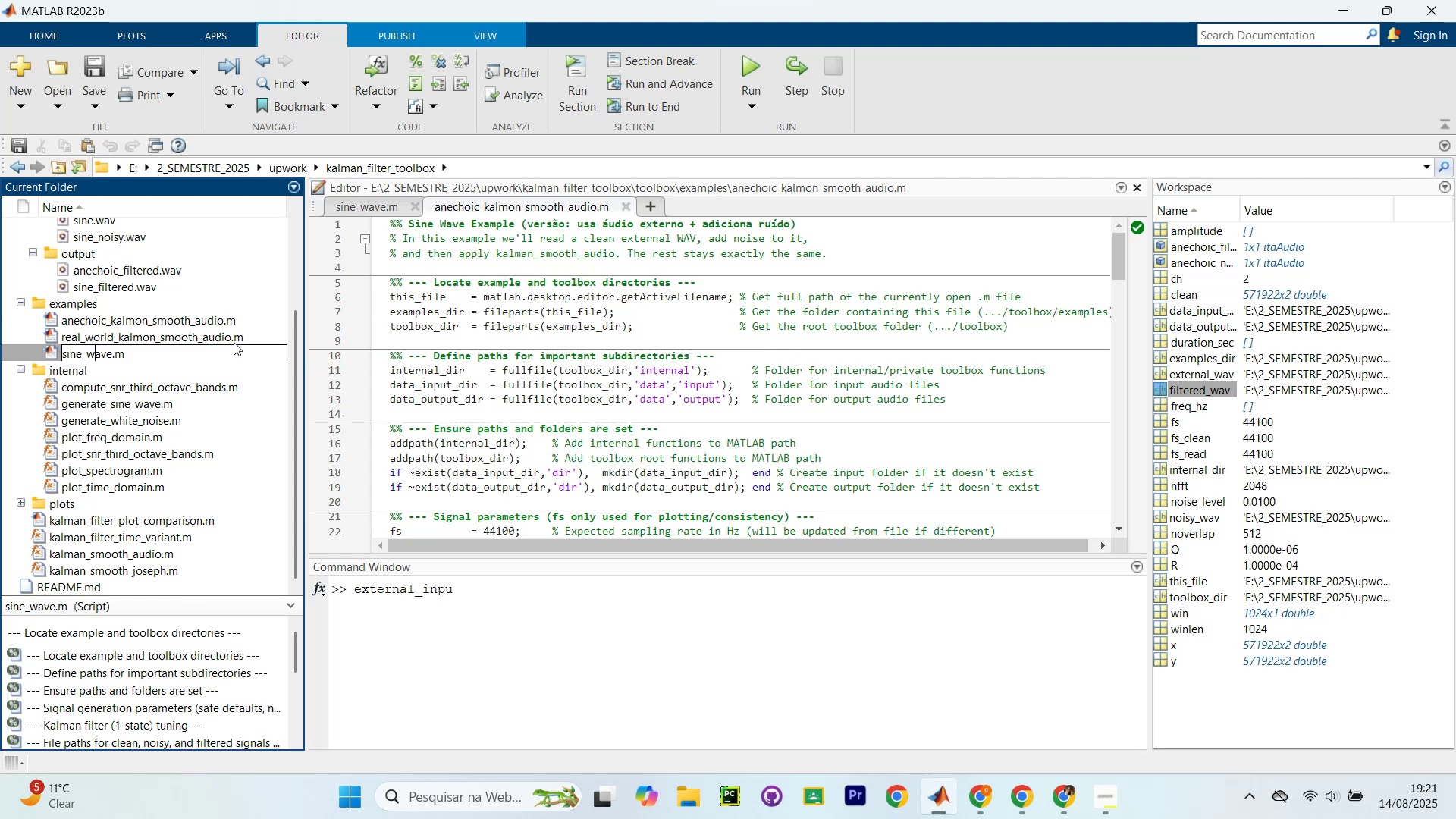 
key(ArrowLeft)
 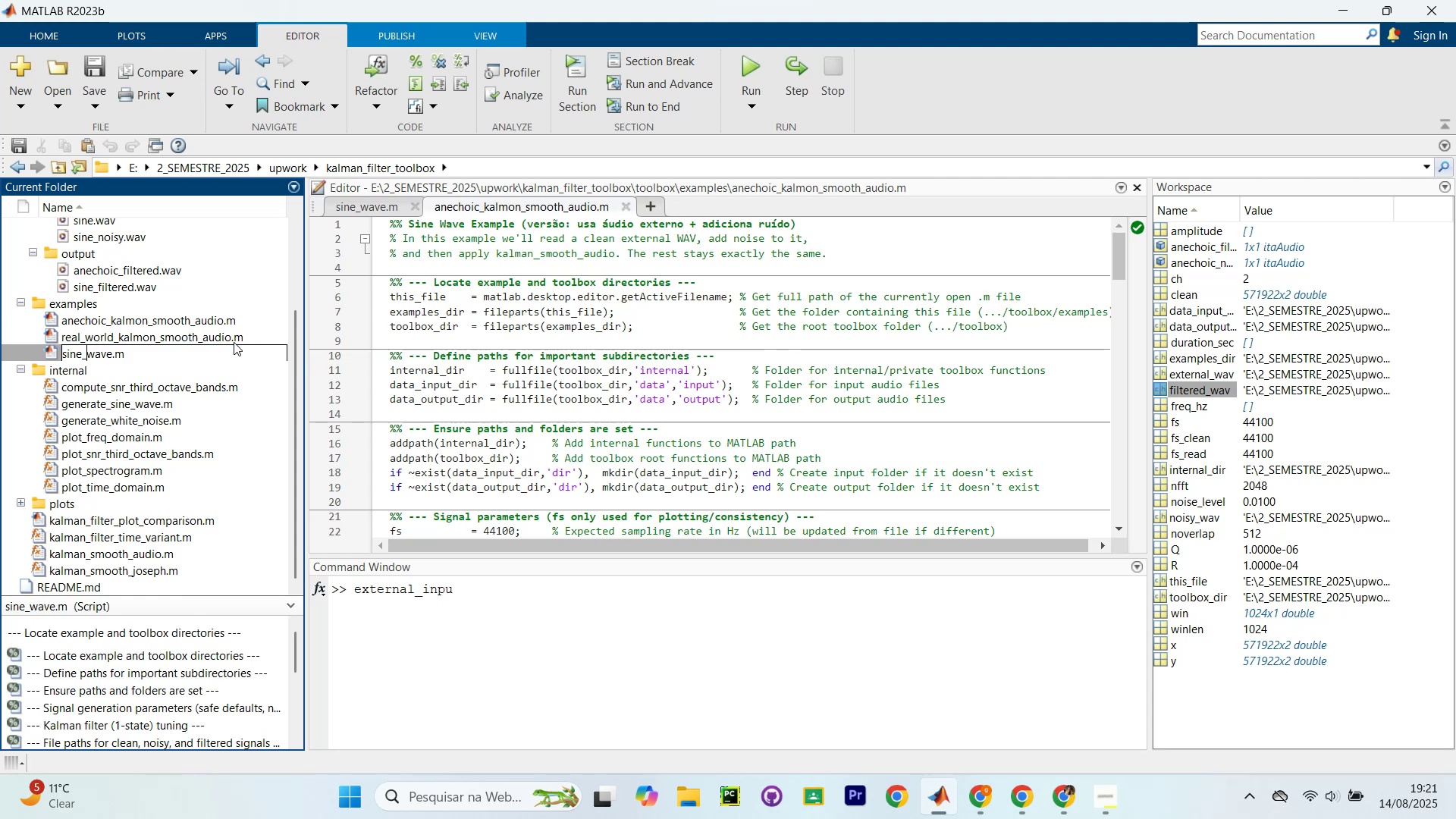 
key(ArrowLeft)
 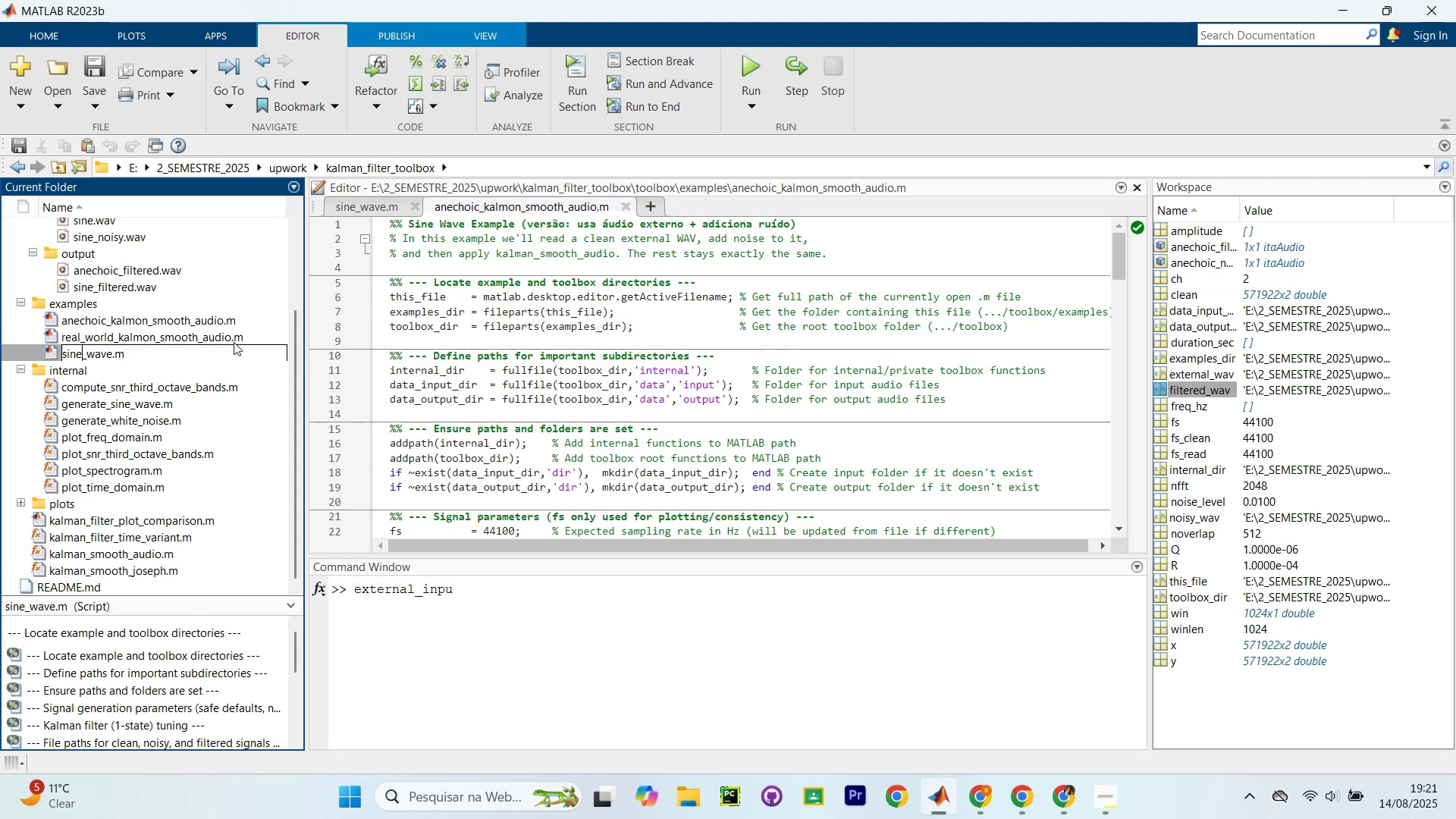 
key(ArrowLeft)
 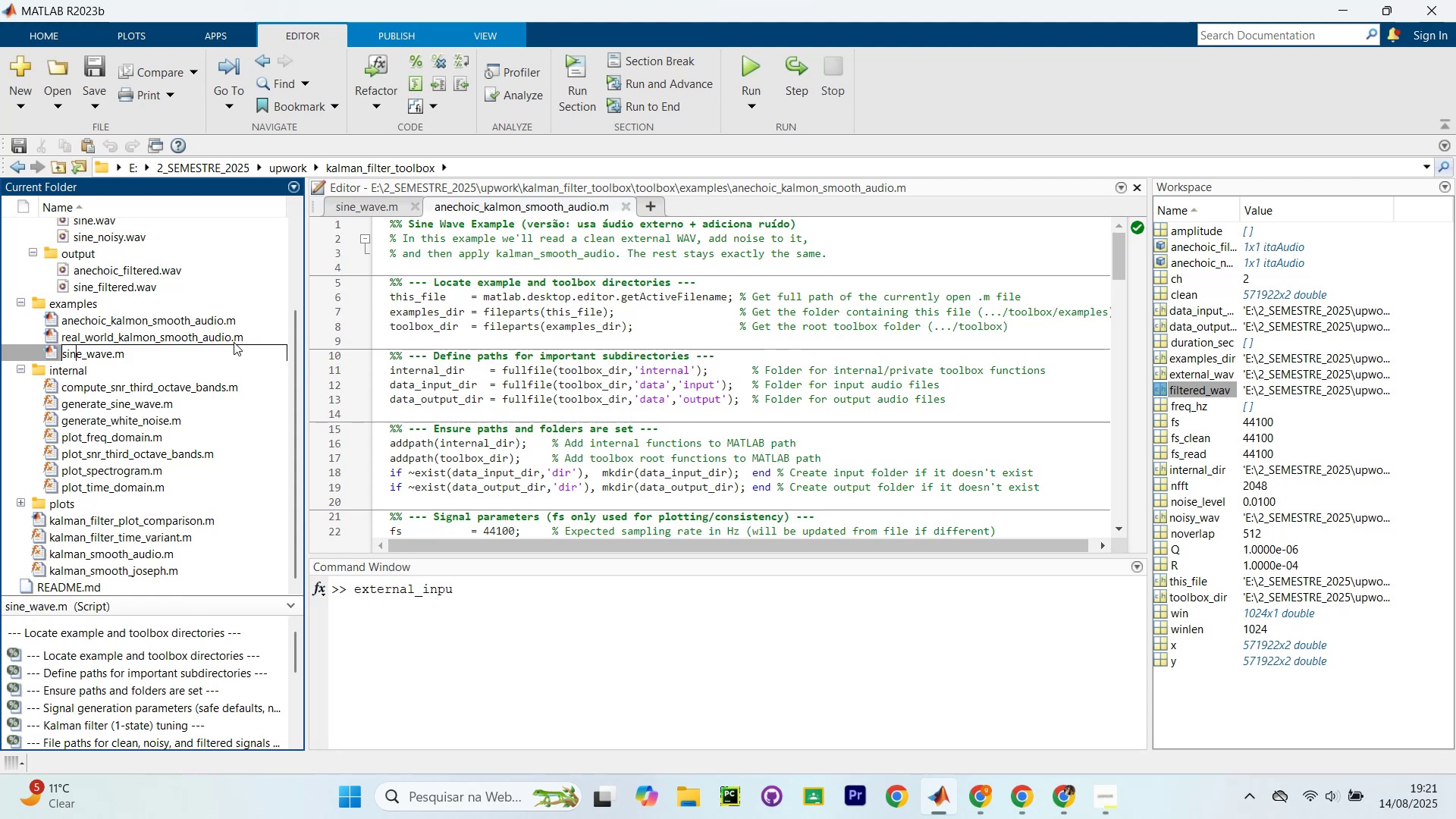 
key(ArrowLeft)
 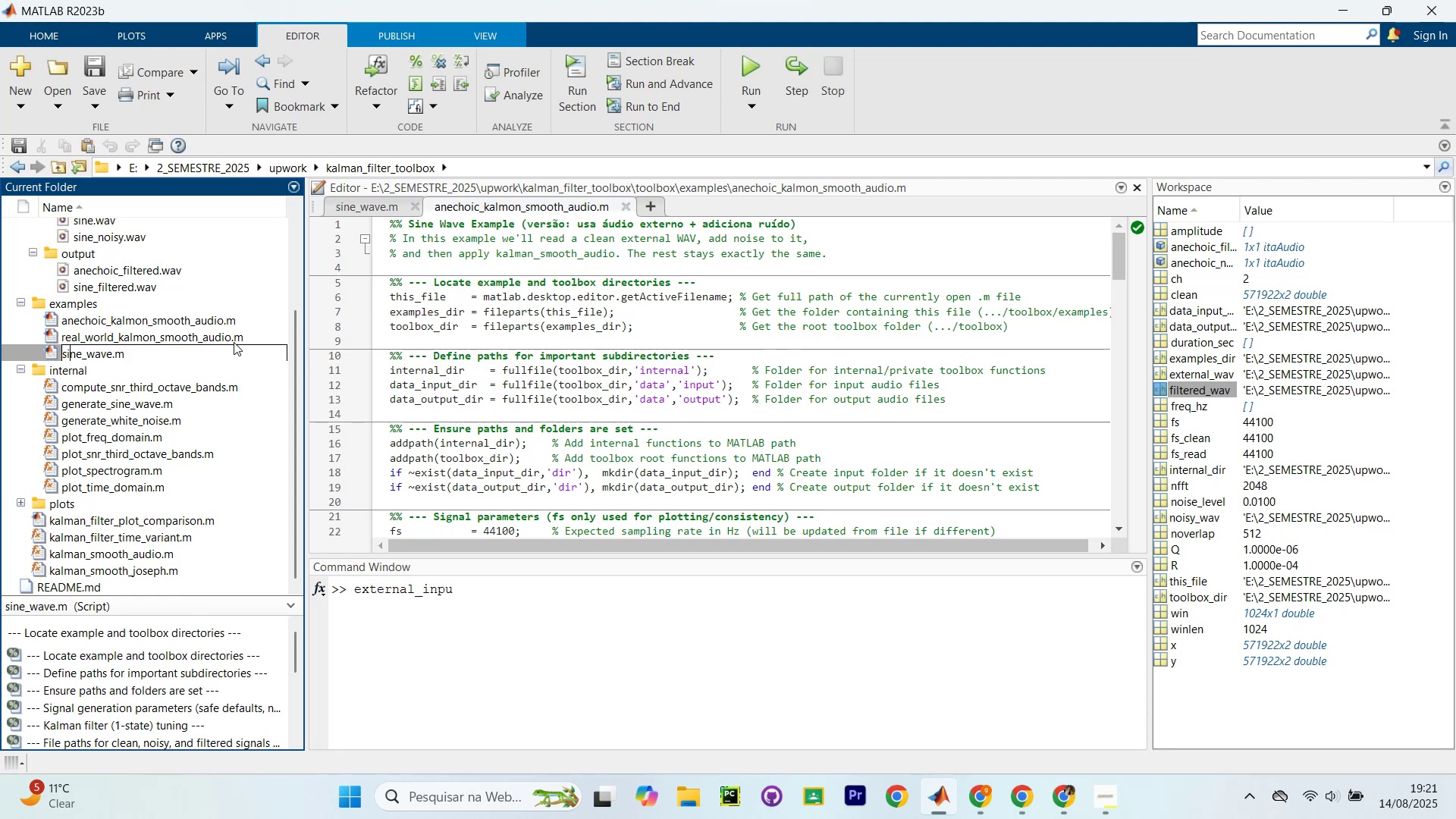 
key(ArrowLeft)
 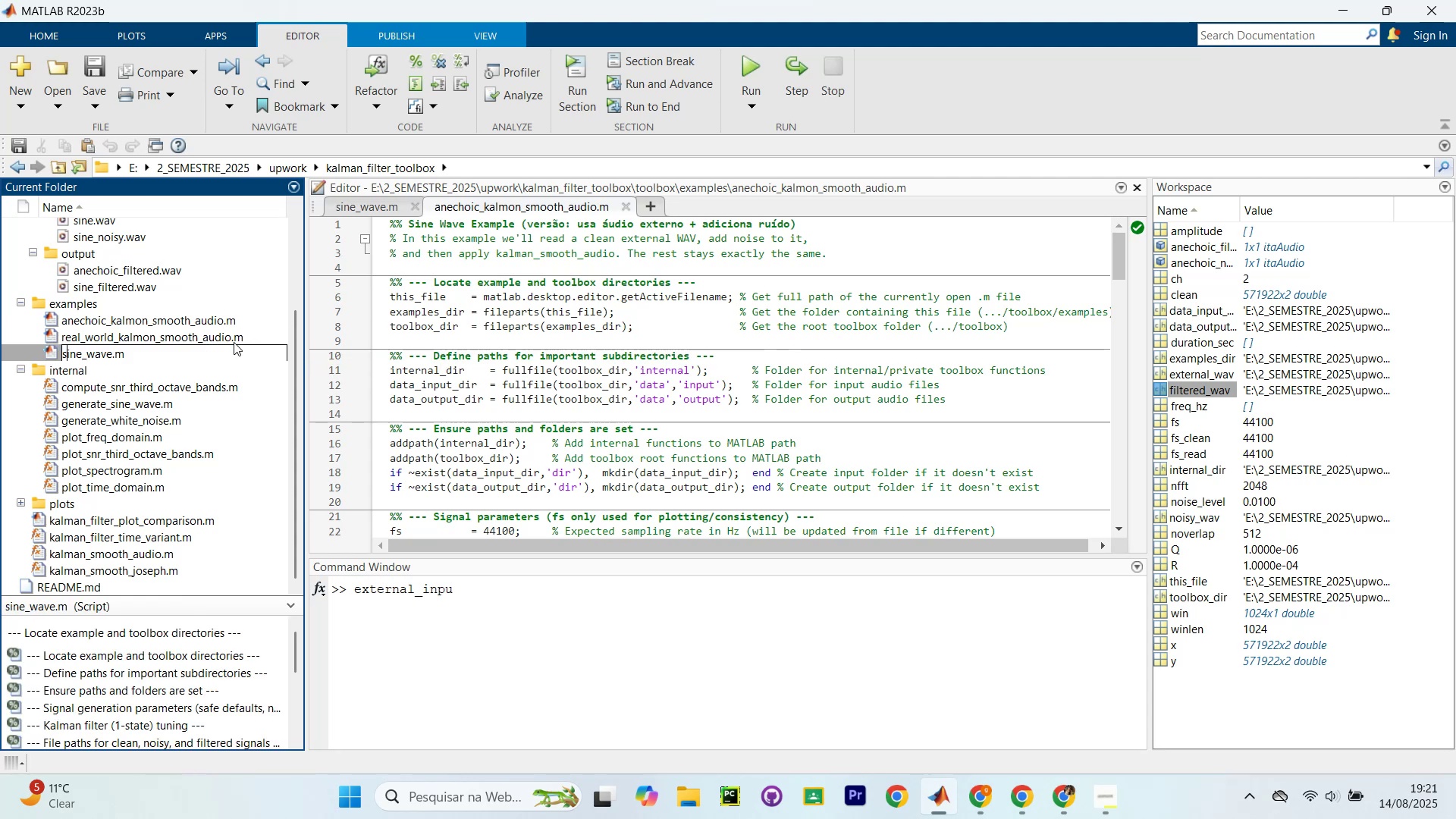 
key(ArrowLeft)
 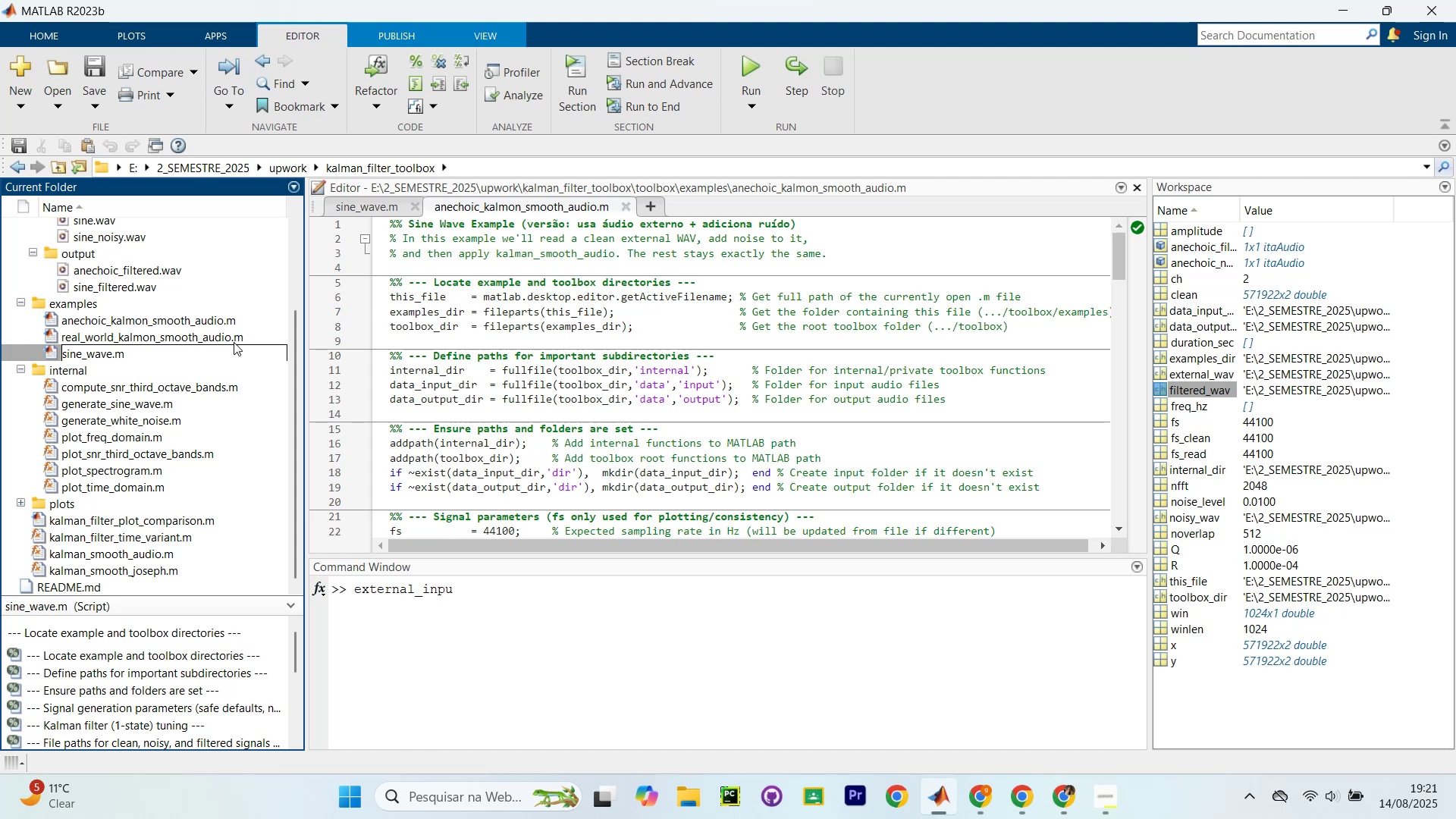 
wait(13.39)
 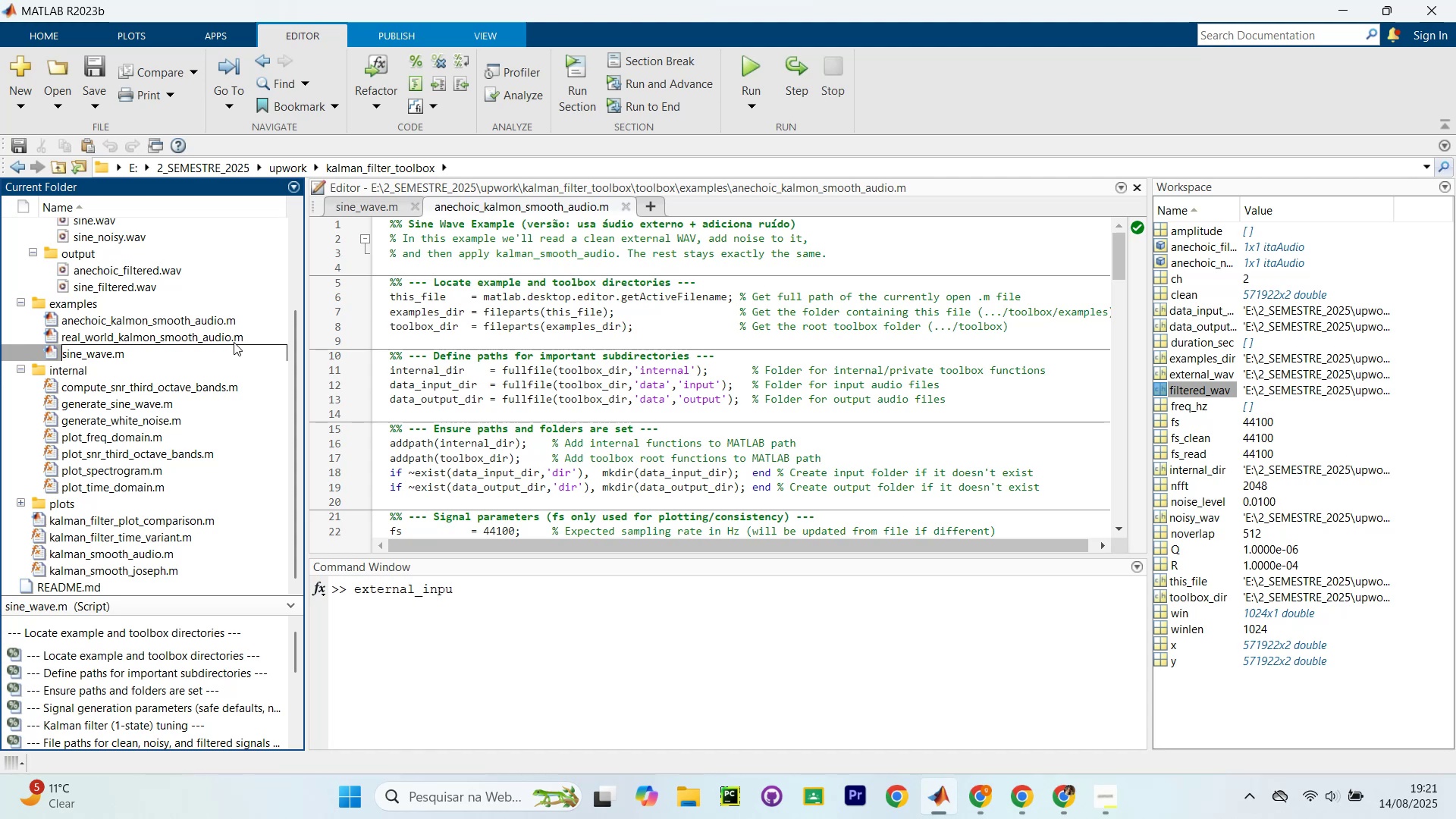 
key(ArrowRight)
 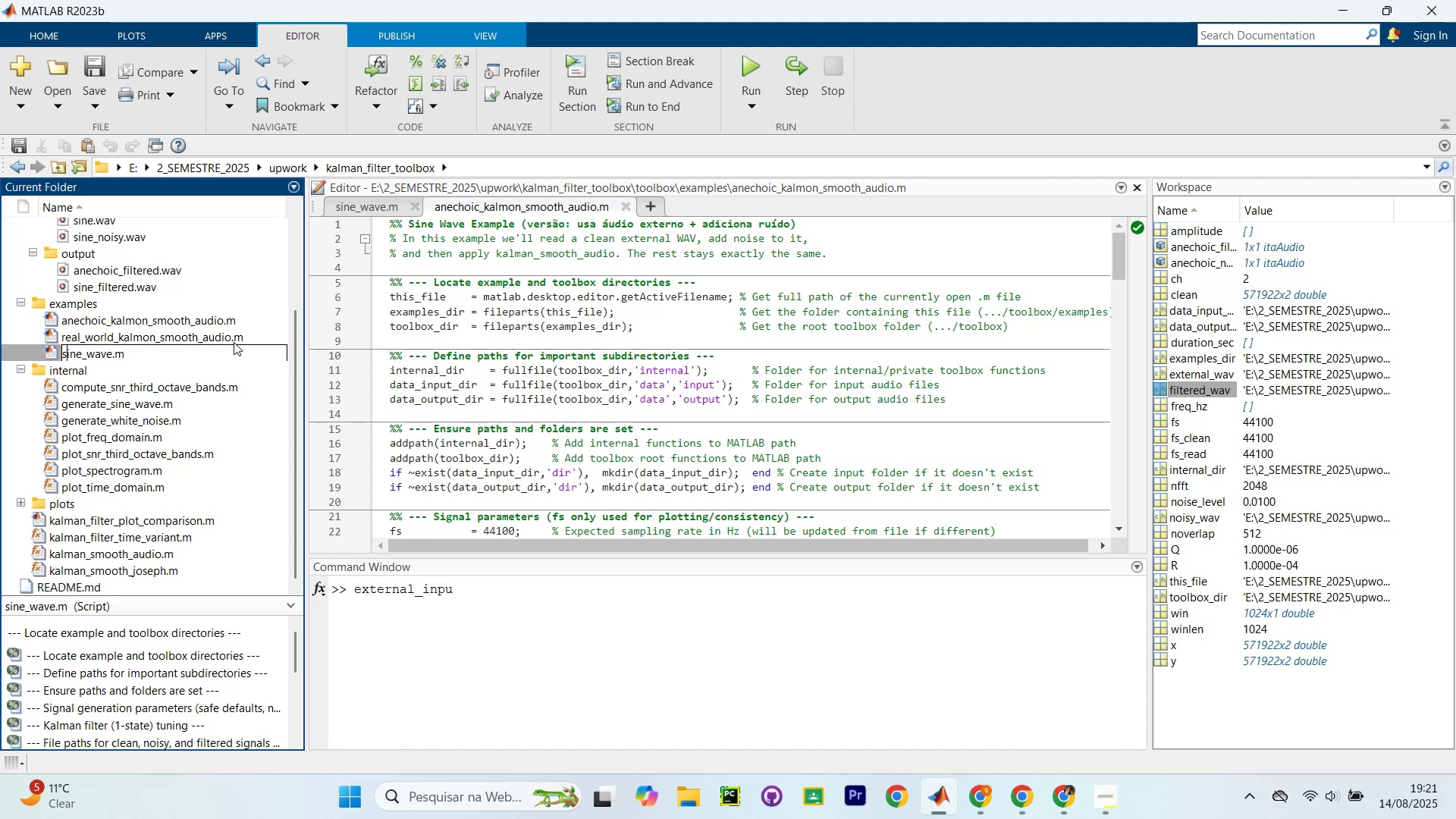 
key(ArrowRight)
 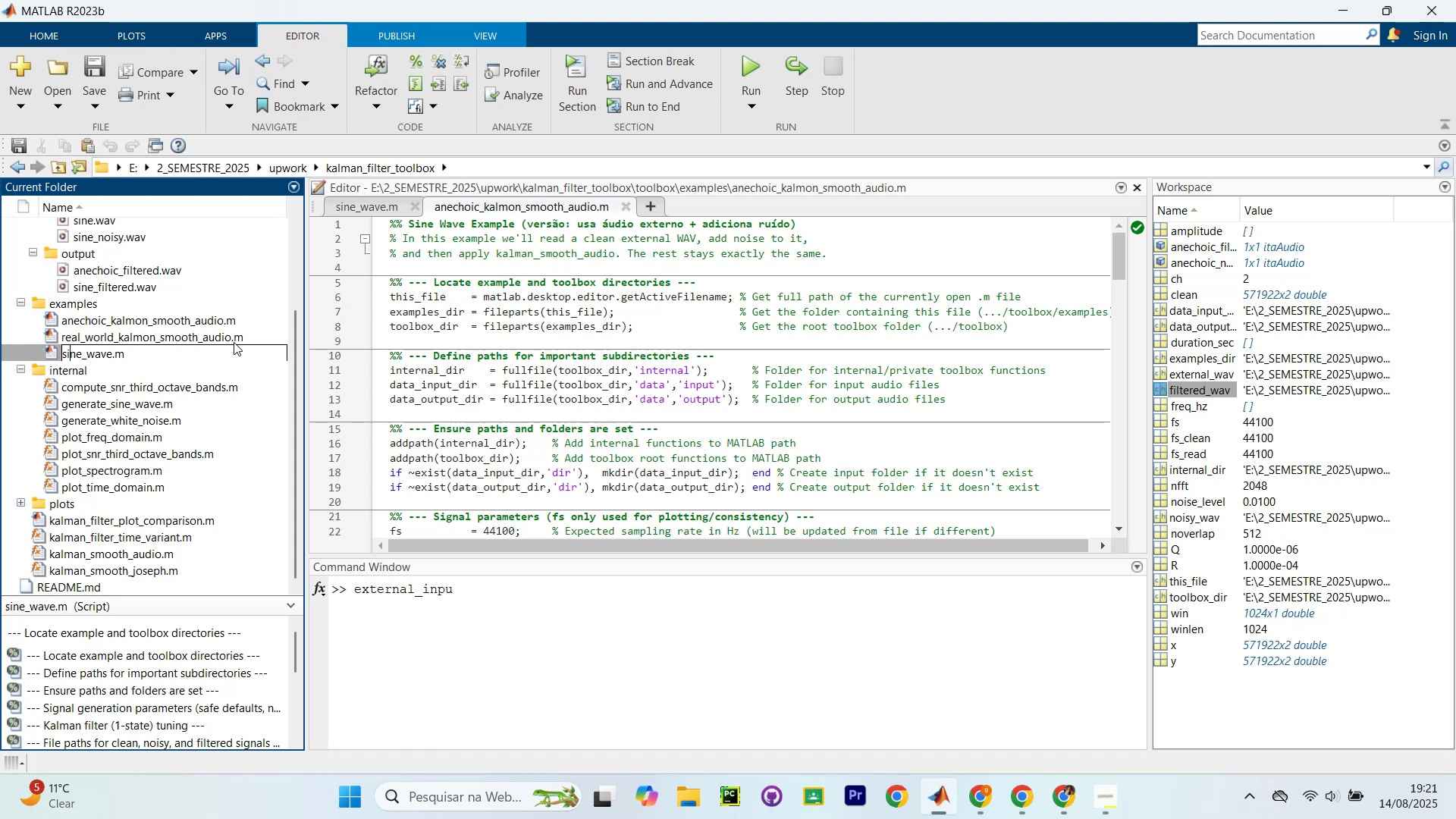 
key(ArrowRight)
 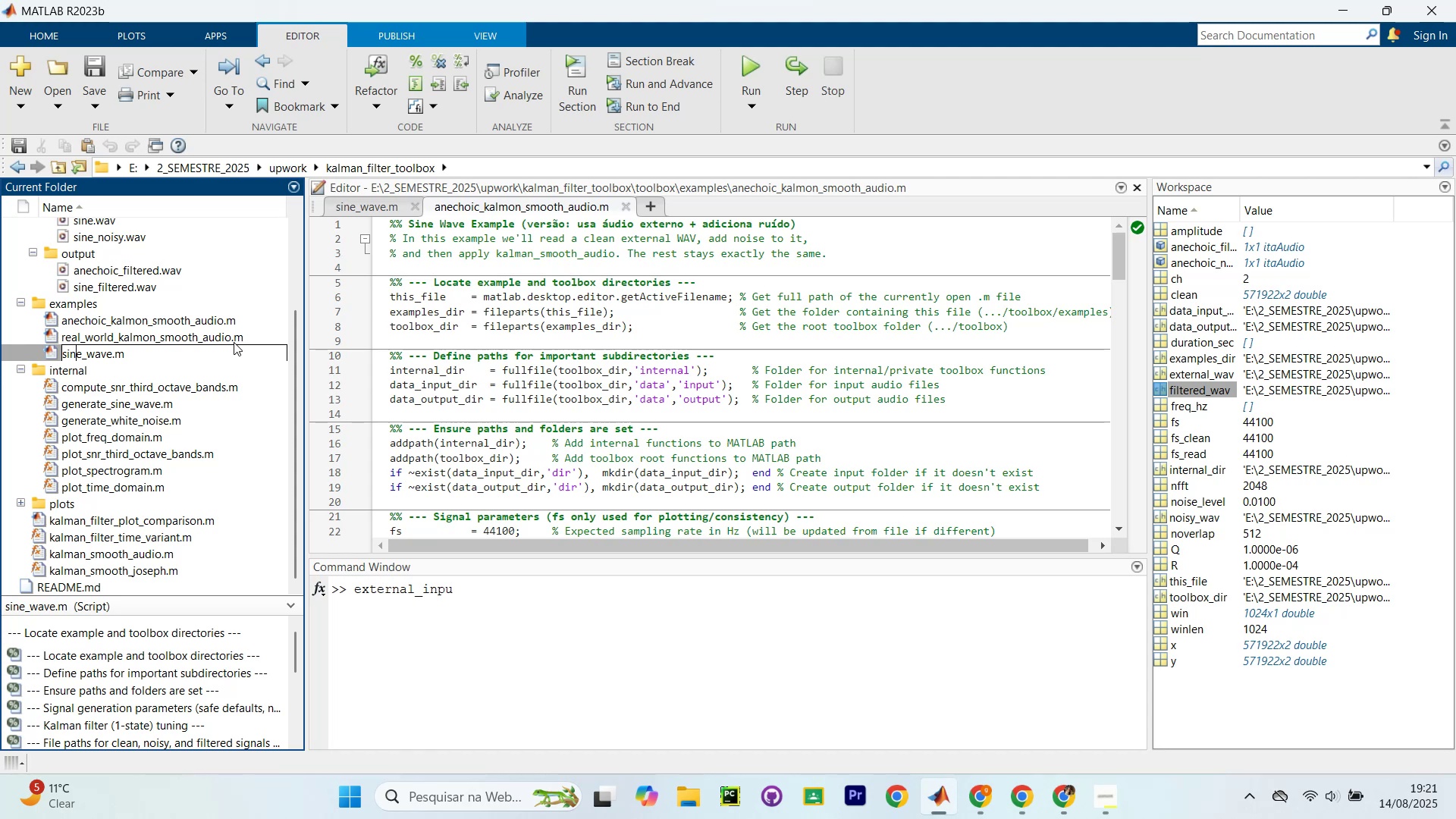 
key(ArrowRight)
 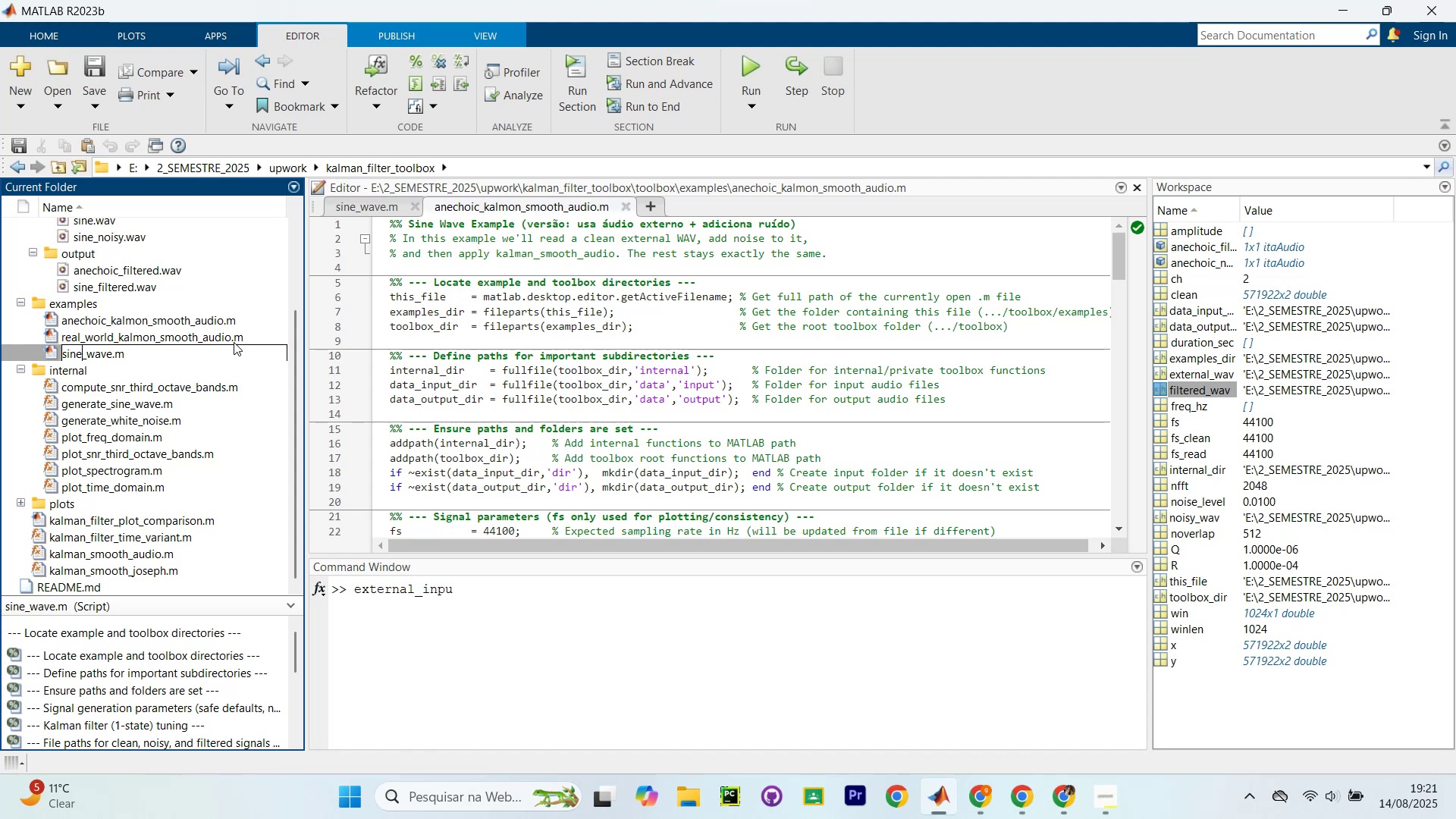 
key(ArrowRight)
 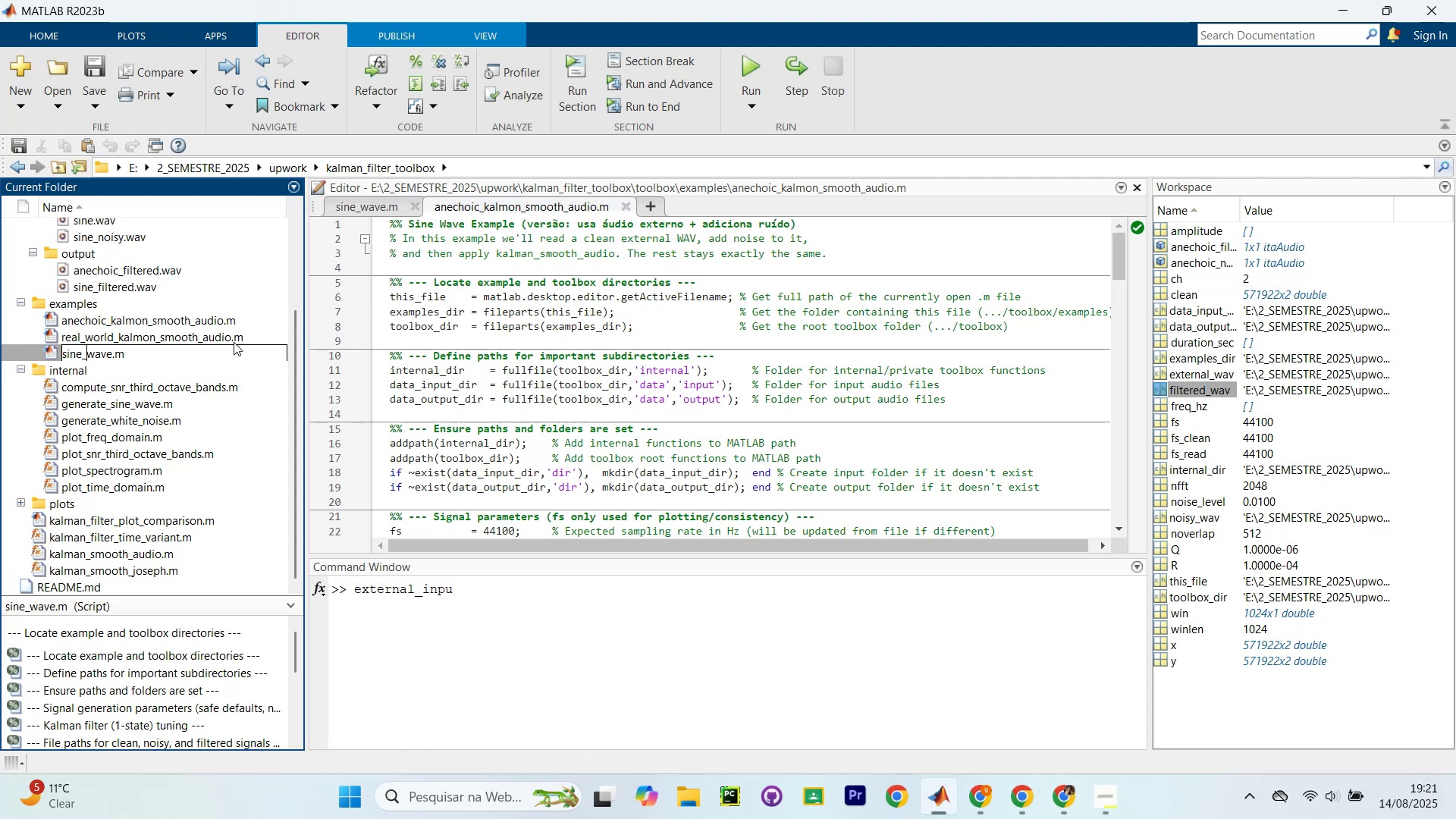 
key(ArrowRight)
 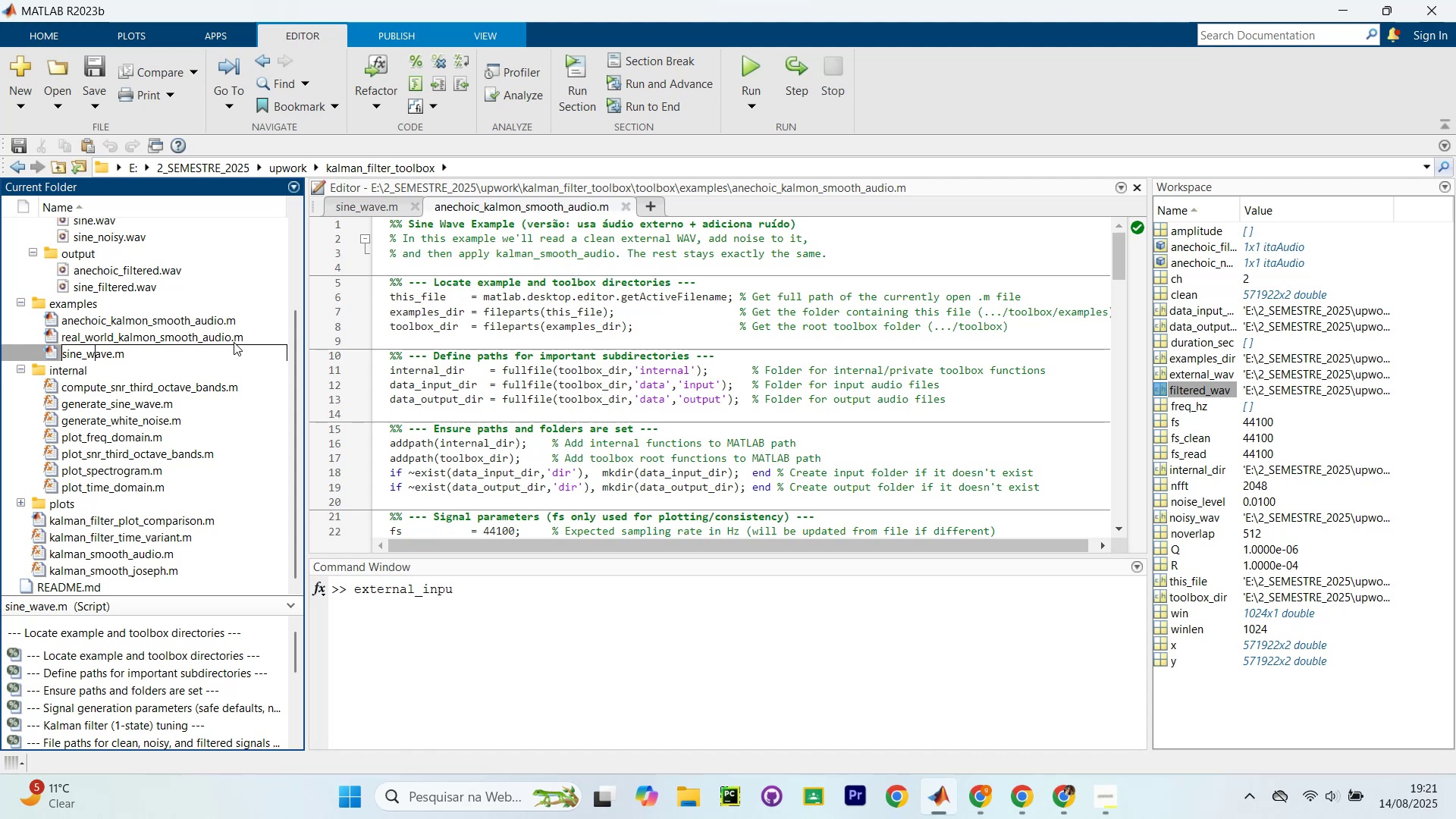 
key(ArrowRight)
 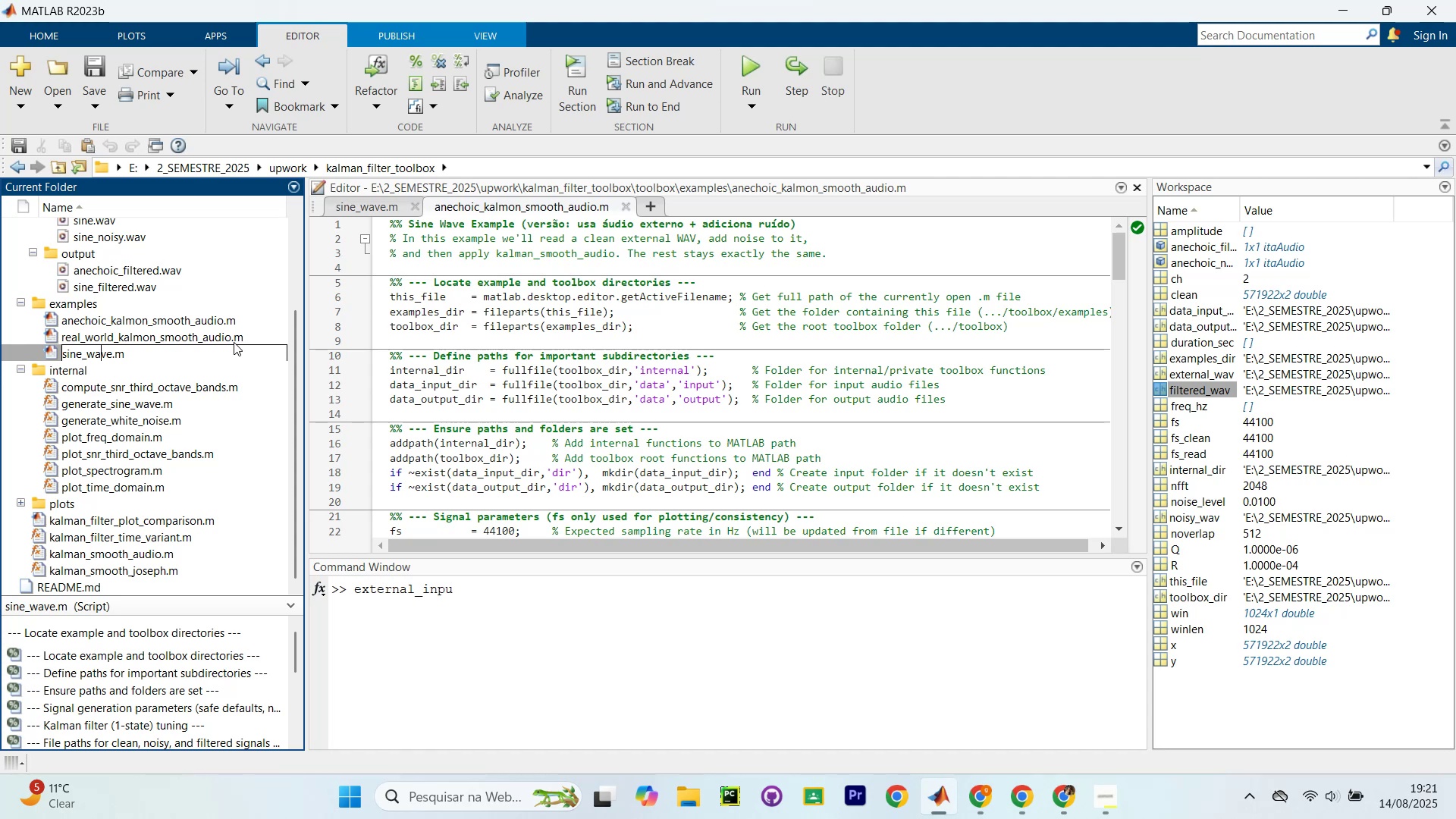 
key(ArrowRight)
 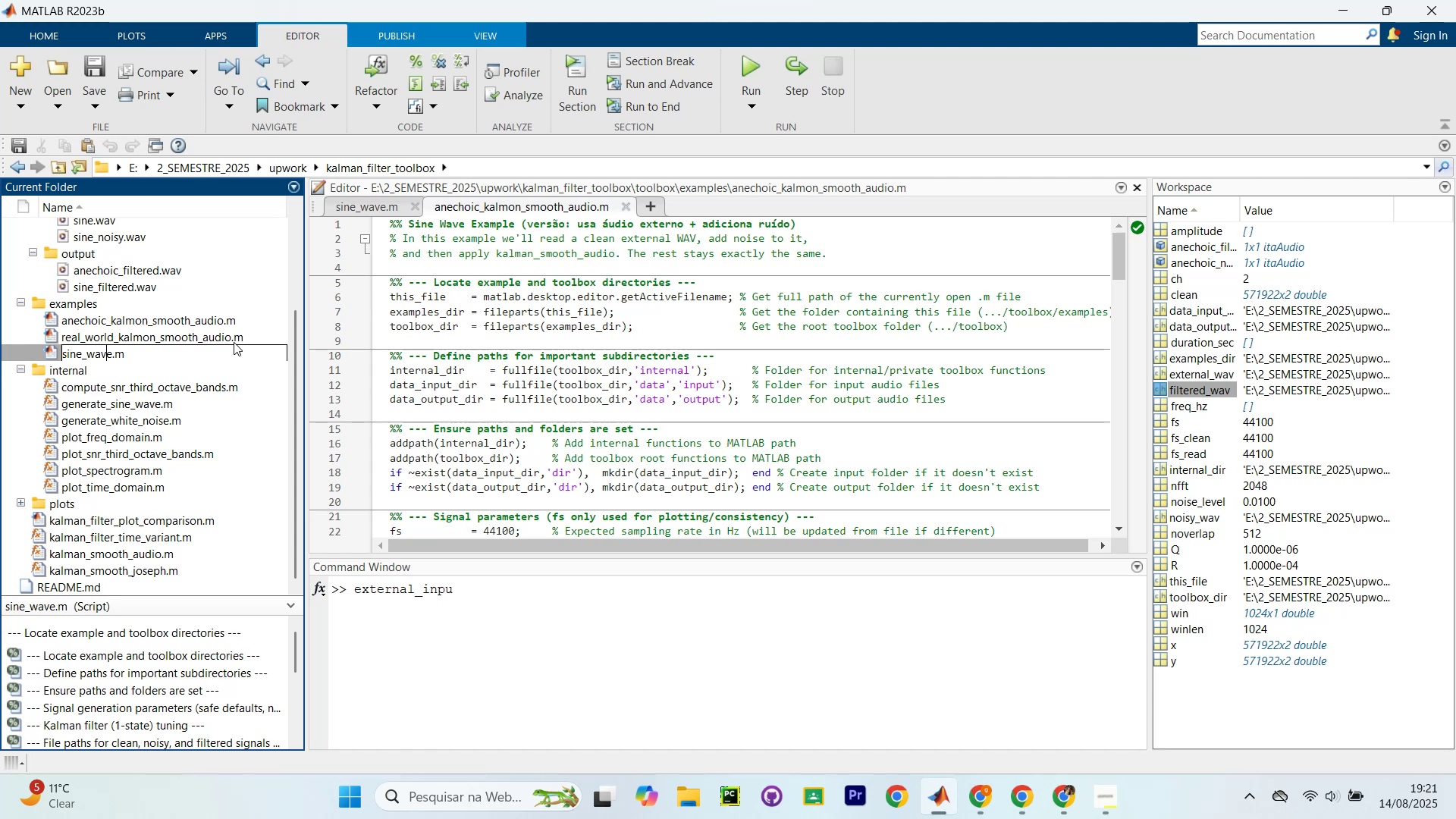 
key(ArrowRight)
 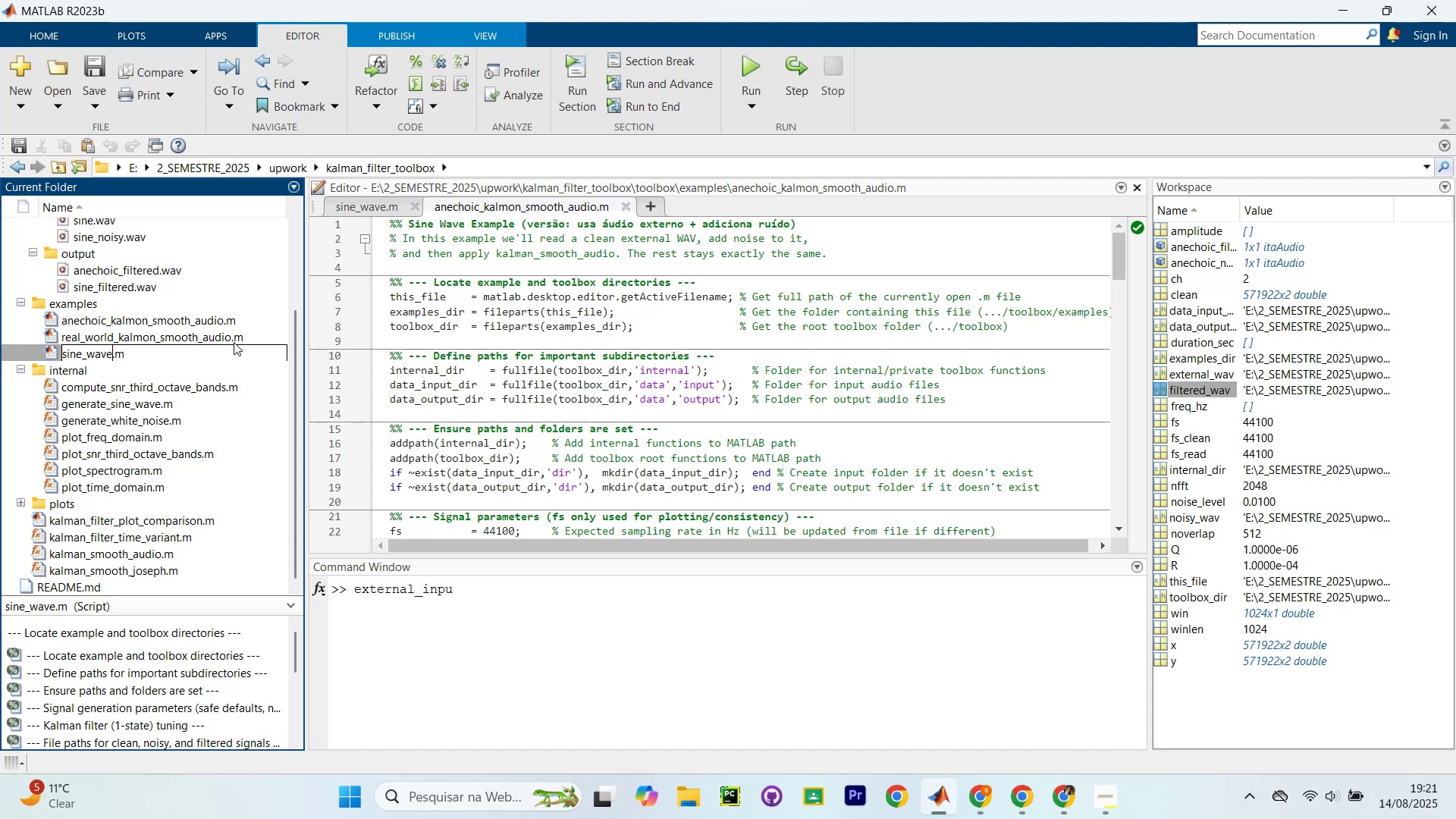 
type(_kalmon_smooth_audio)
 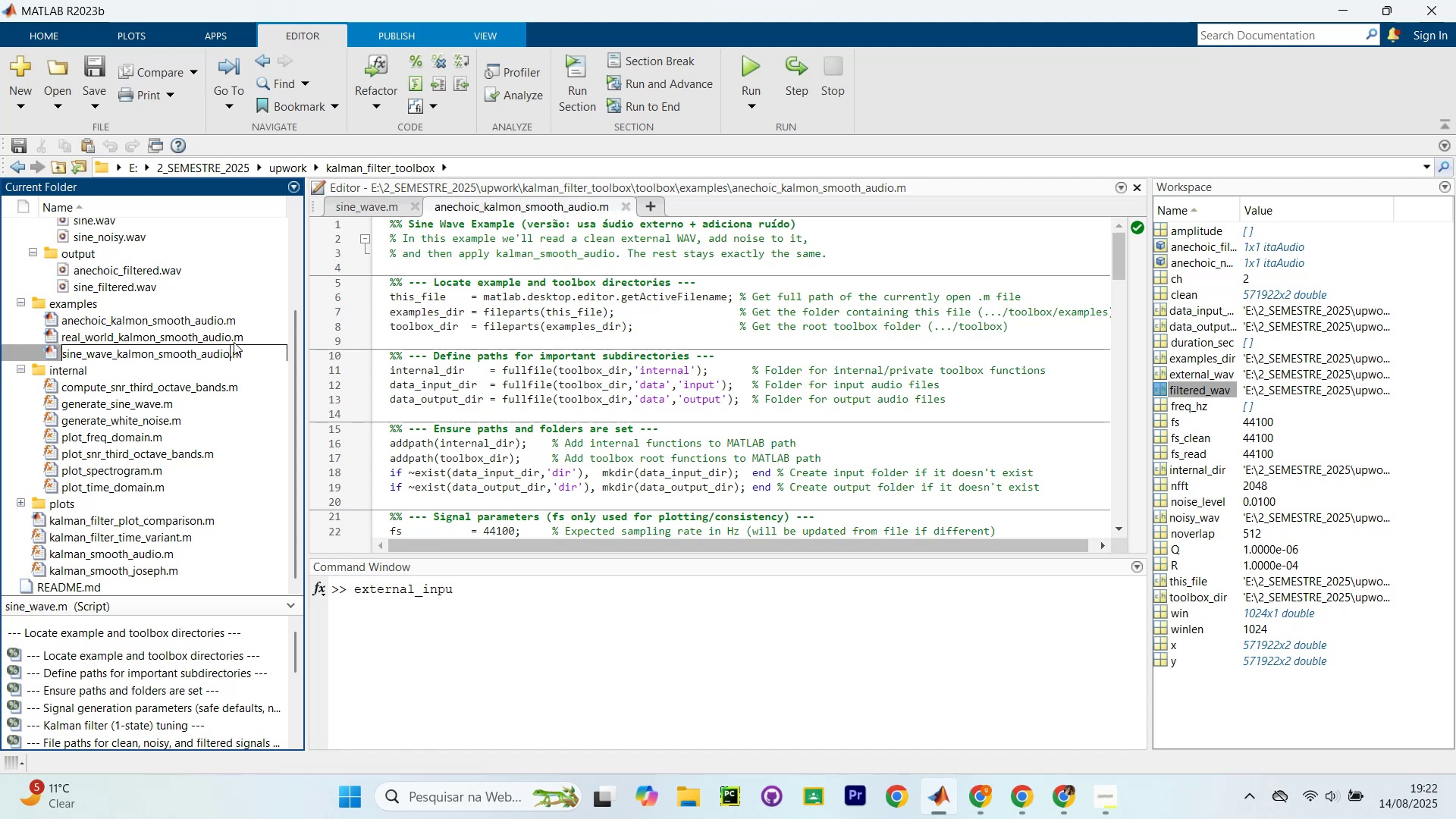 
key(Enter)
 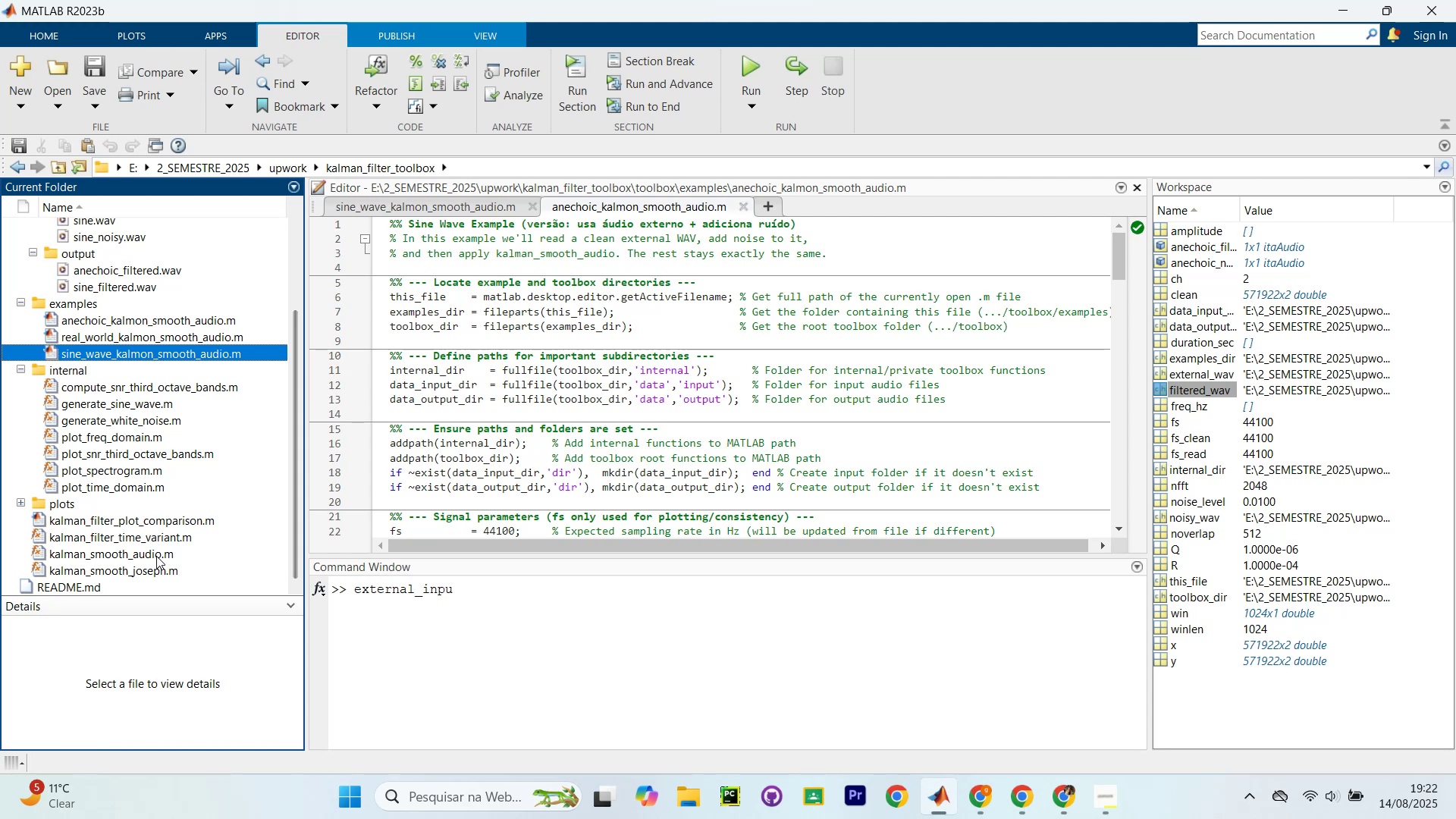 
scroll: coordinate [206, 507], scroll_direction: down, amount: 4.0
 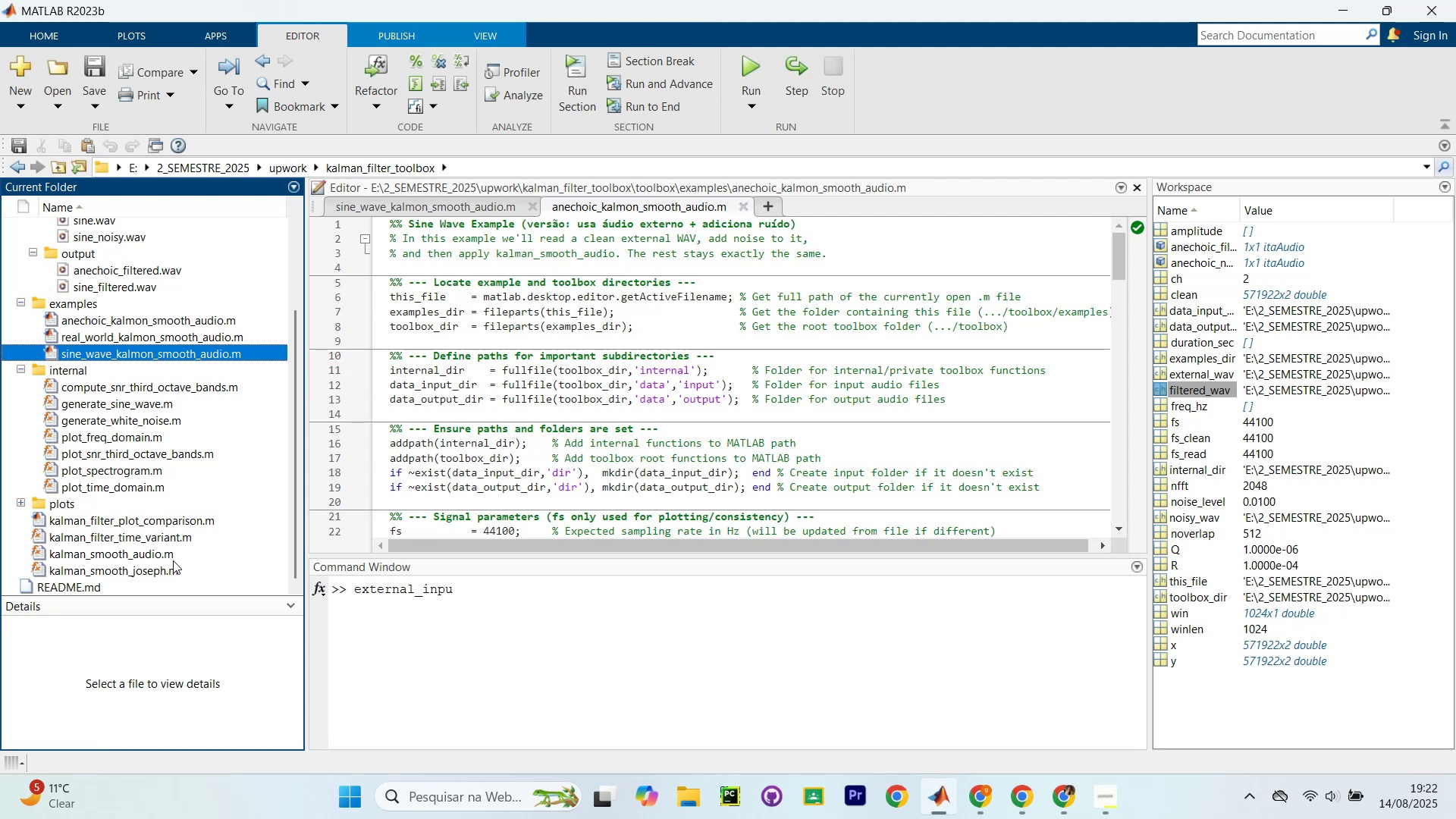 
double_click([167, 552])
 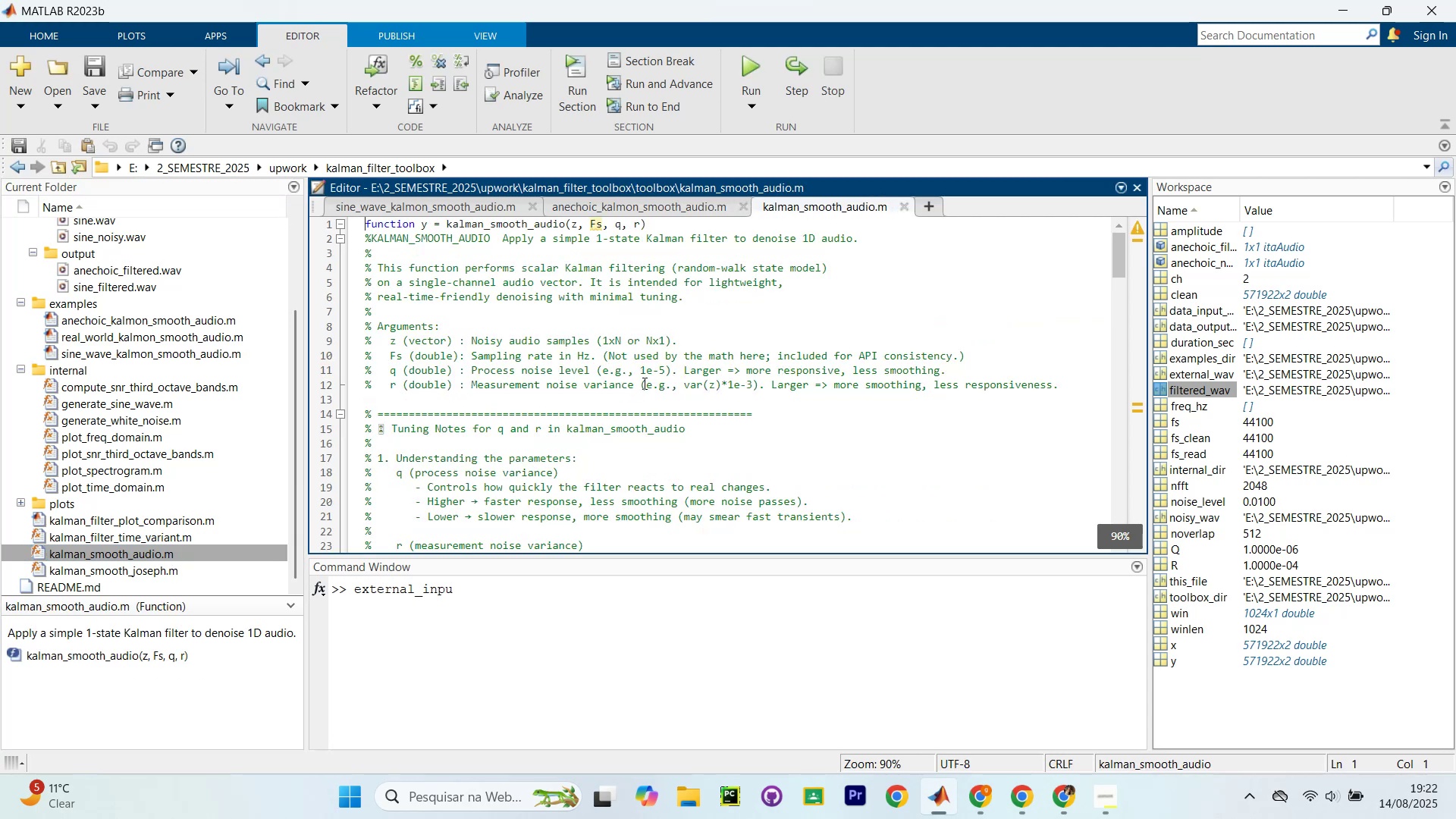 
scroll: coordinate [625, 400], scroll_direction: down, amount: 19.0
 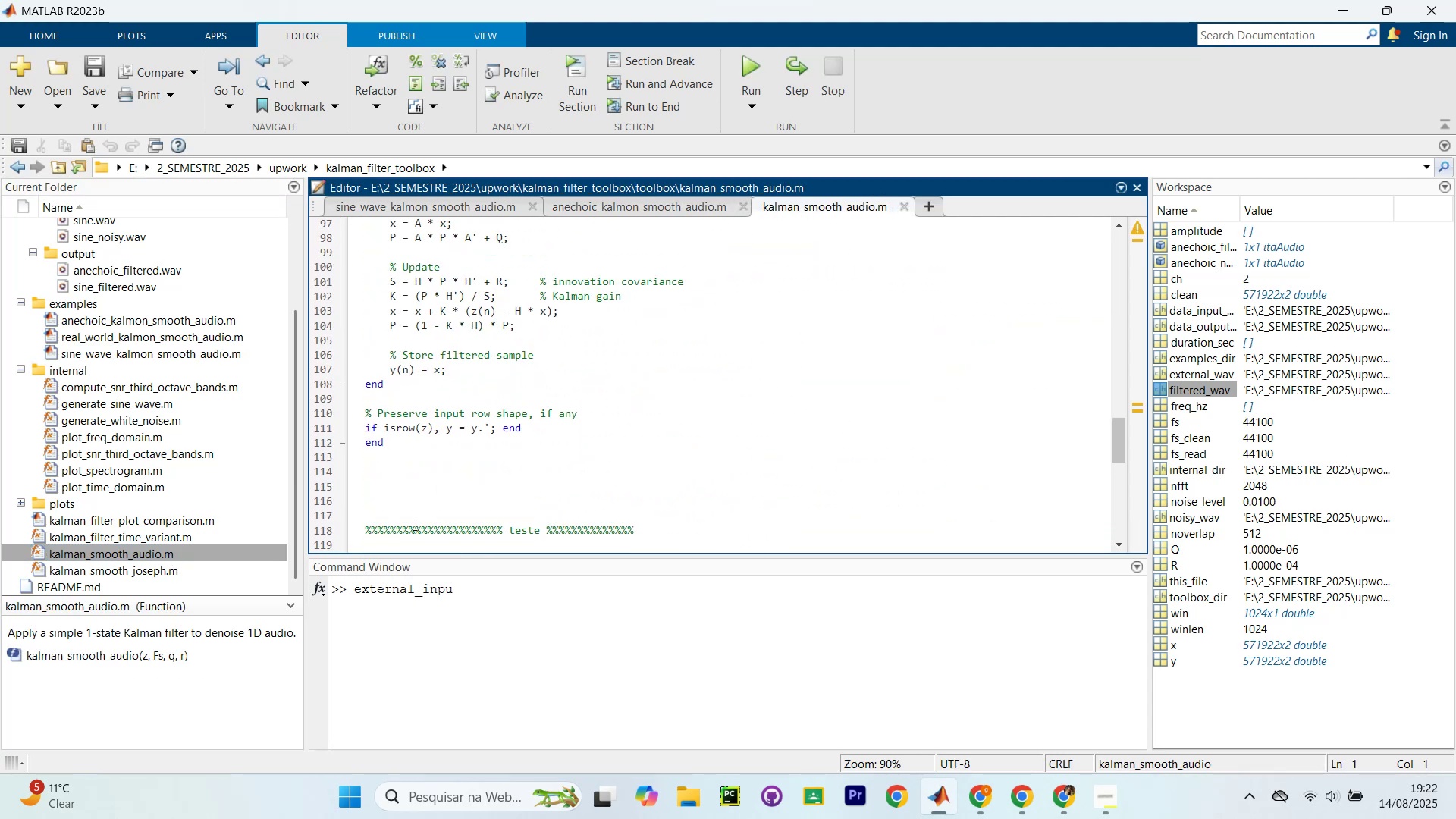 
double_click([413, 512])
 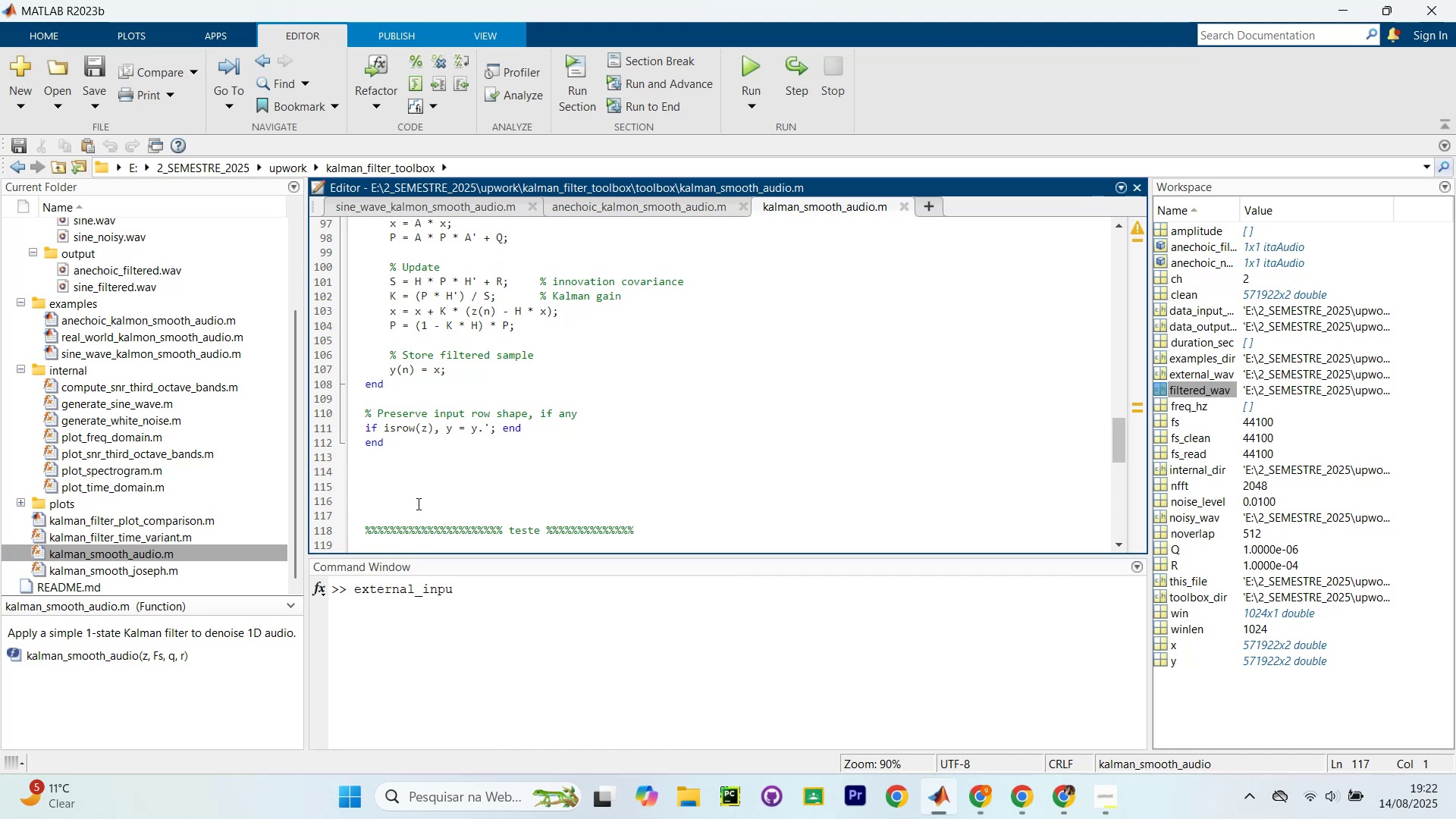 
key(Backspace)
 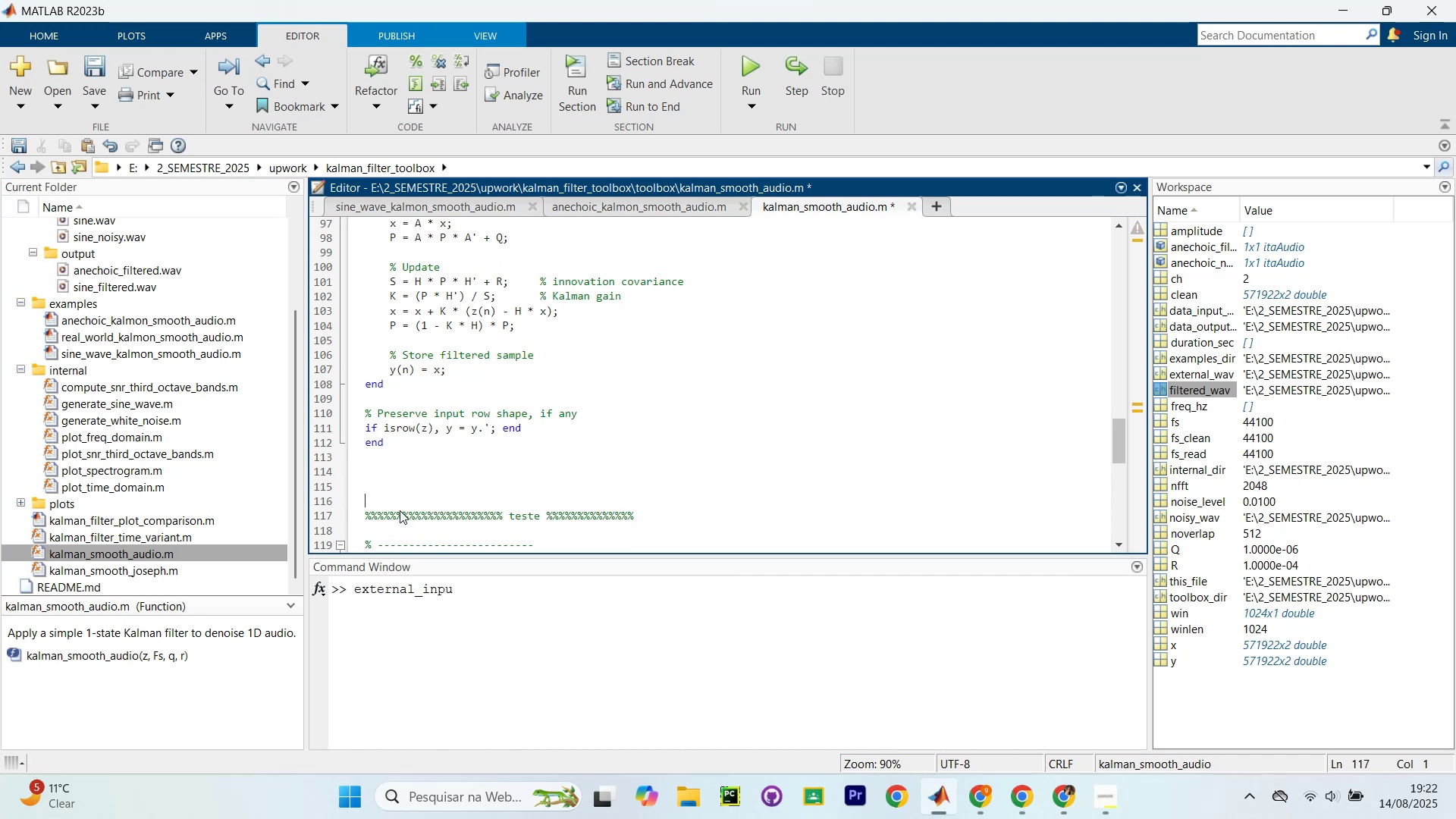 
key(Backspace)
 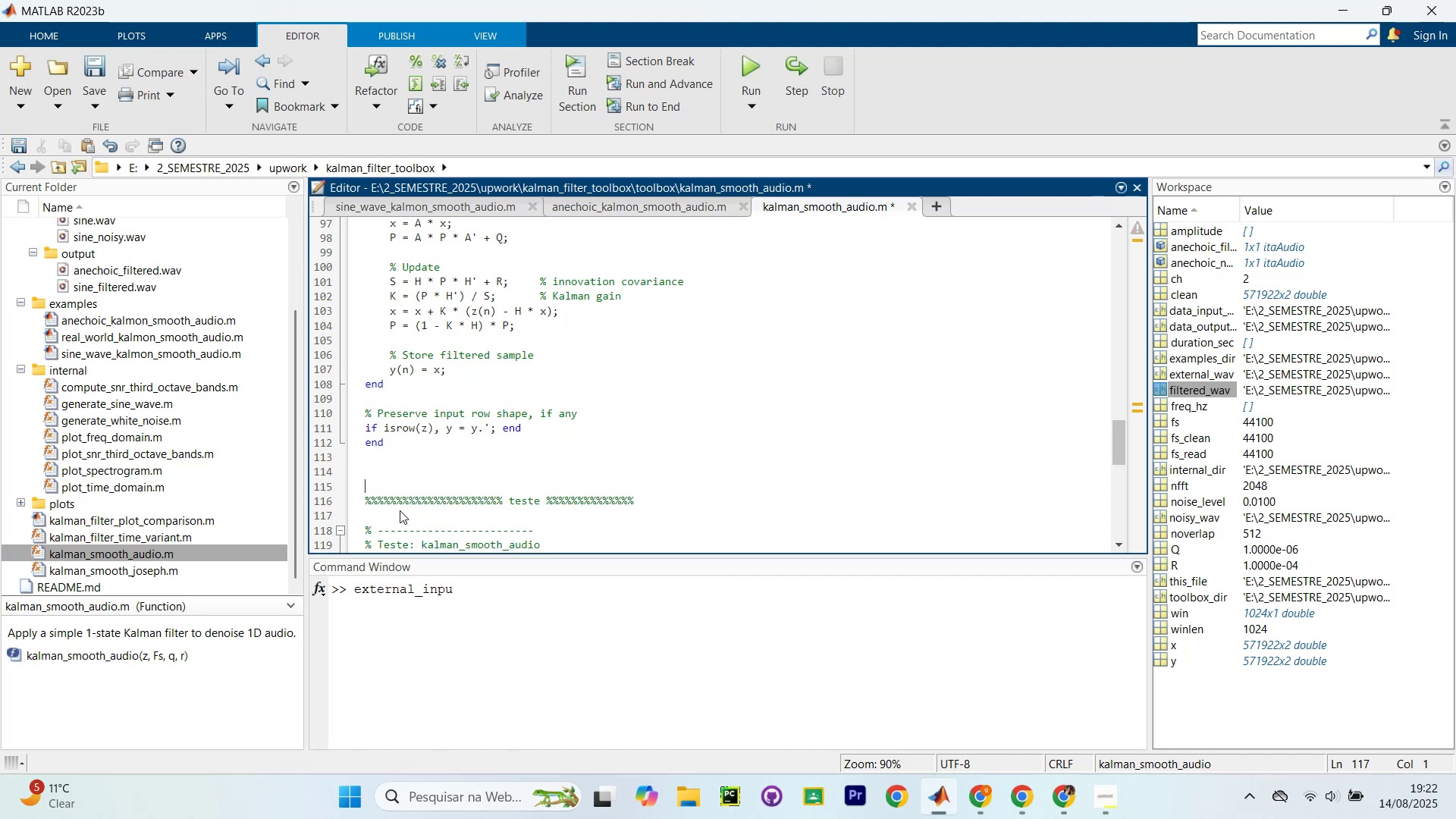 
key(Backspace)
 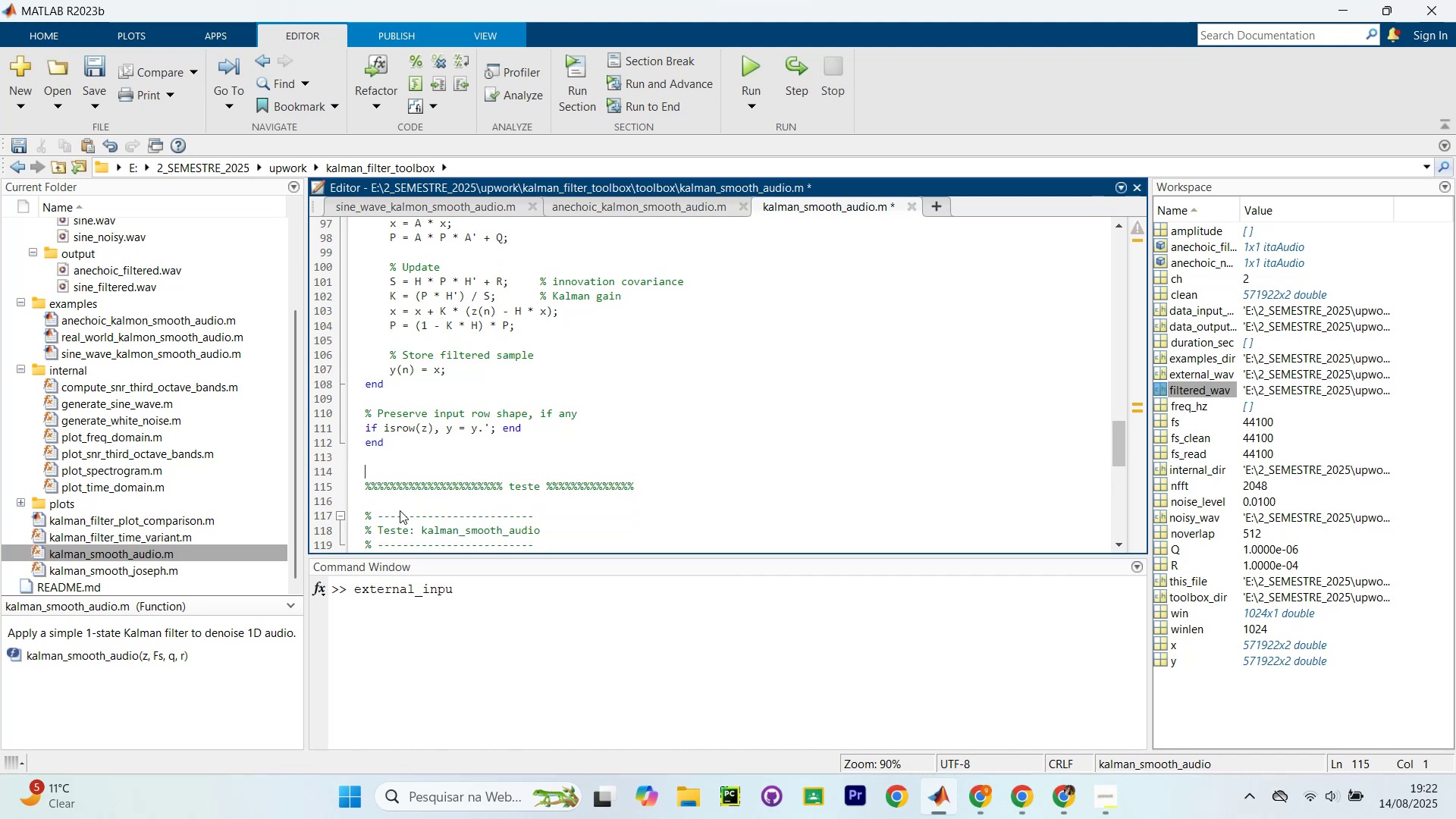 
key(Control+S)
 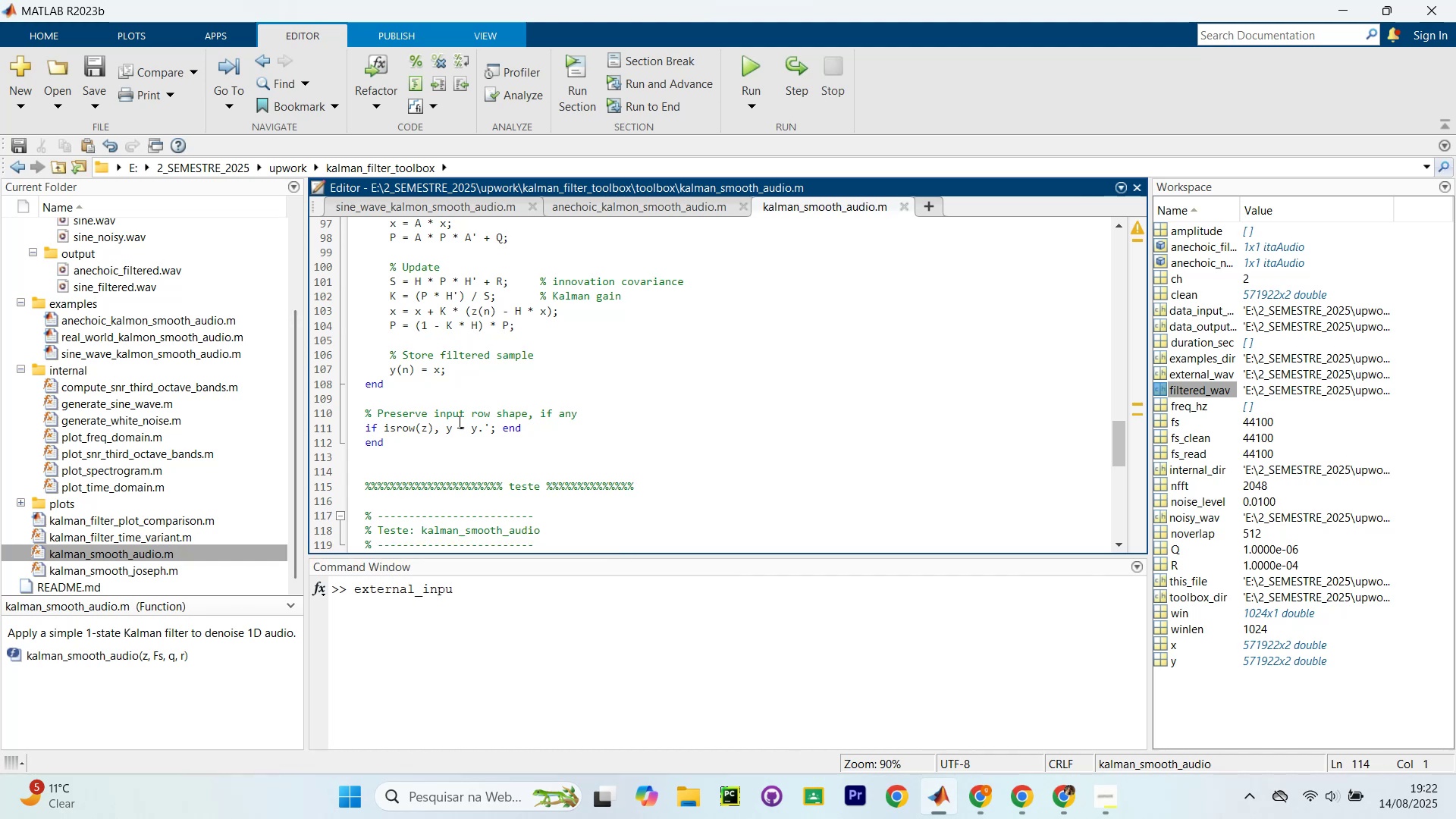 
wait(16.4)
 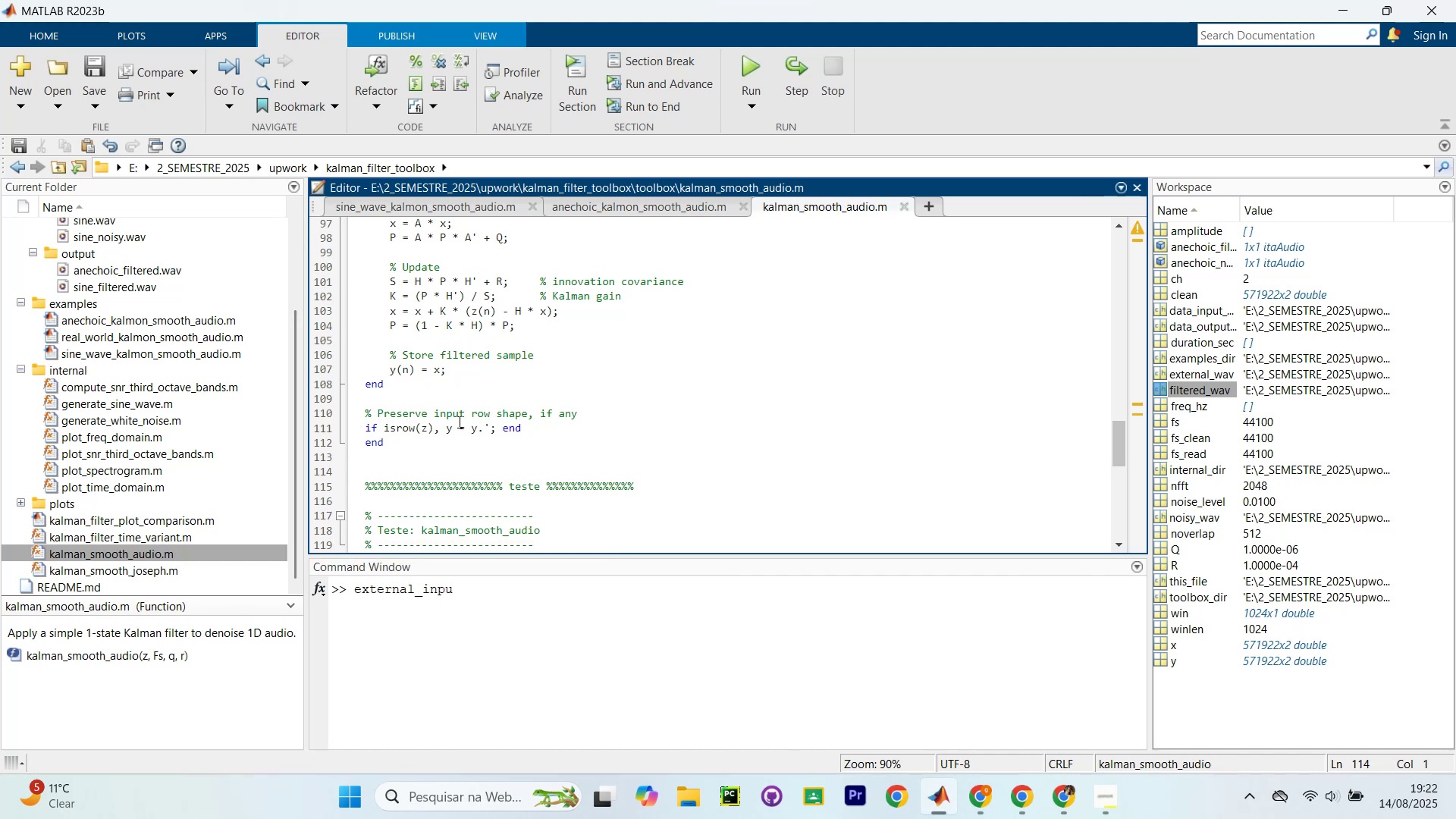 
scroll: coordinate [482, 333], scroll_direction: up, amount: 21.0
 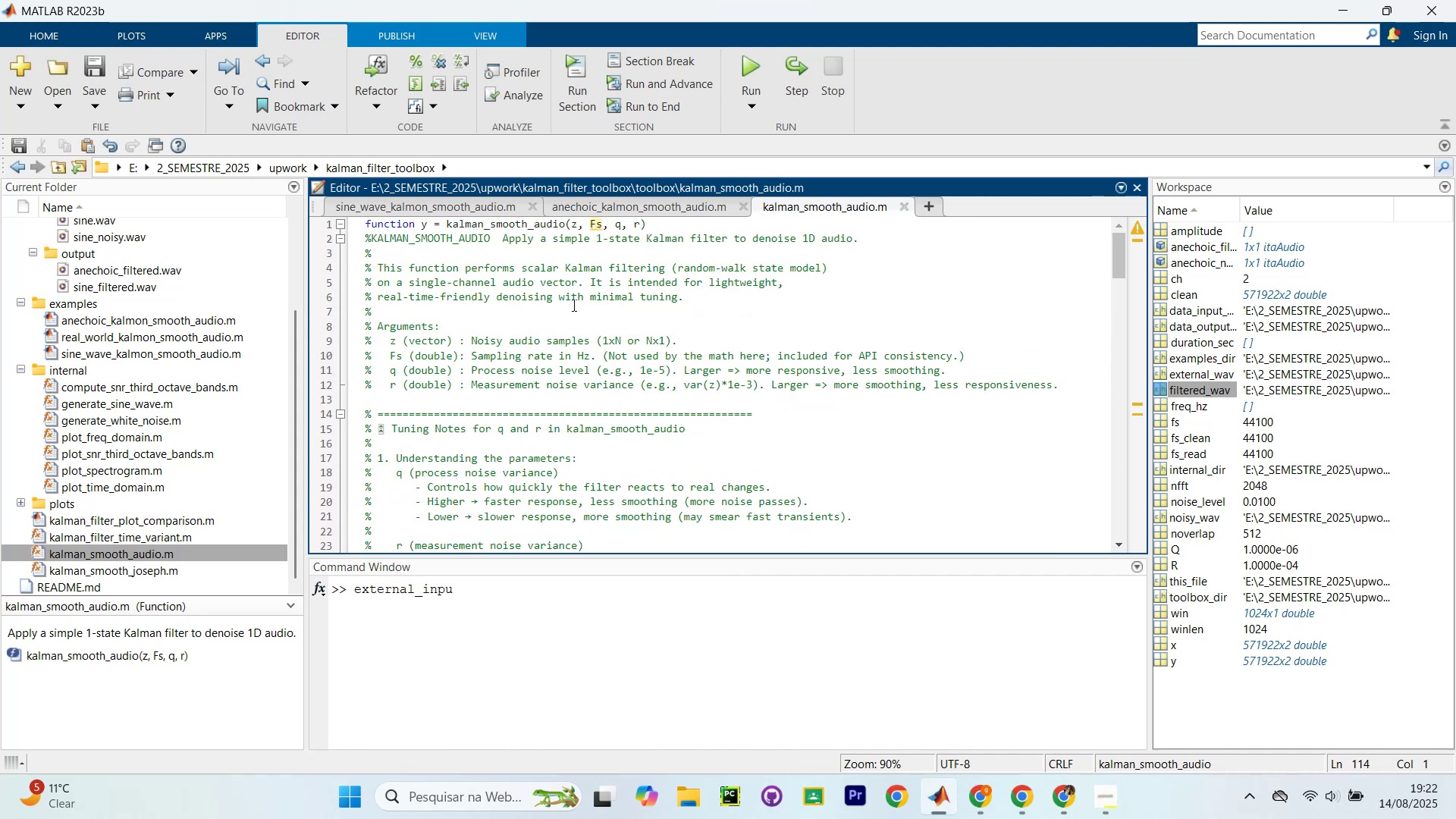 
mouse_move([601, 253])
 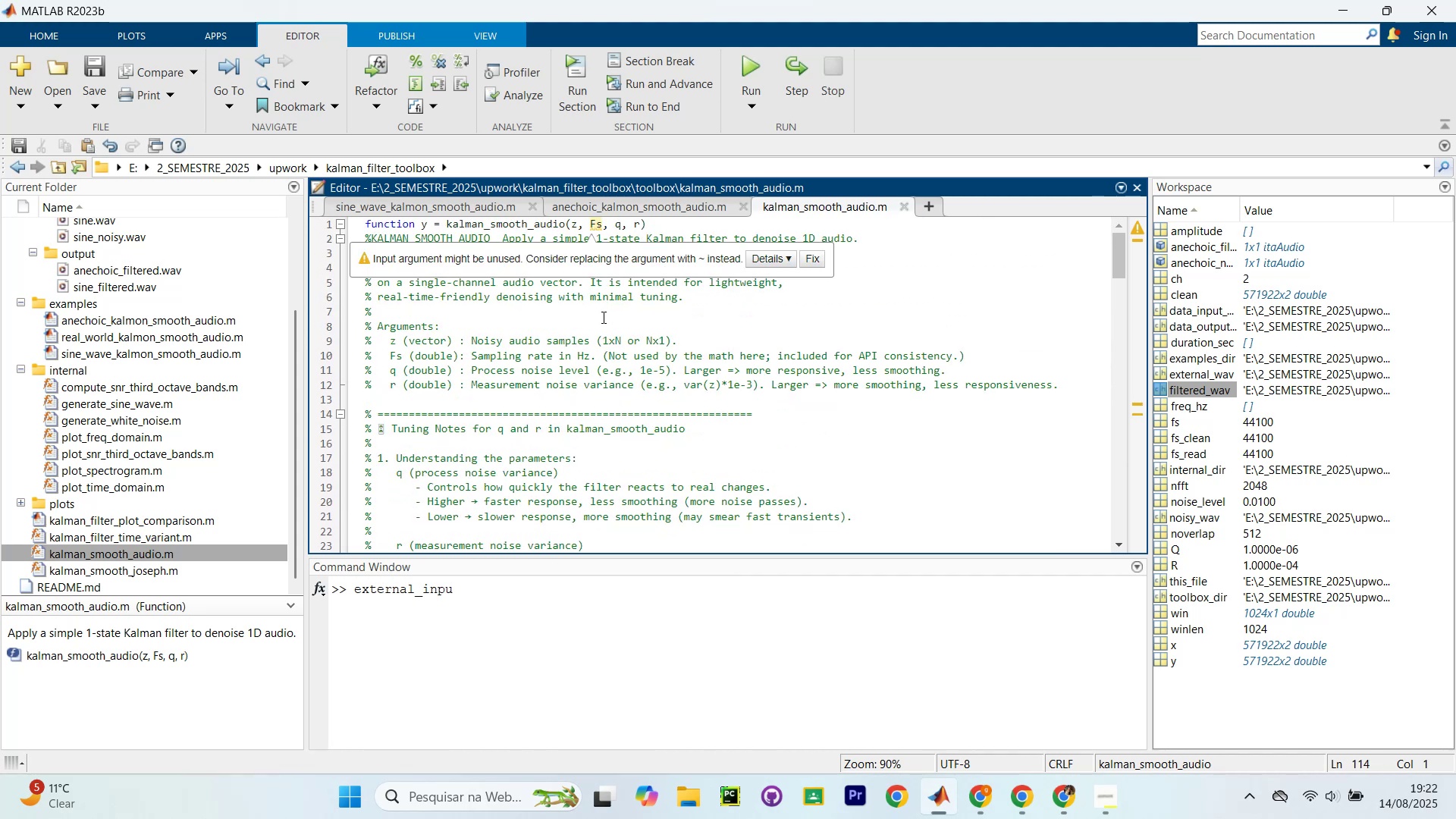 
scroll: coordinate [554, 381], scroll_direction: down, amount: 23.0
 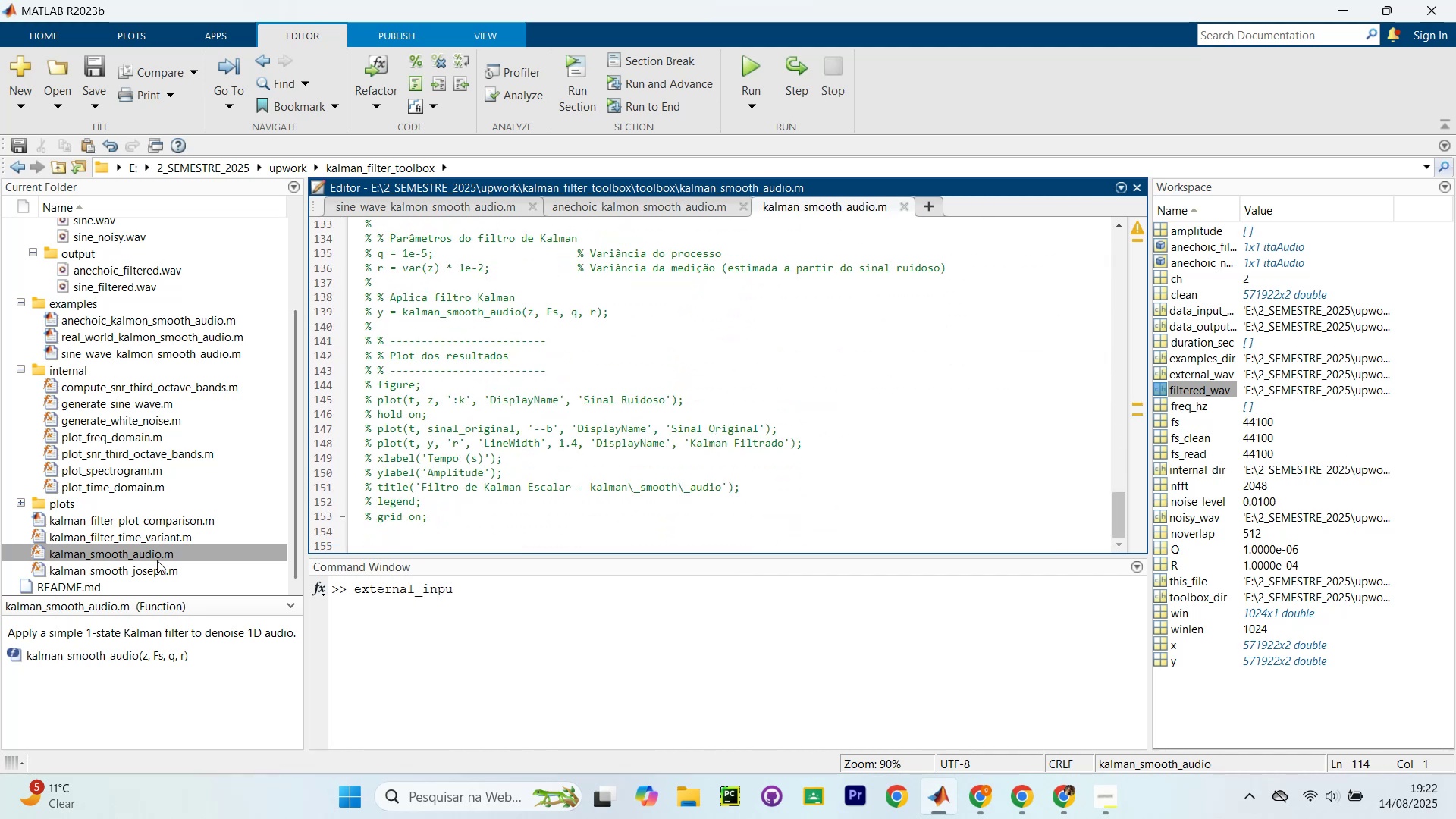 
left_click([484, 629])
 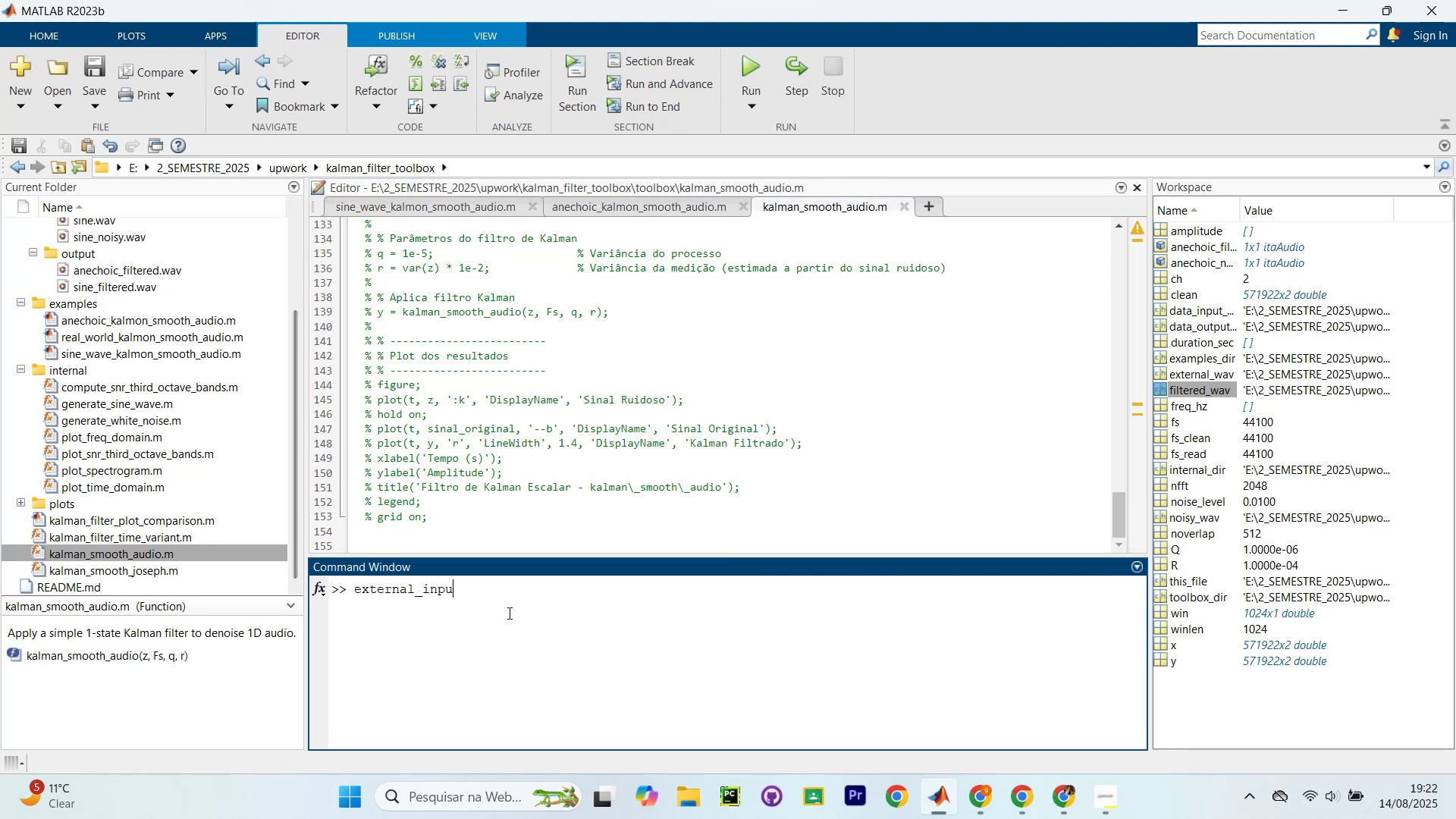 
hold_key(key=Backspace, duration=0.97)
 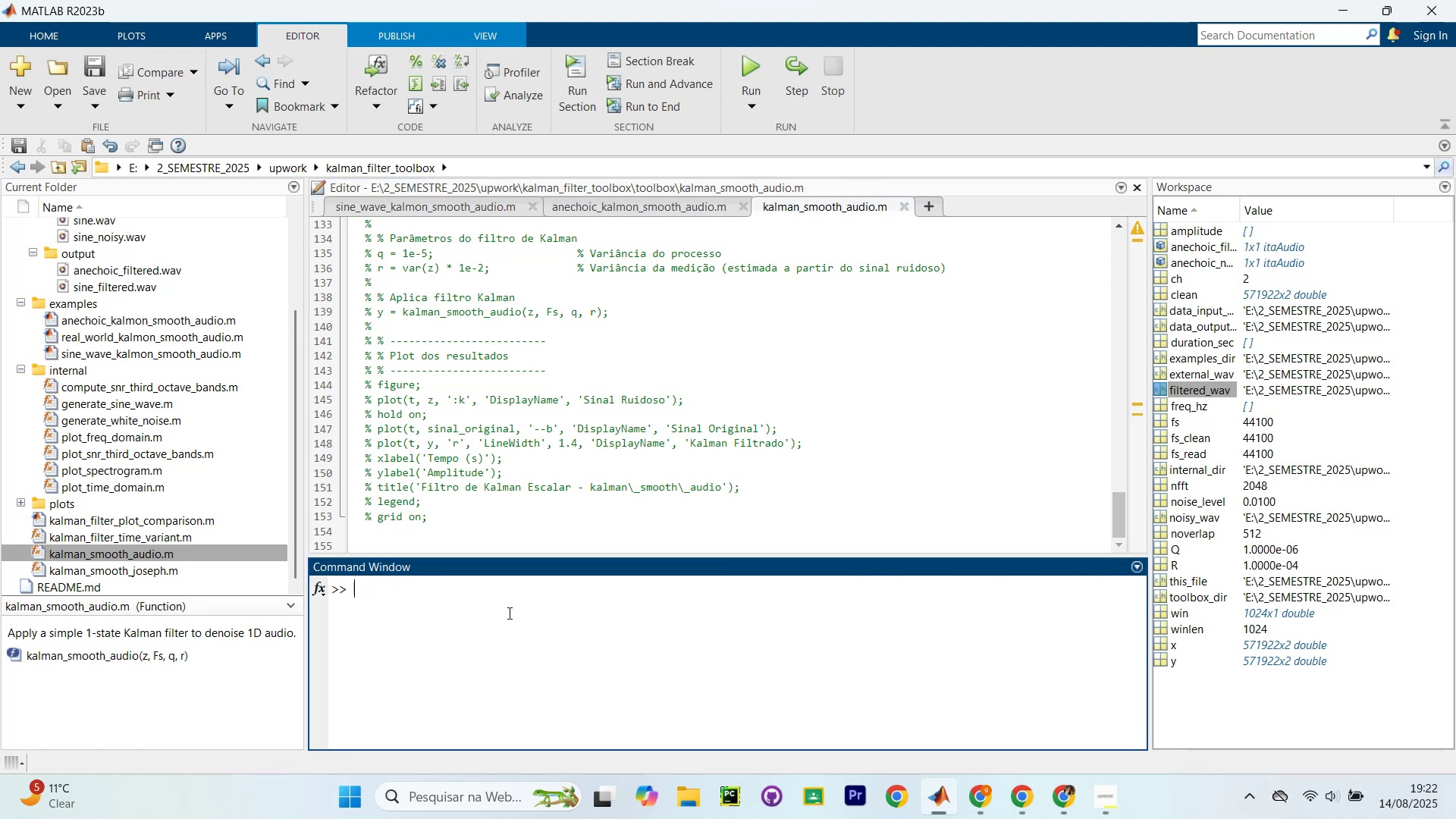 
type(clc)
 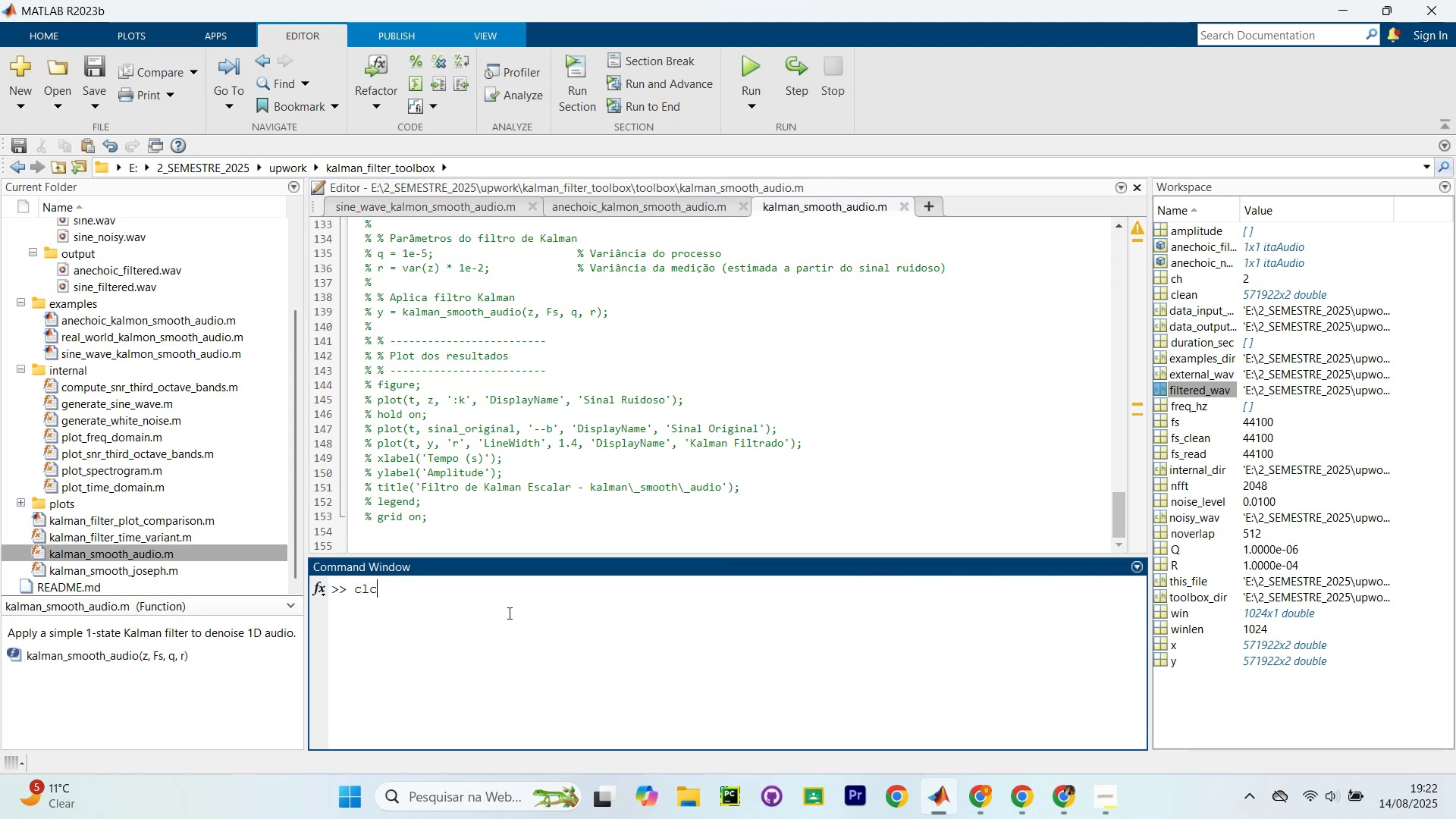 
key(Enter)
 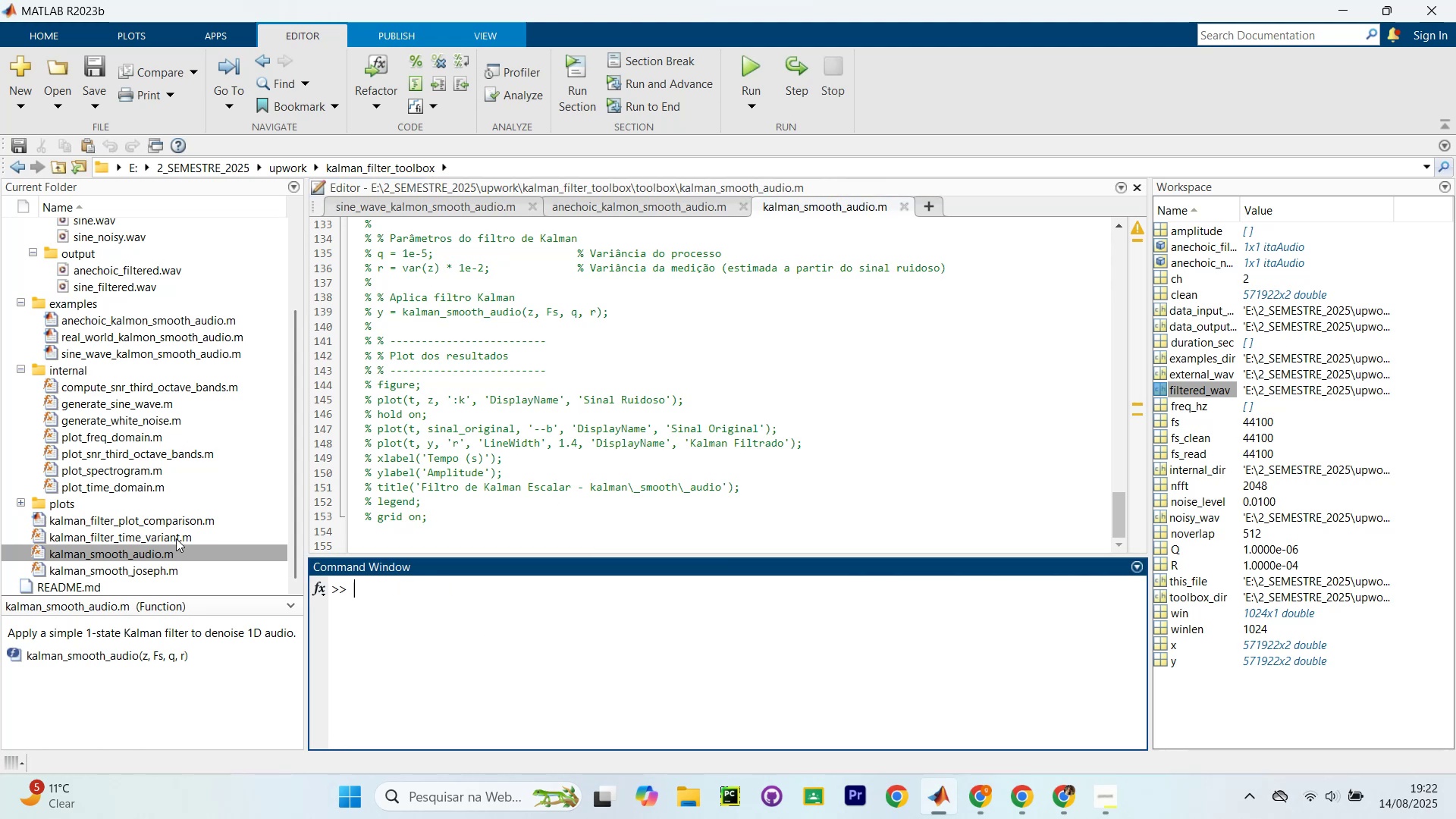 
scroll: coordinate [137, 490], scroll_direction: down, amount: 1.0
 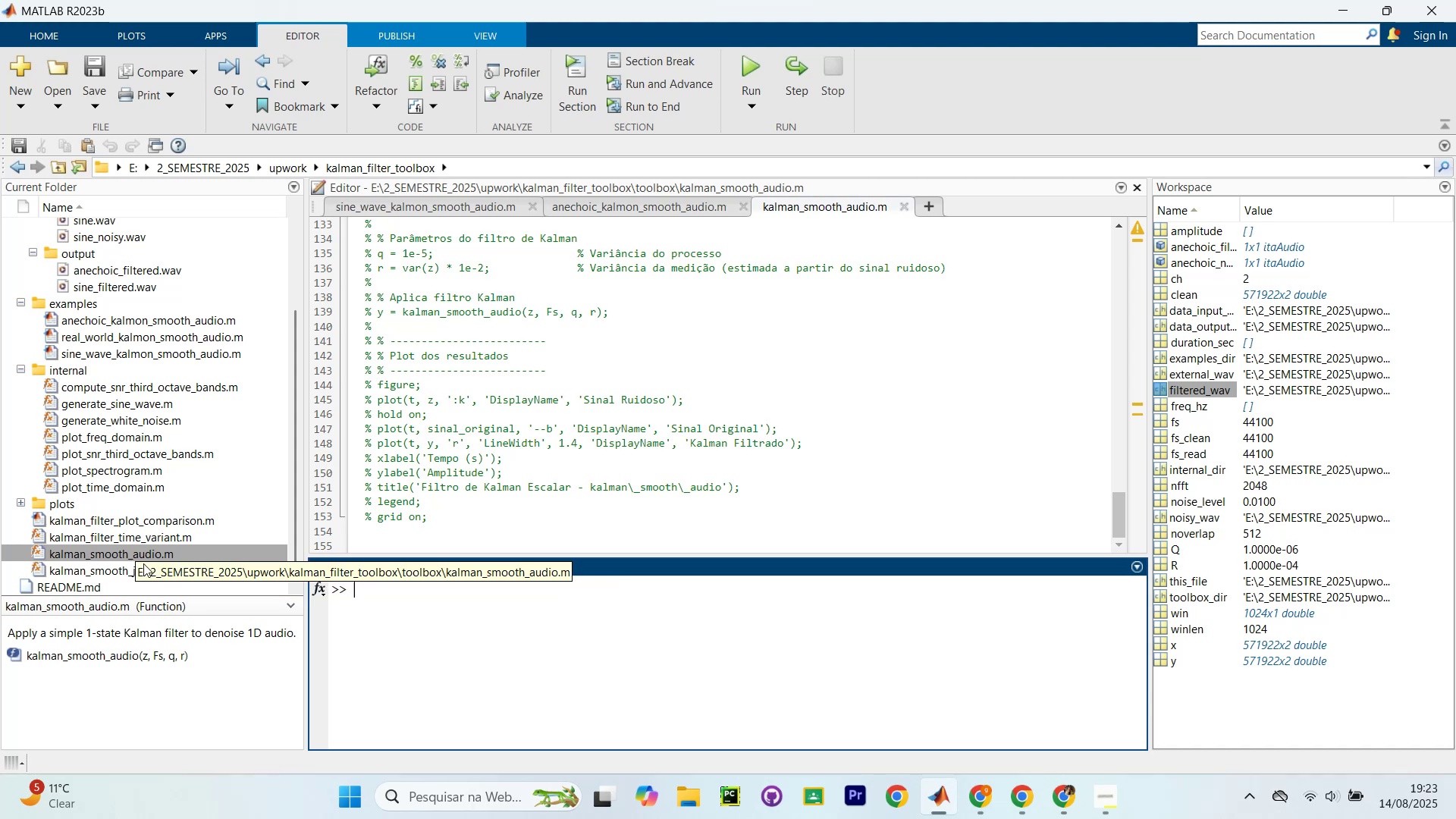 
wait(28.09)
 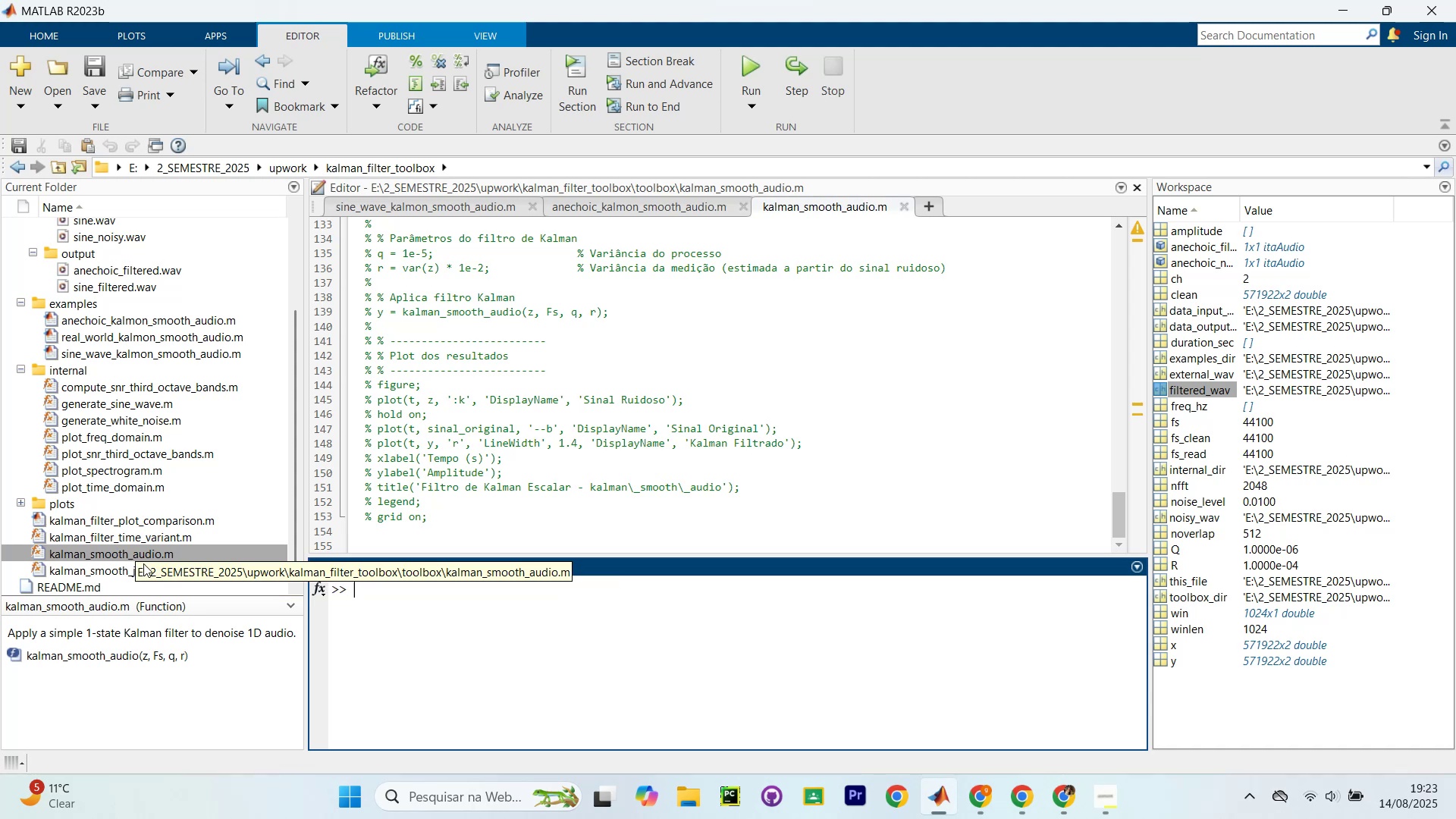 
double_click([116, 384])
 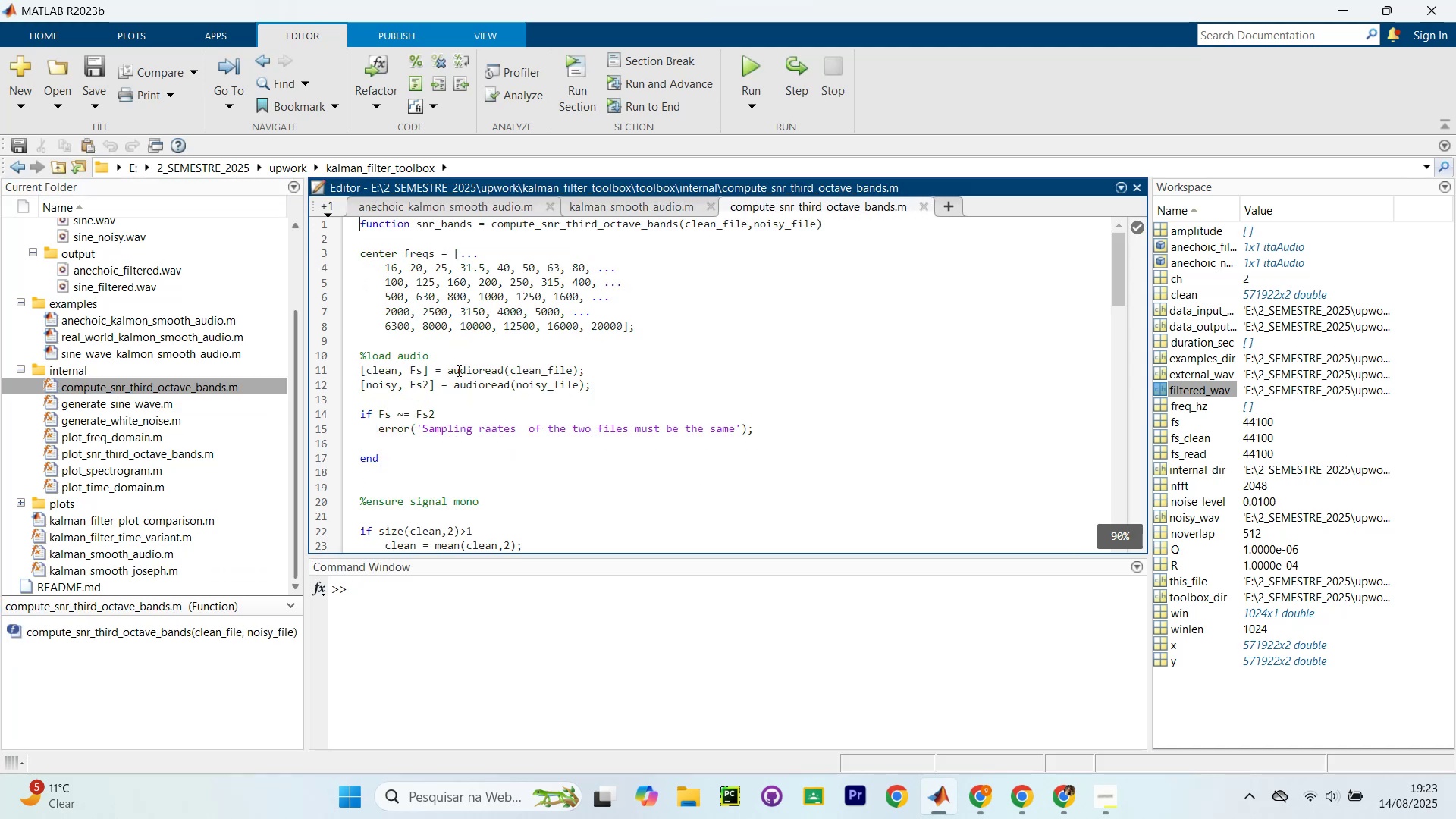 
left_click([459, 359])
 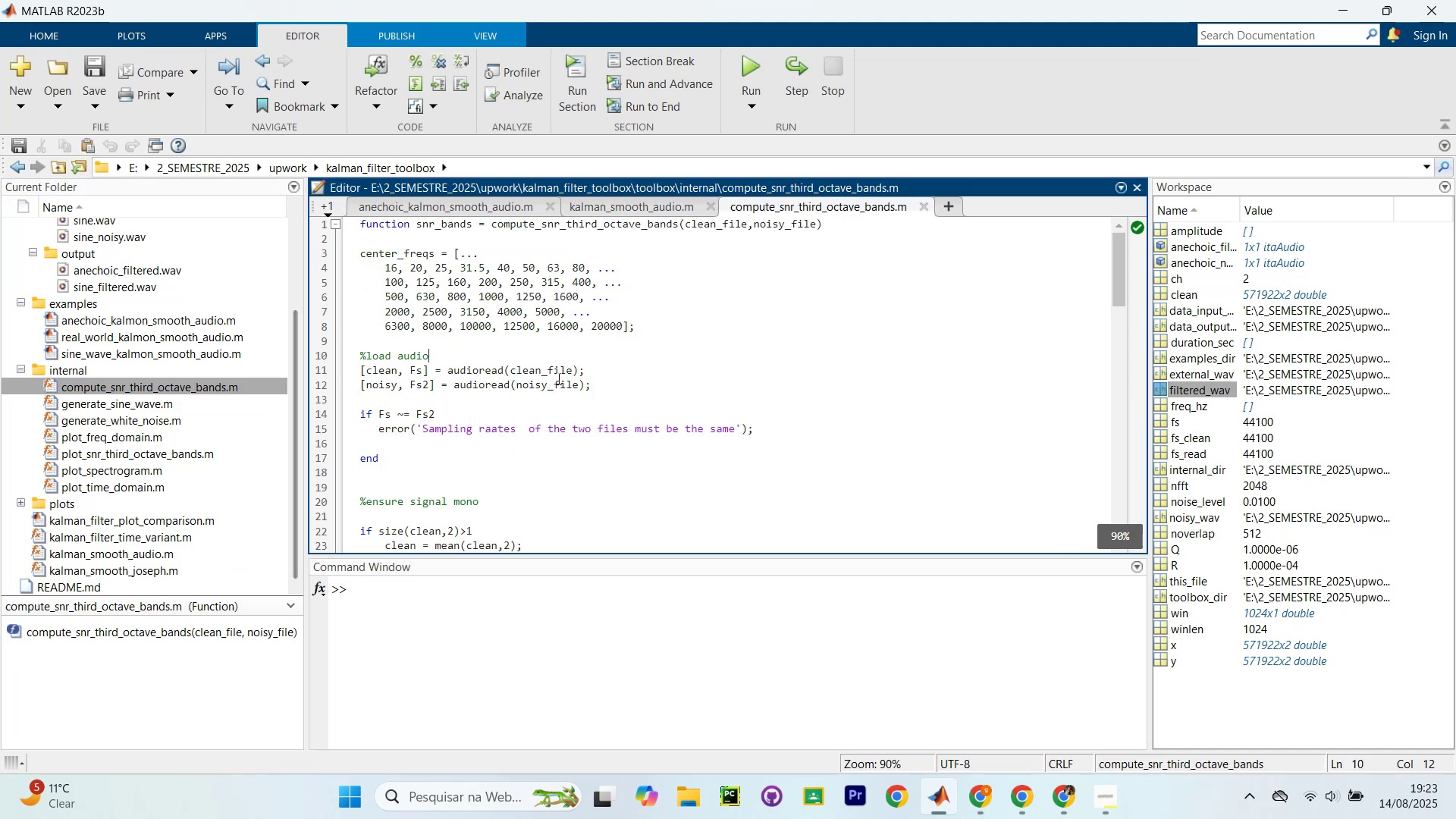 
key(Control+F)
 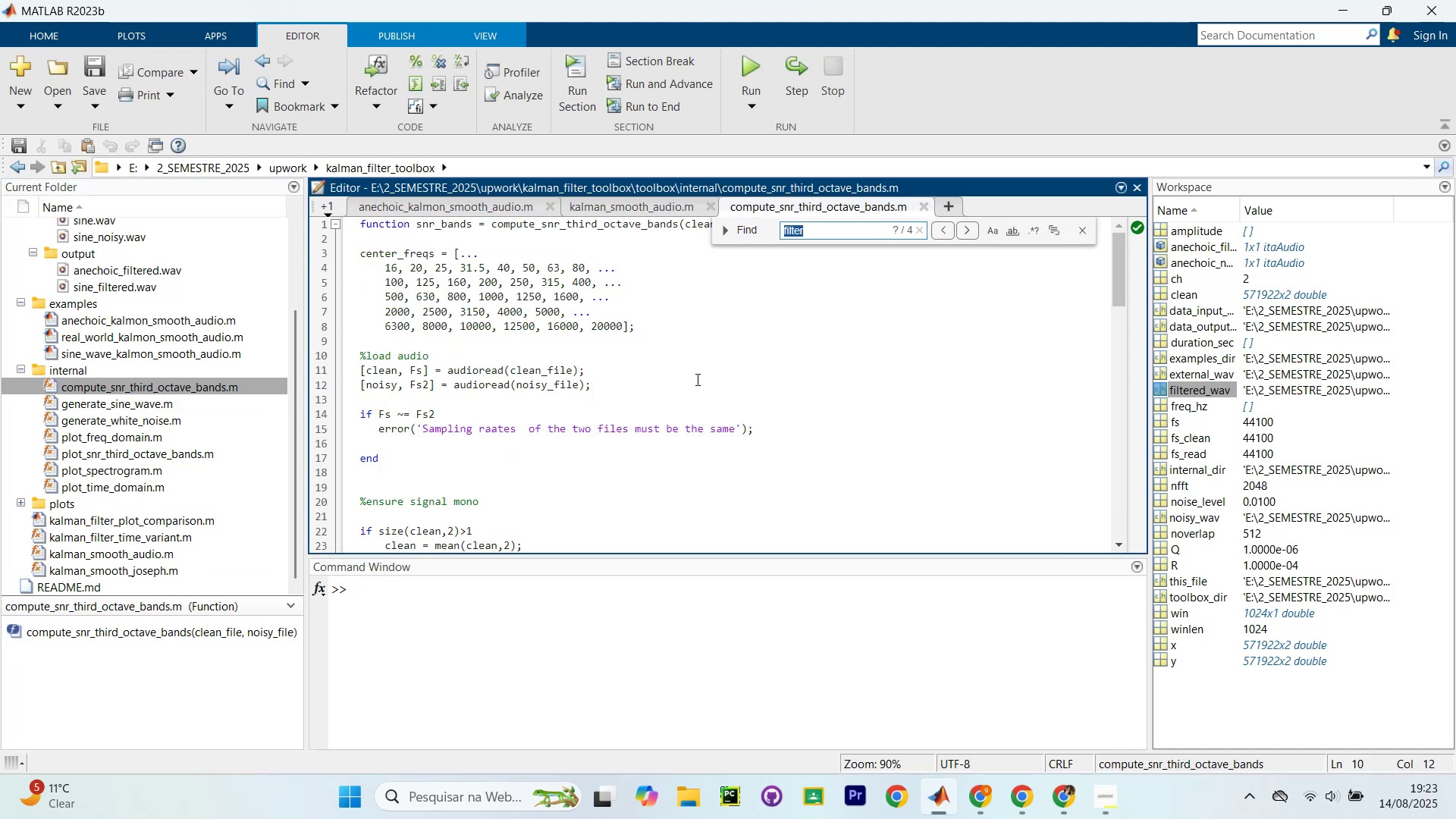 
type(kalman)
 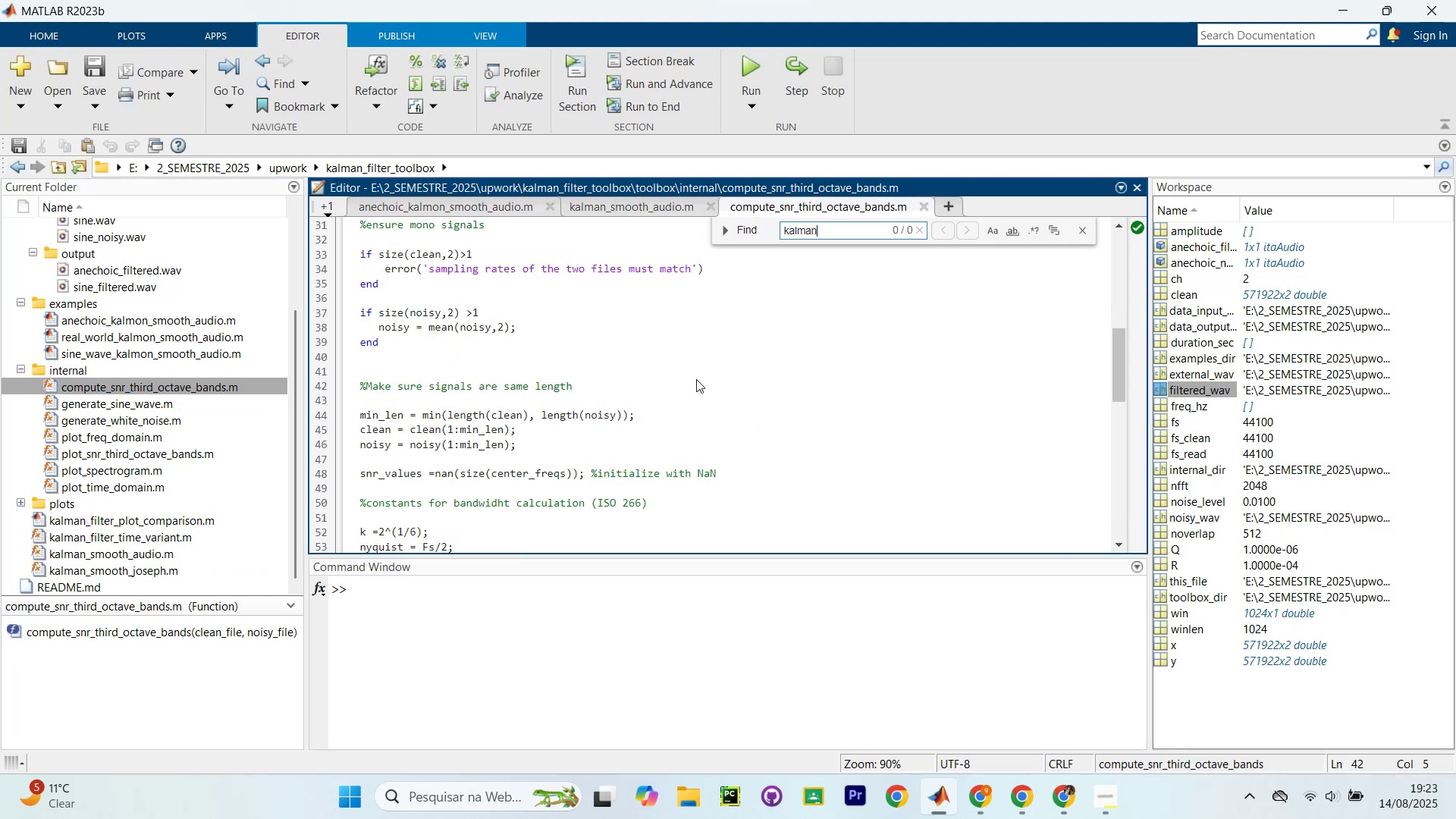 
key(Enter)
 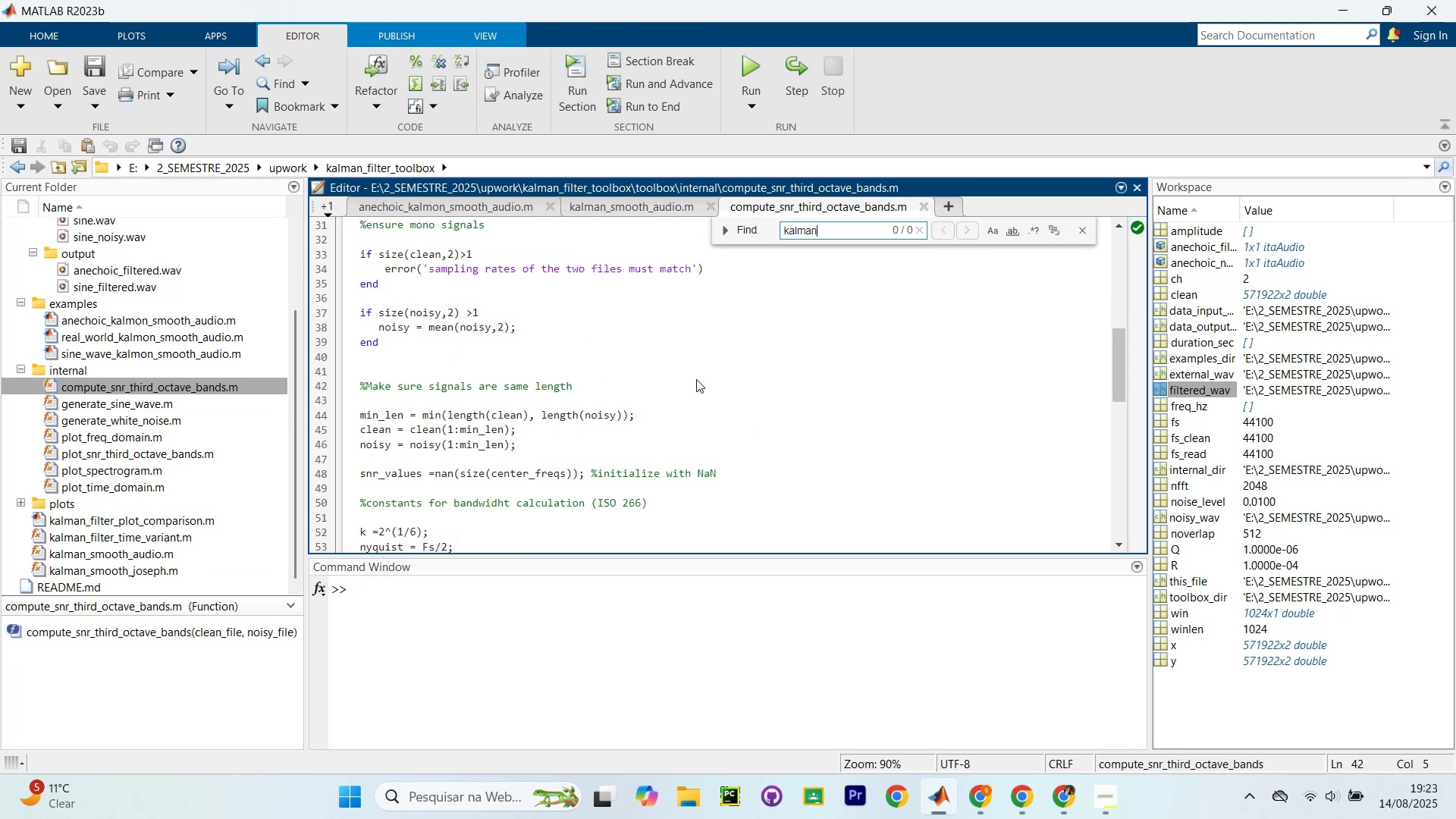 
key(Enter)
 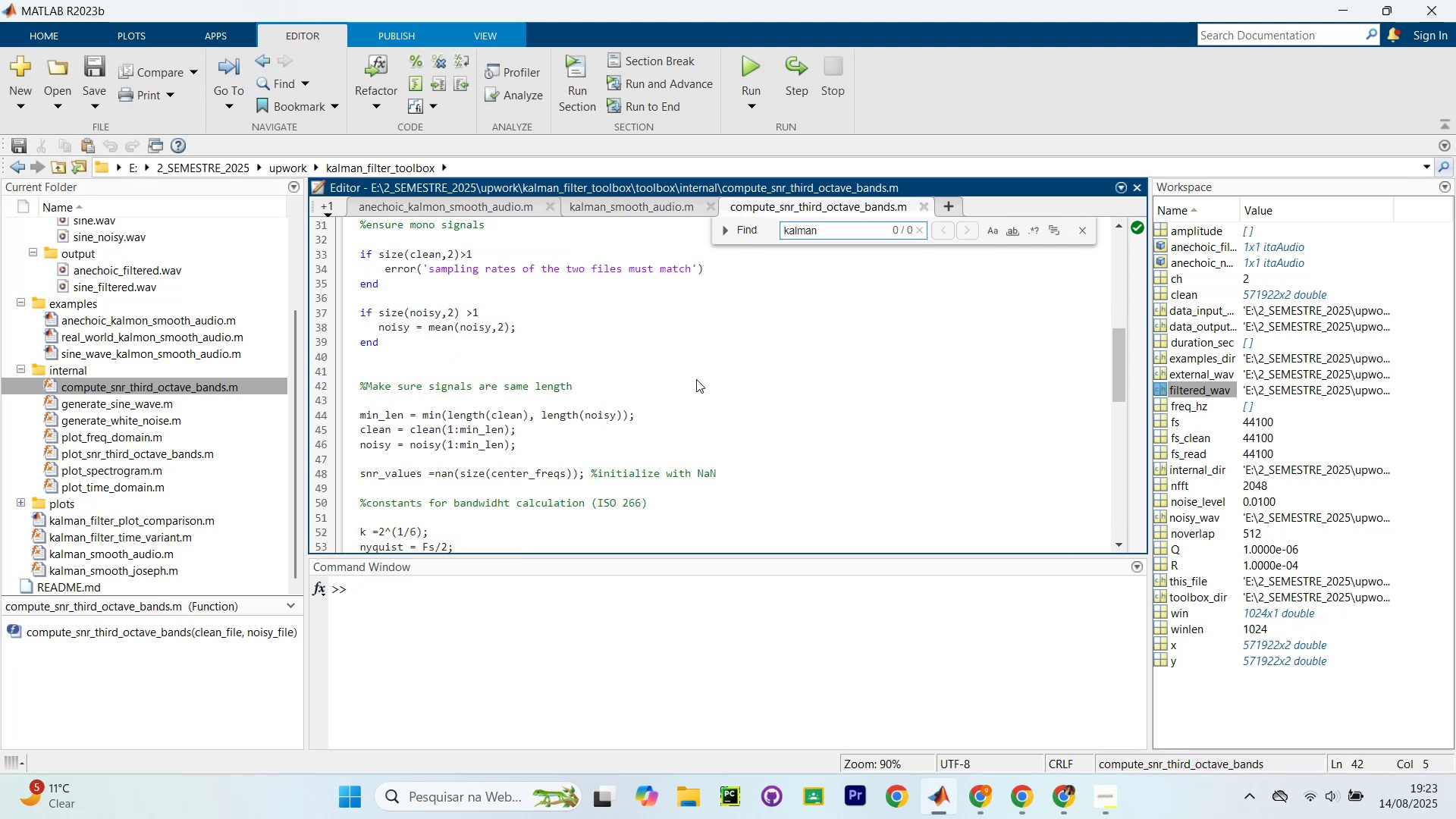 
key(Enter)
 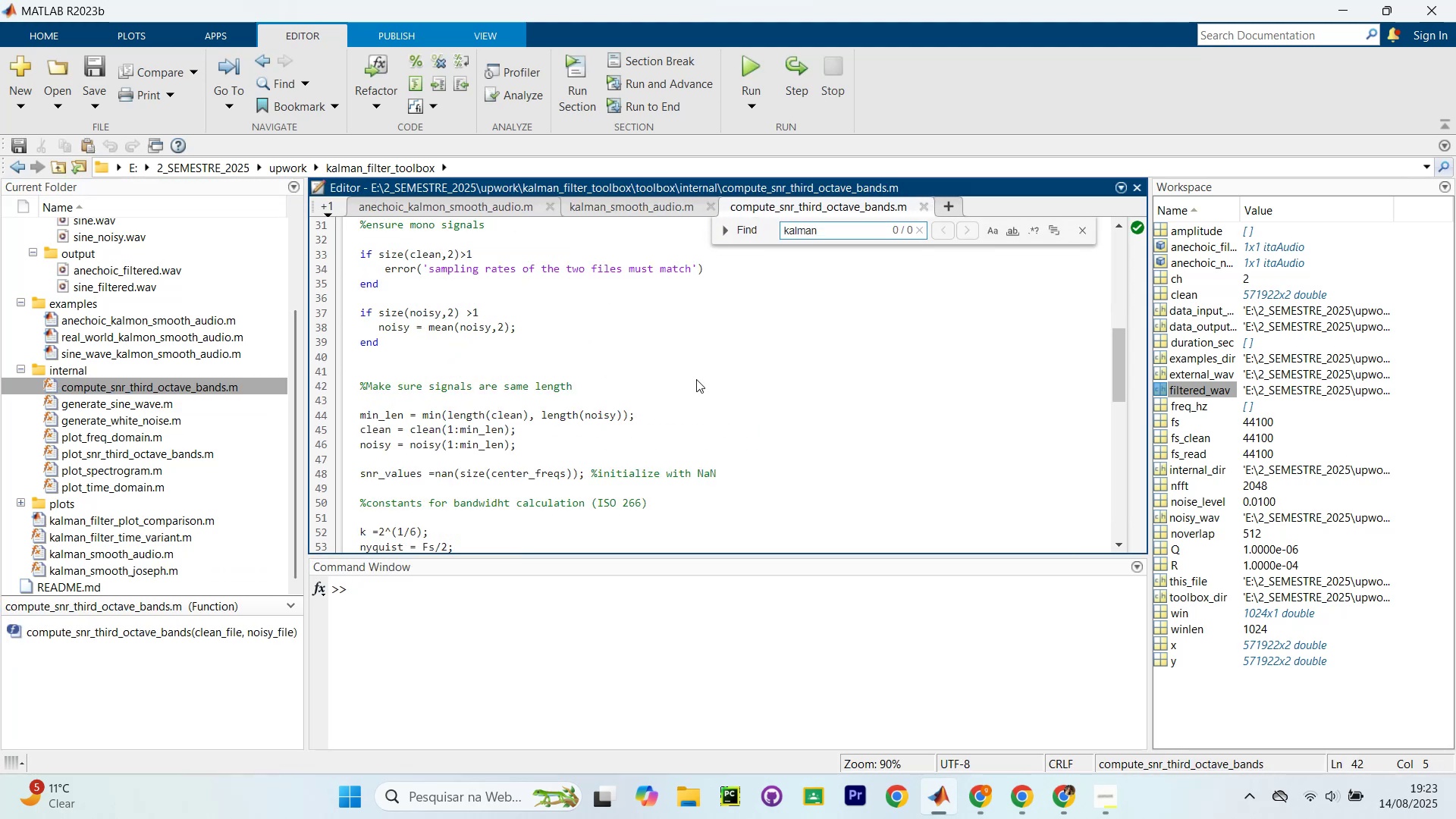 
key(Enter)
 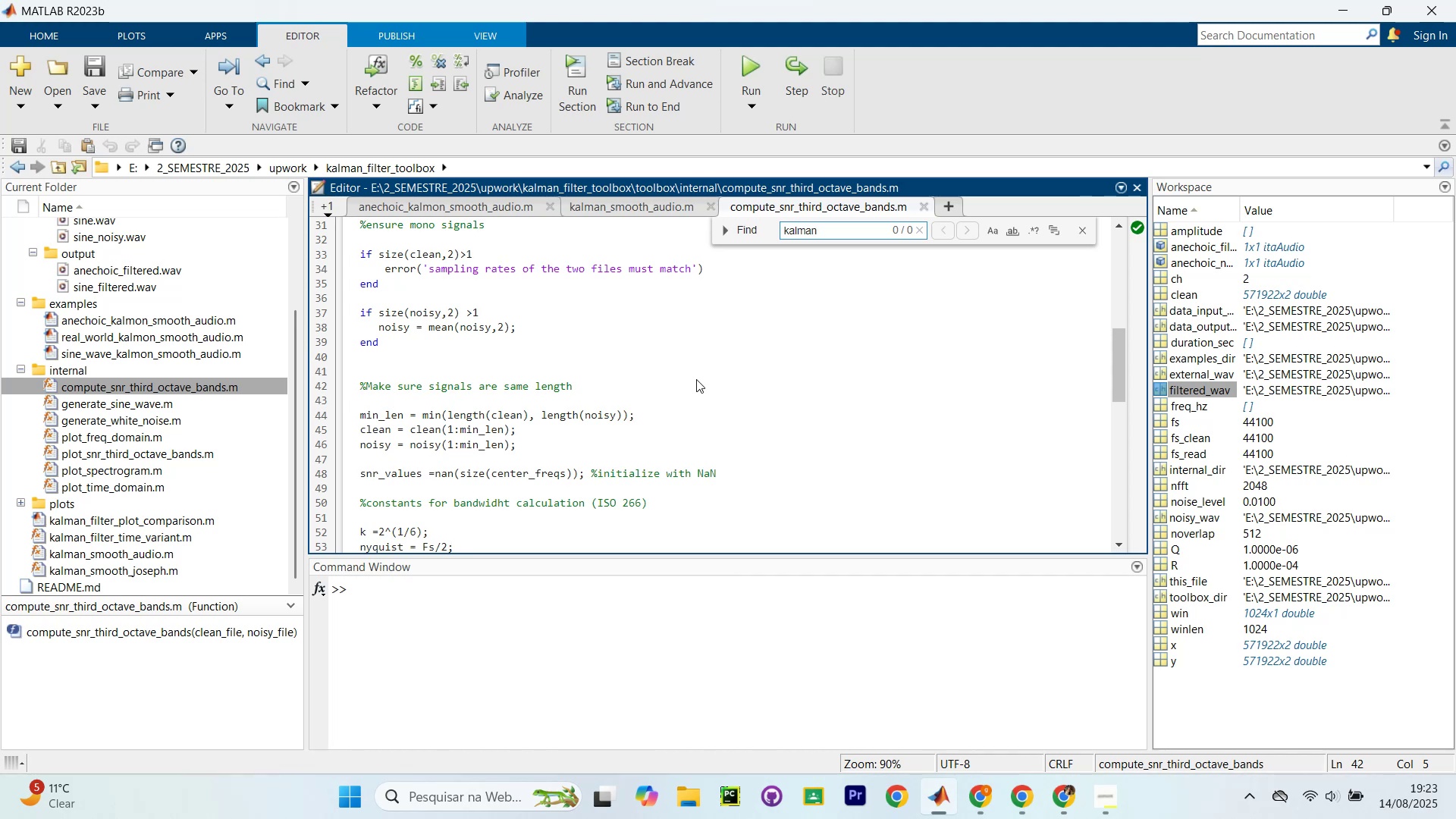 
wait(24.3)
 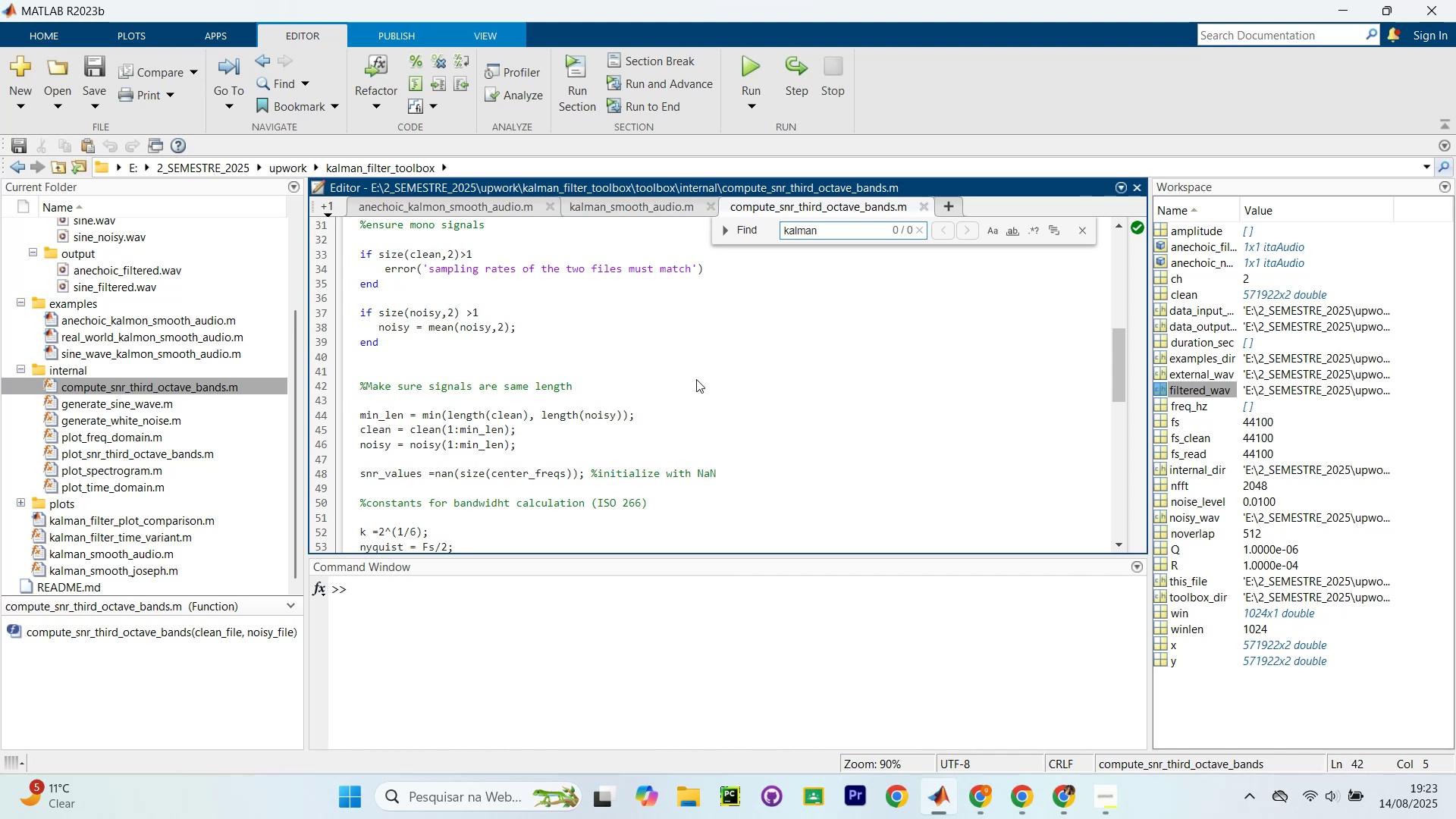 
left_click([545, 206])
 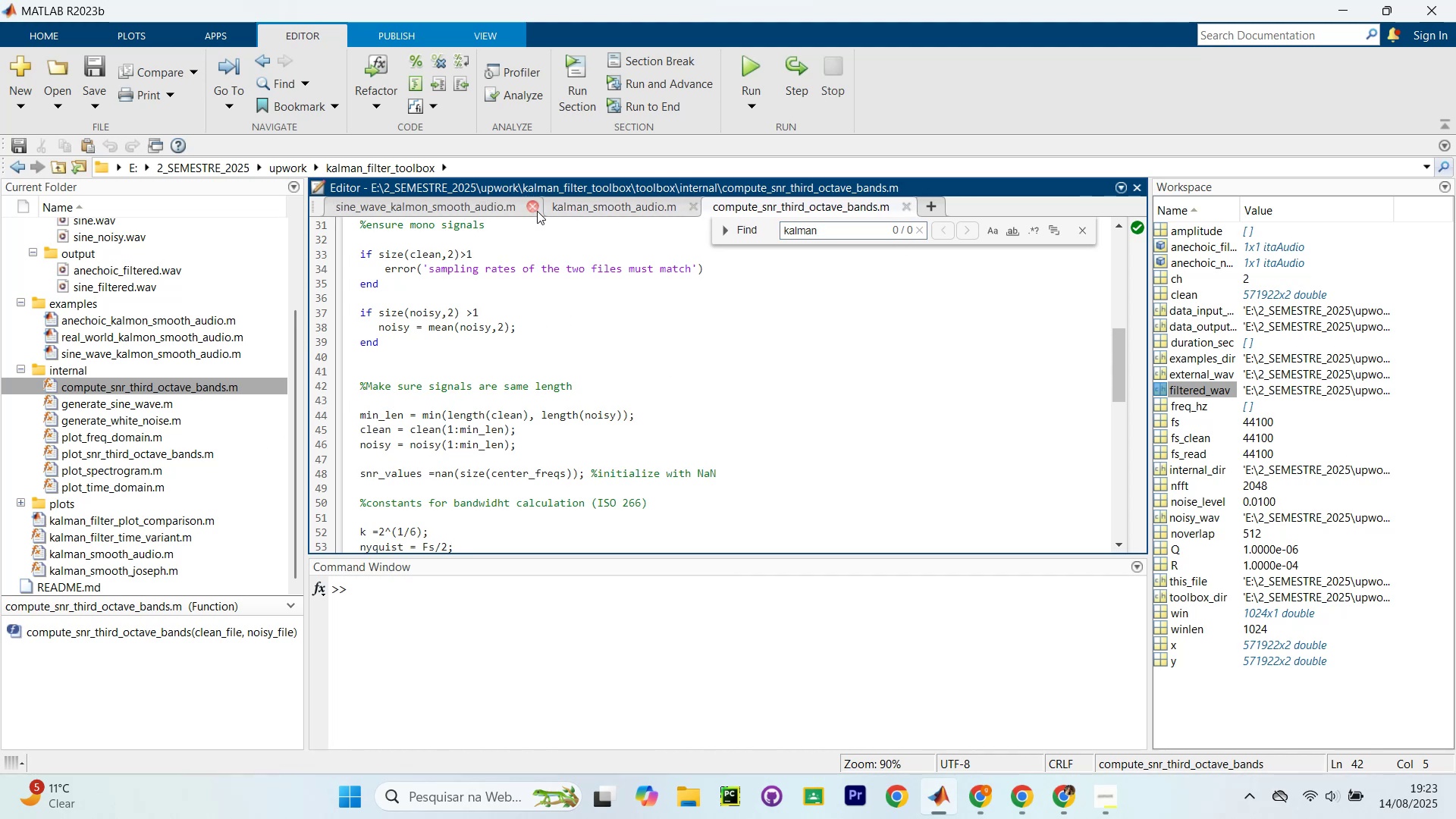 
left_click([537, 211])
 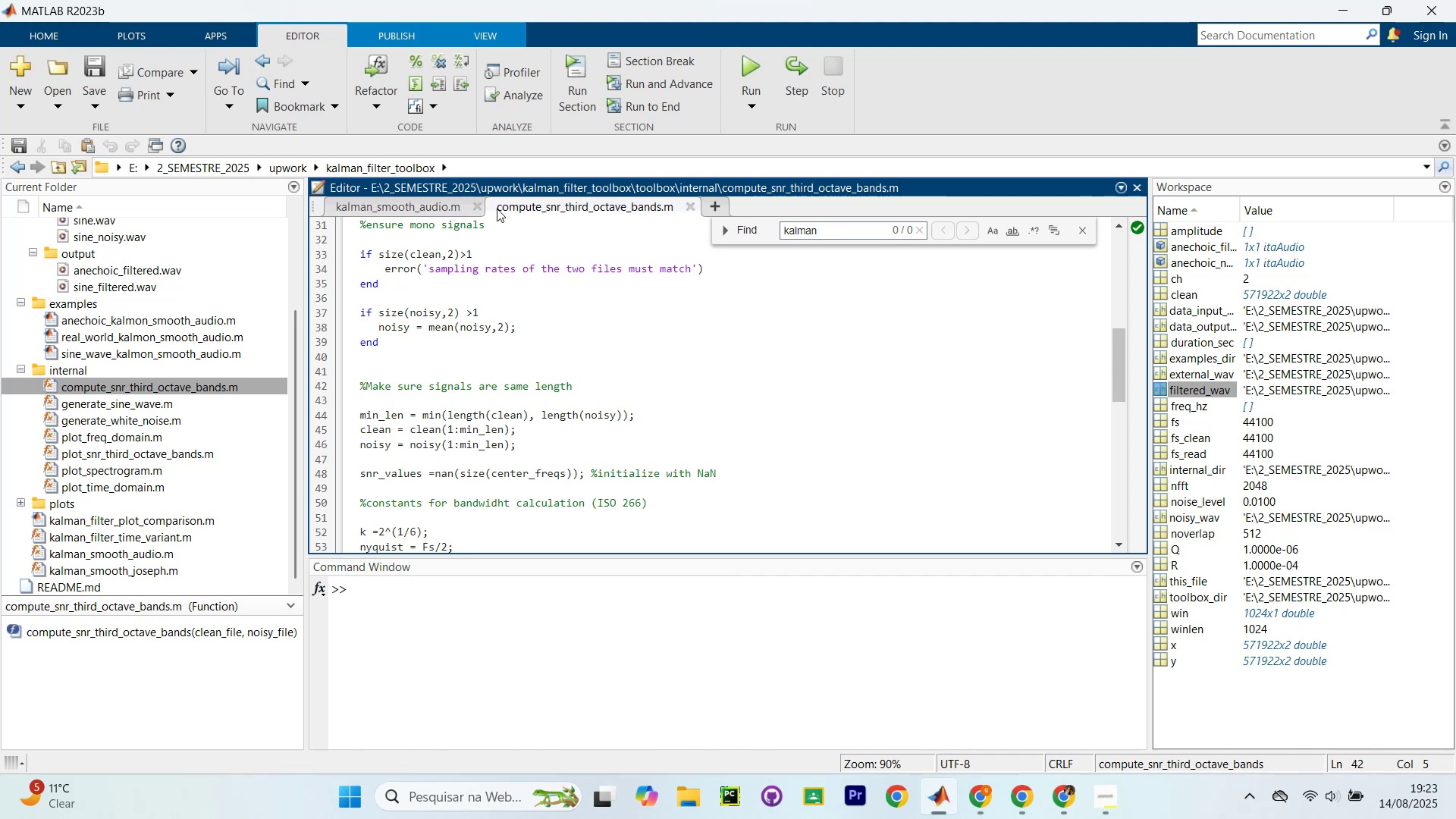 
left_click([475, 210])
 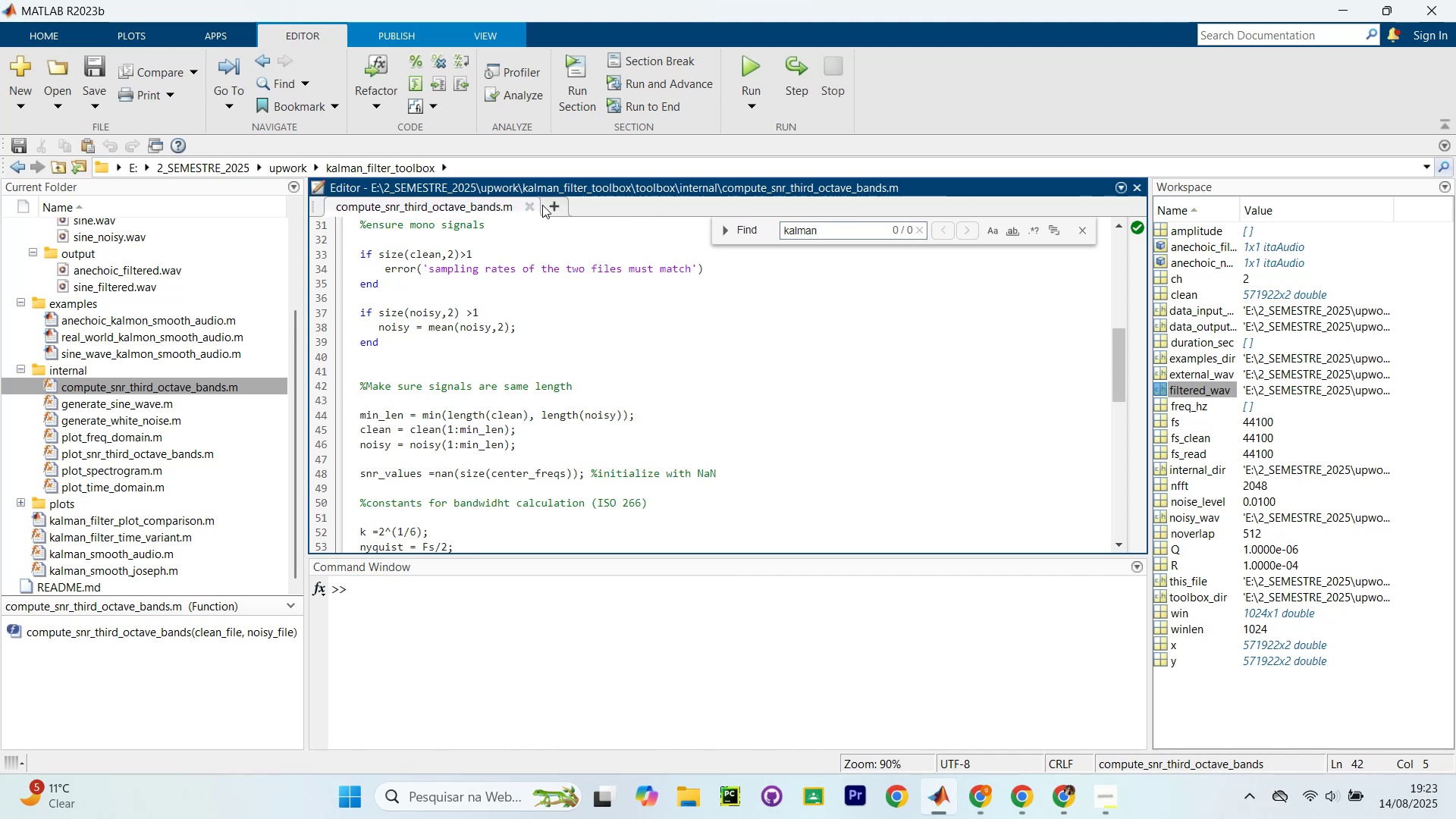 
left_click([532, 206])
 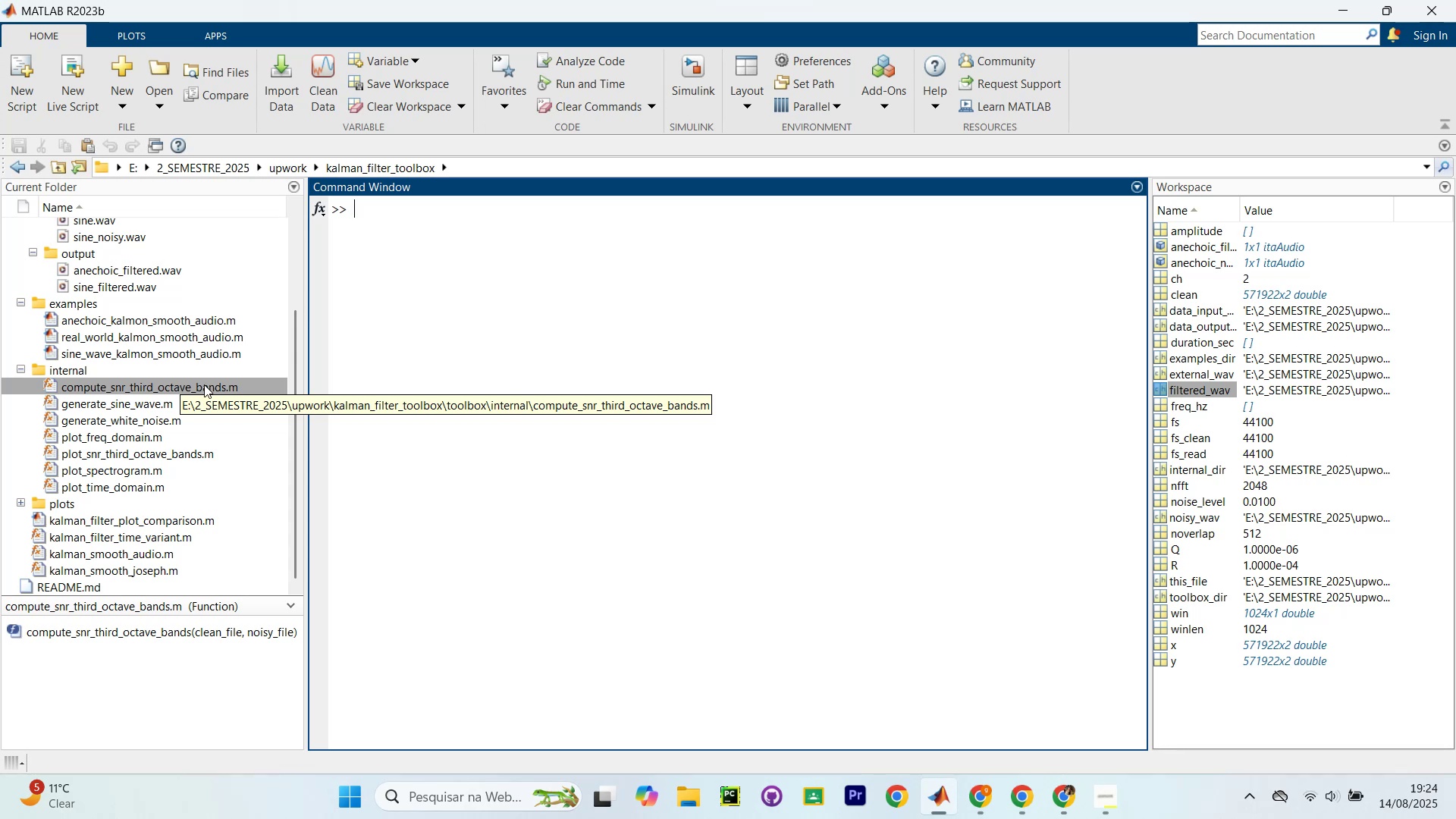 
wait(17.46)
 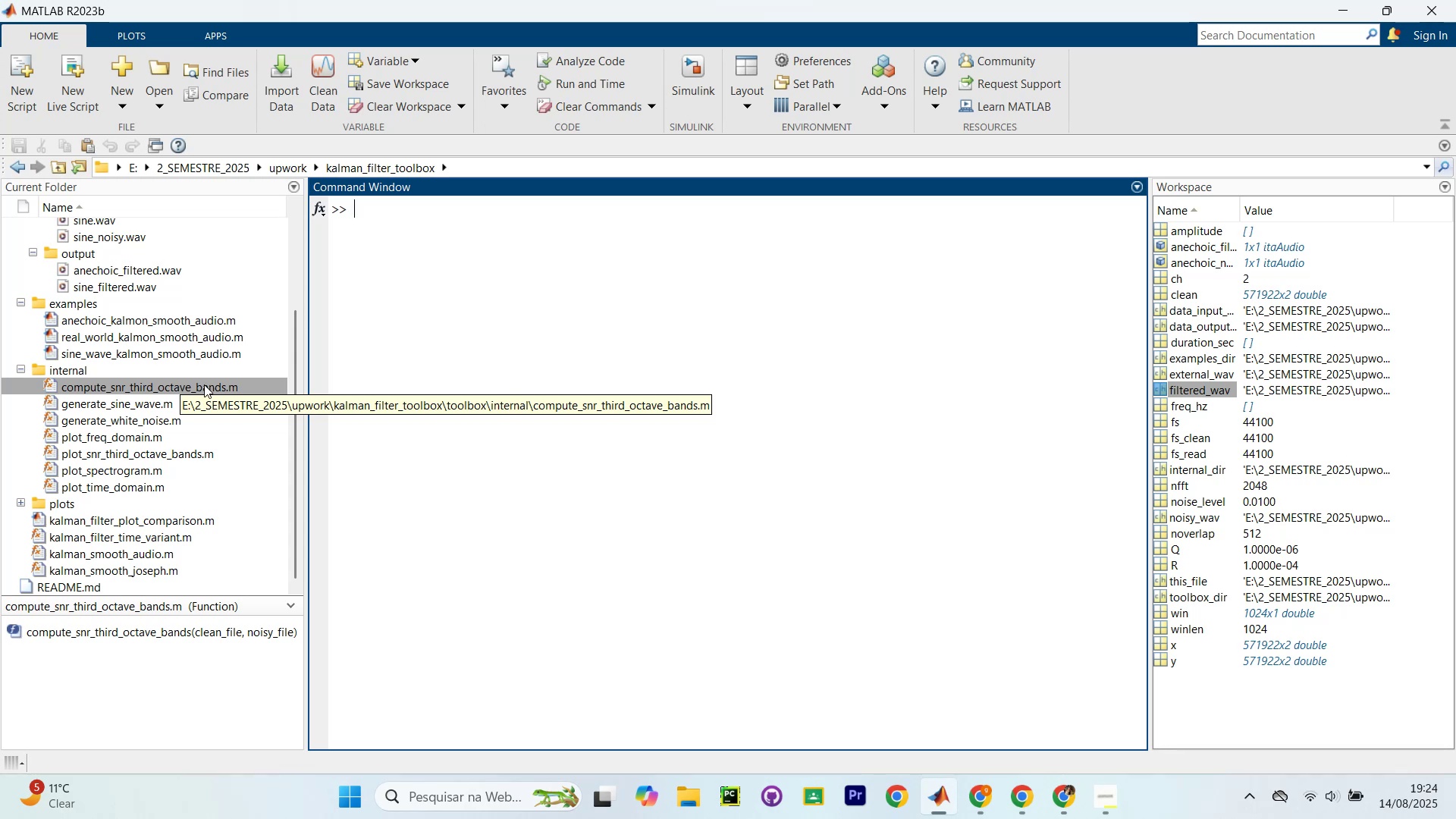 
double_click([196, 389])
 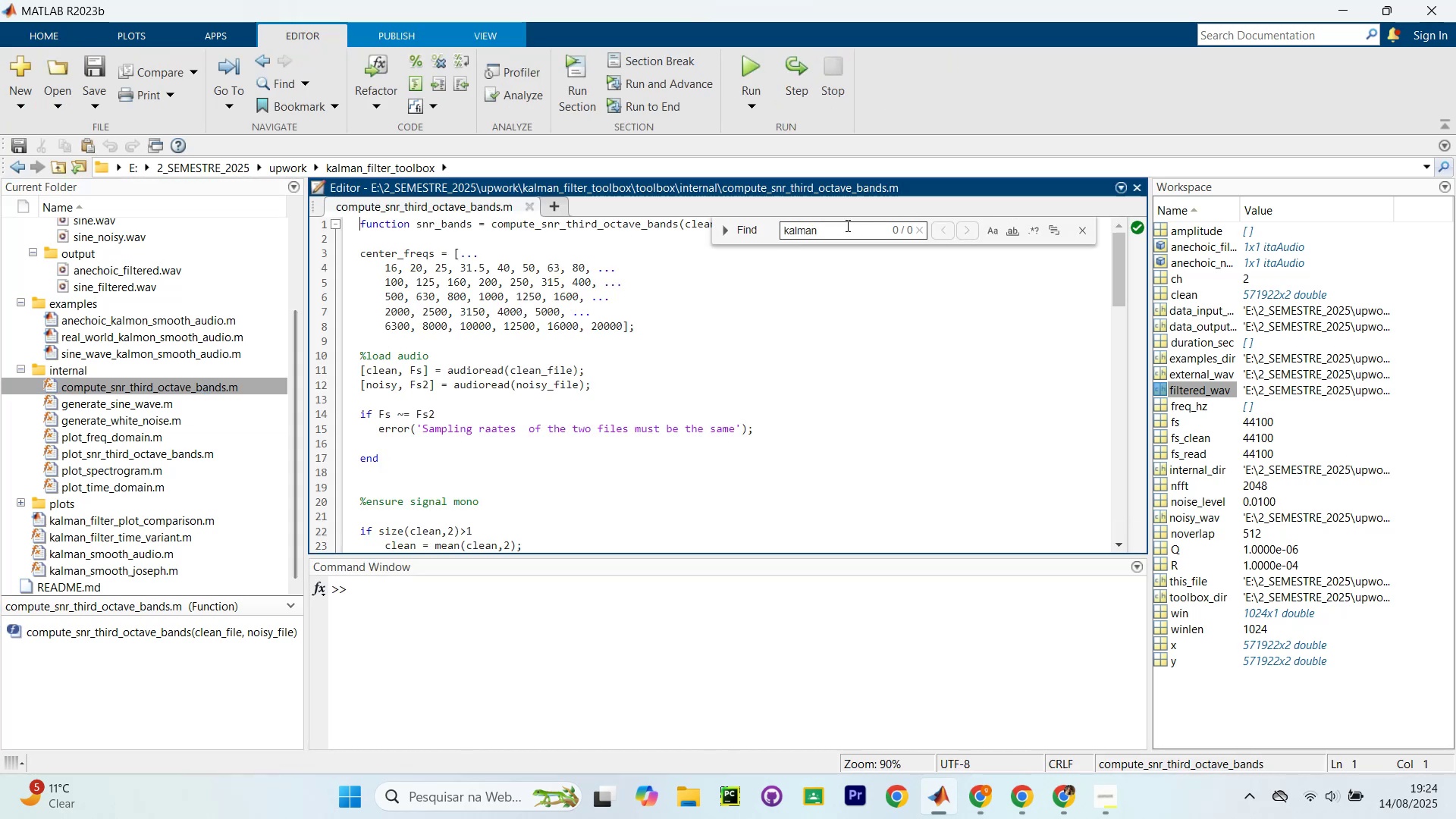 
key(Enter)
 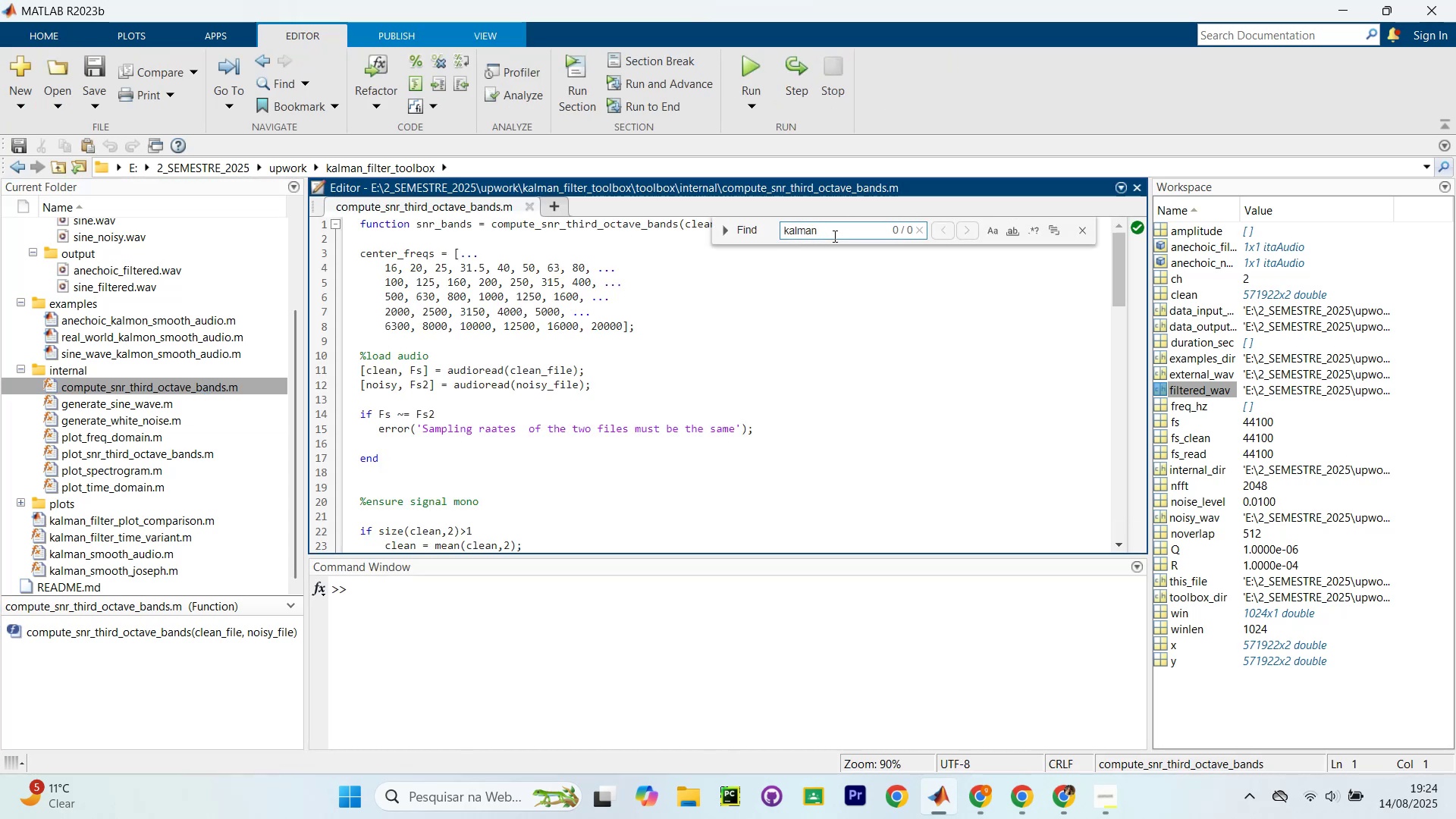 
key(Enter)
 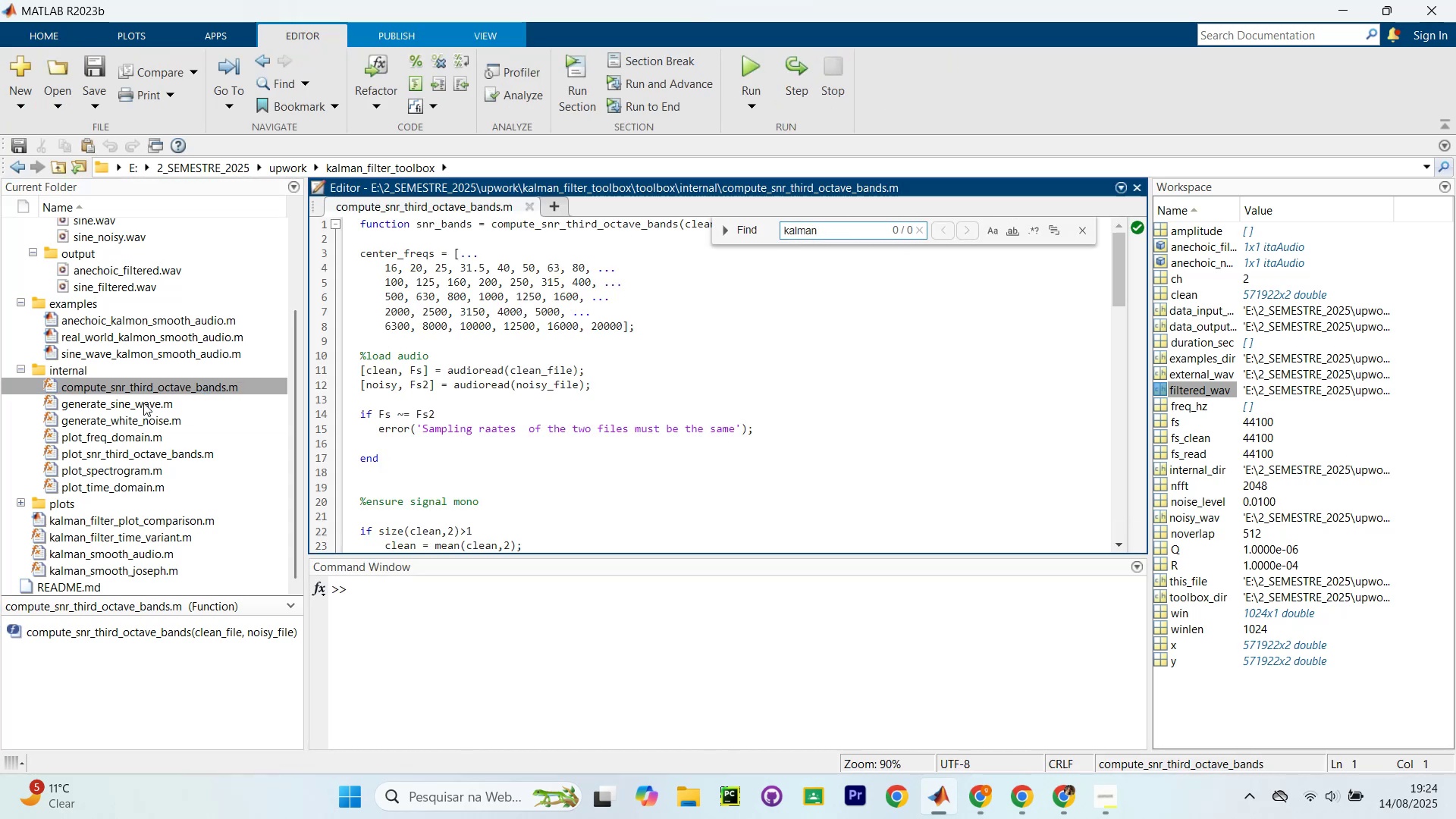 
double_click([143, 403])
 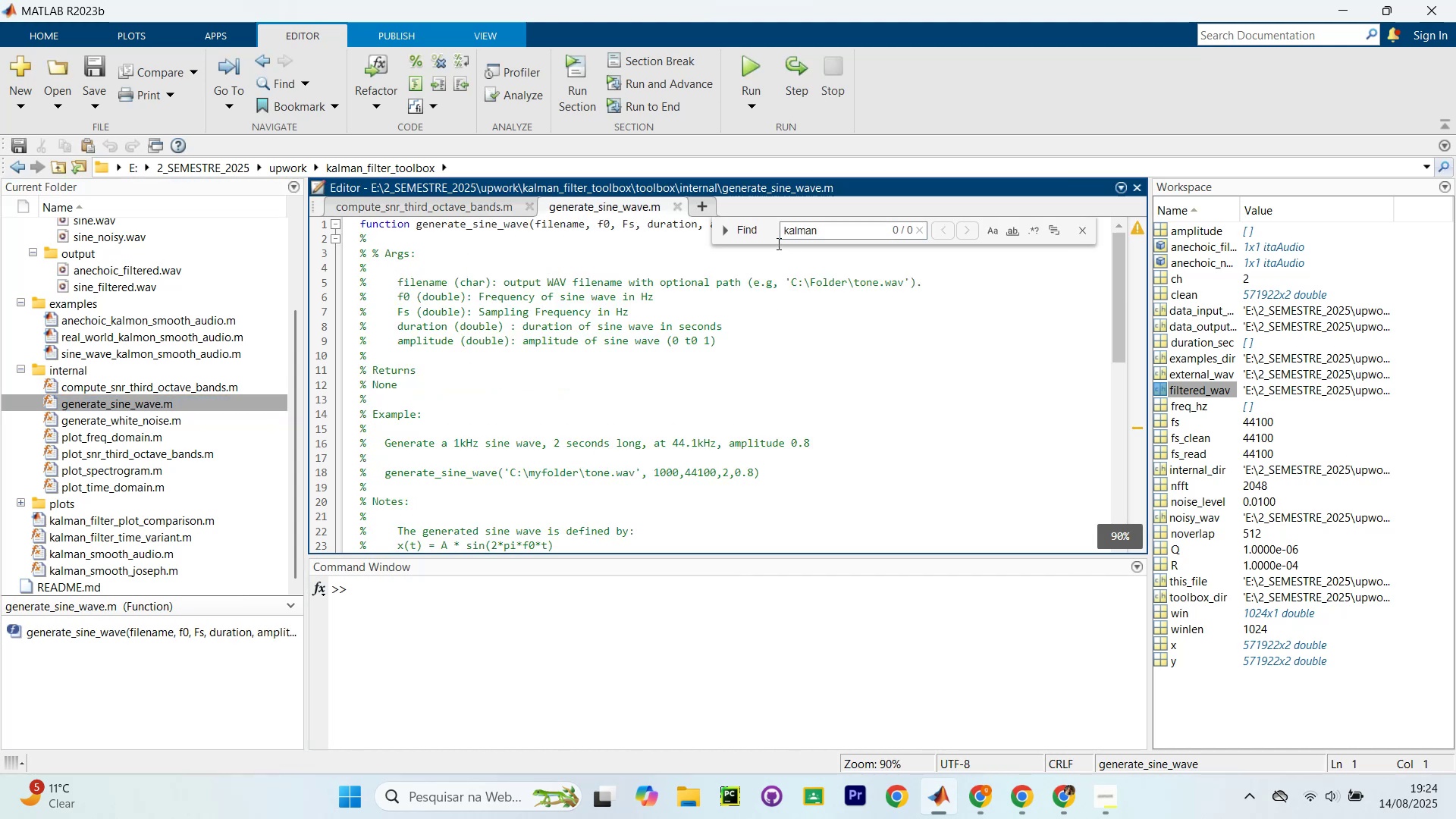 
left_click([830, 233])
 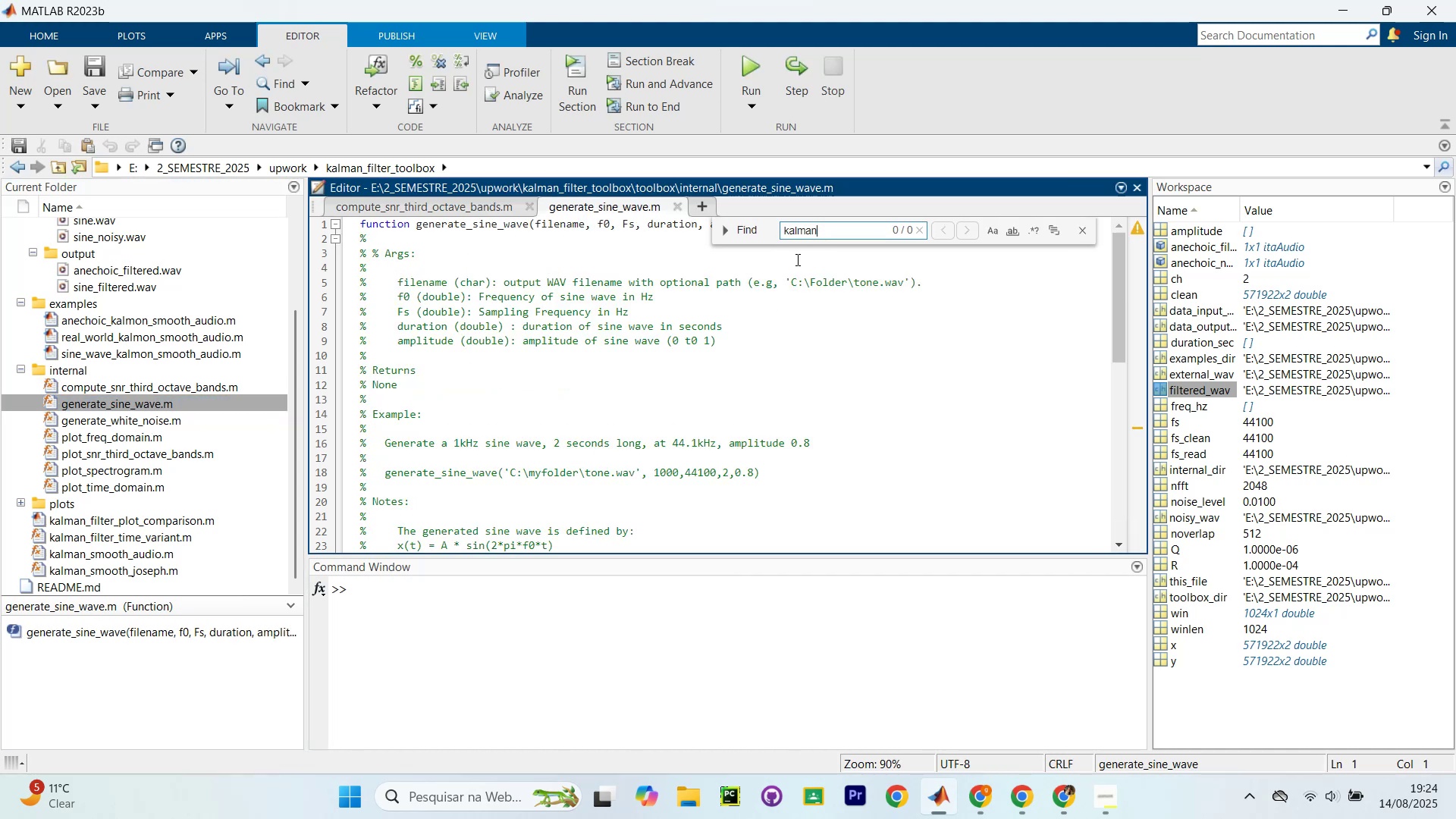 
key(Enter)
 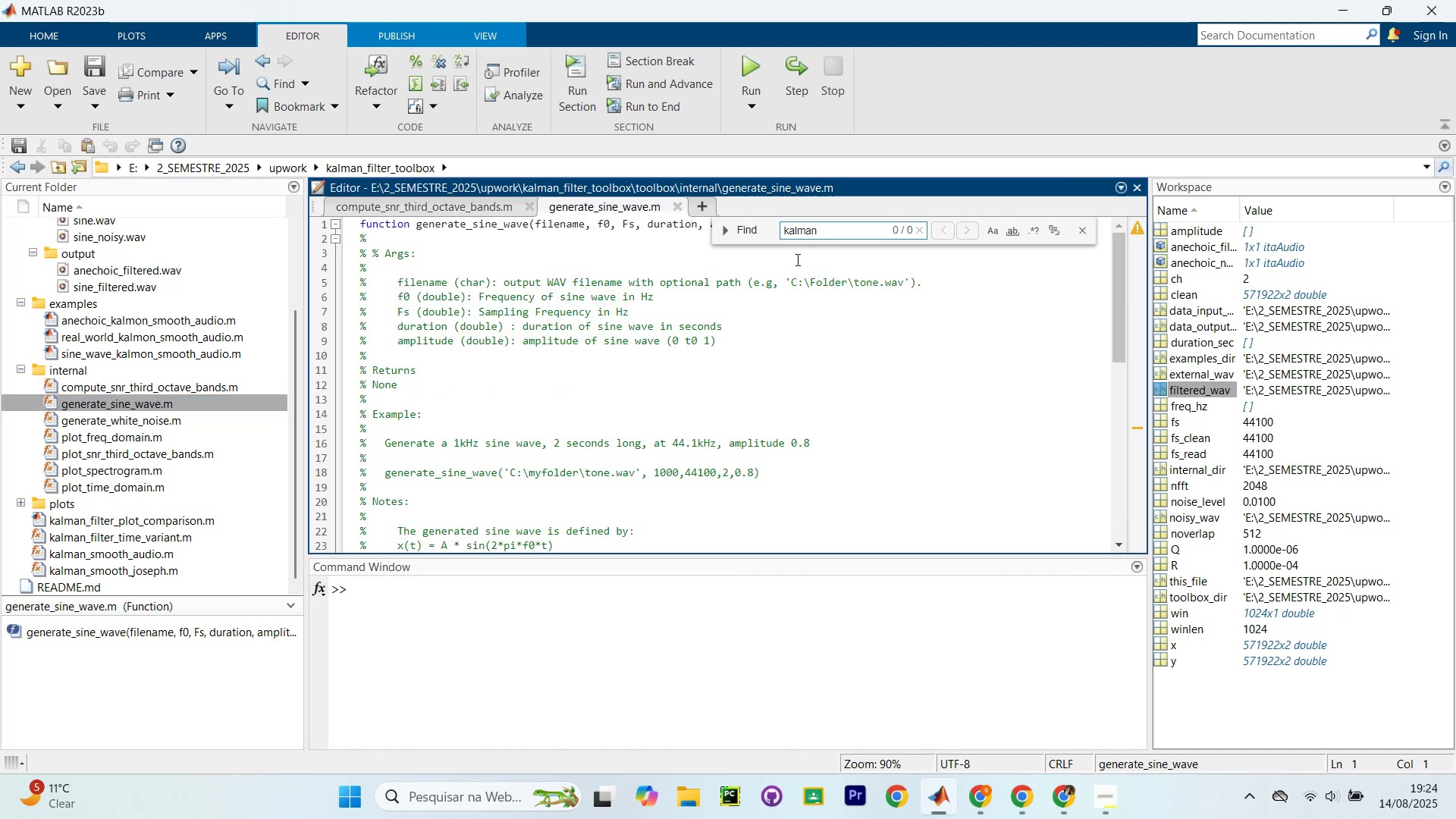 
key(Enter)
 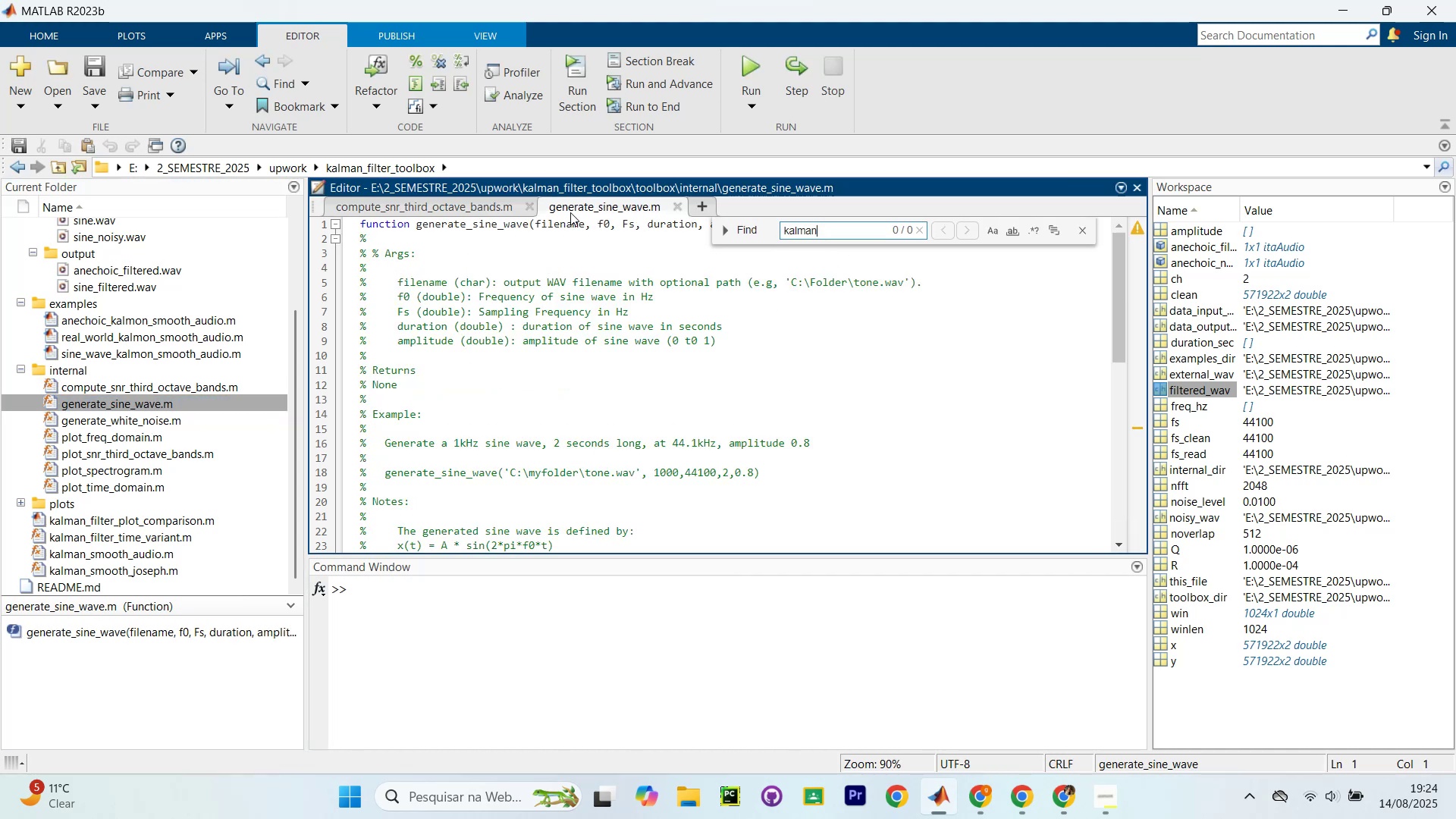 
left_click([535, 206])
 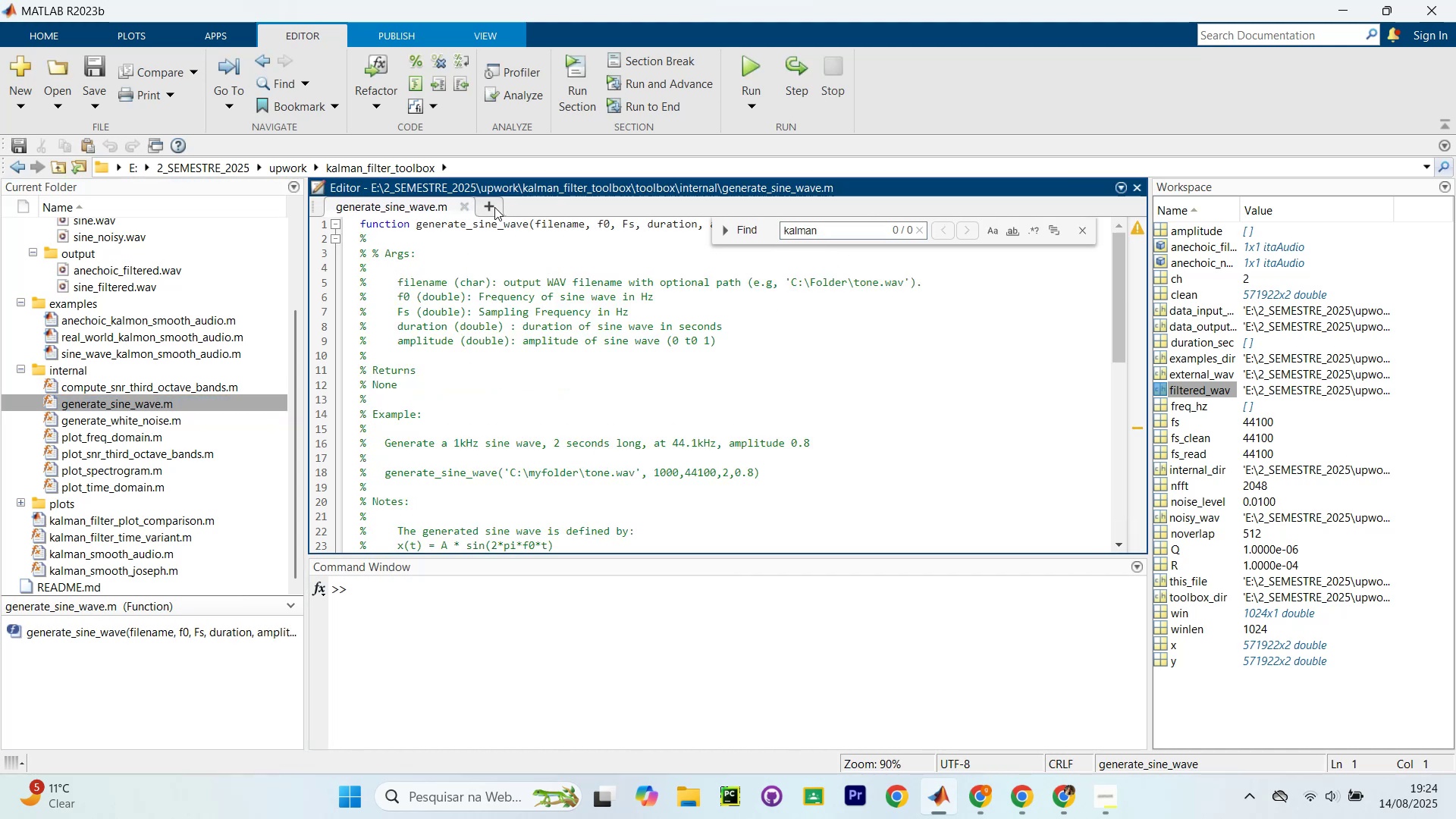 
left_click([472, 205])
 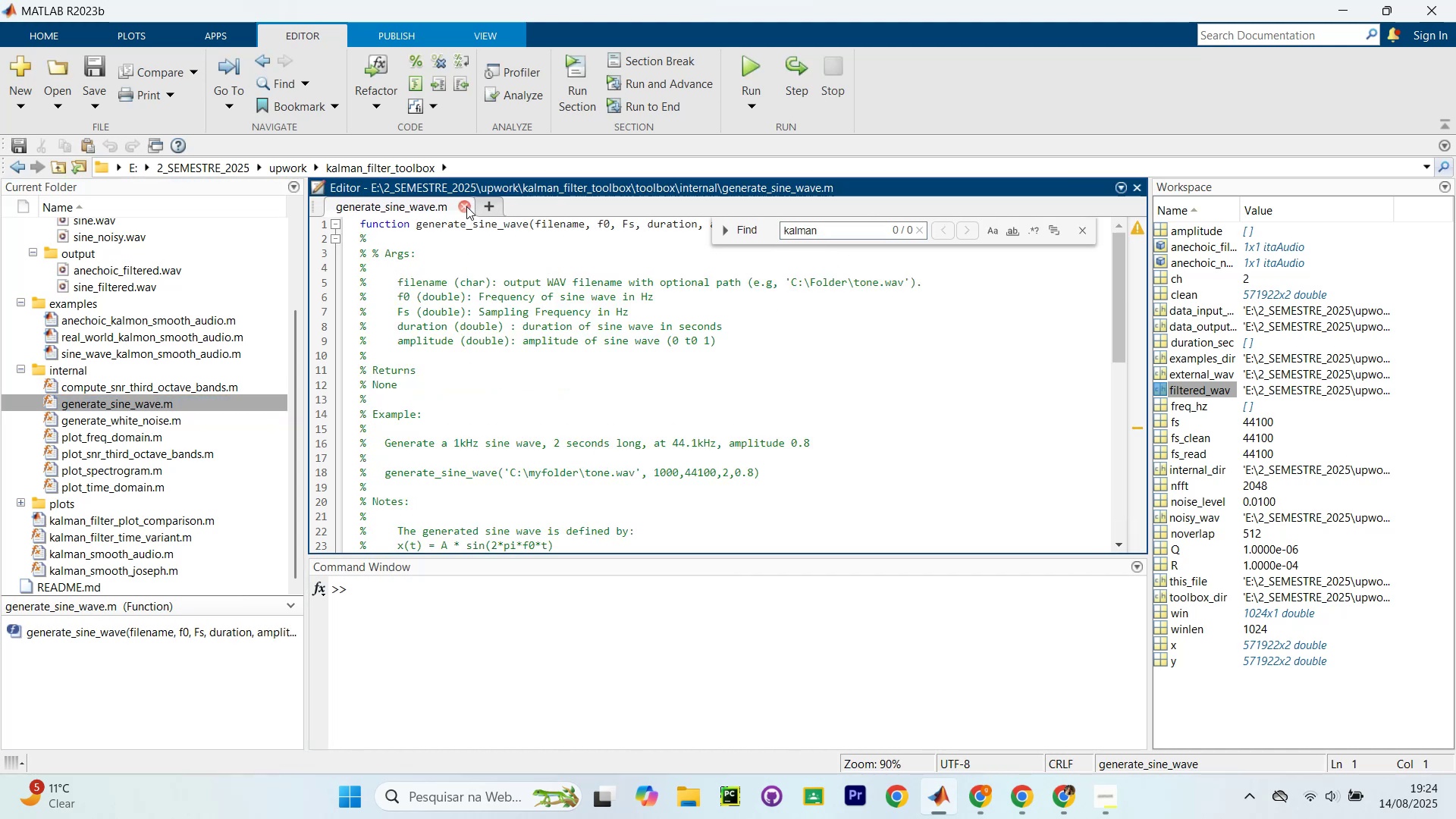 
left_click([463, 207])
 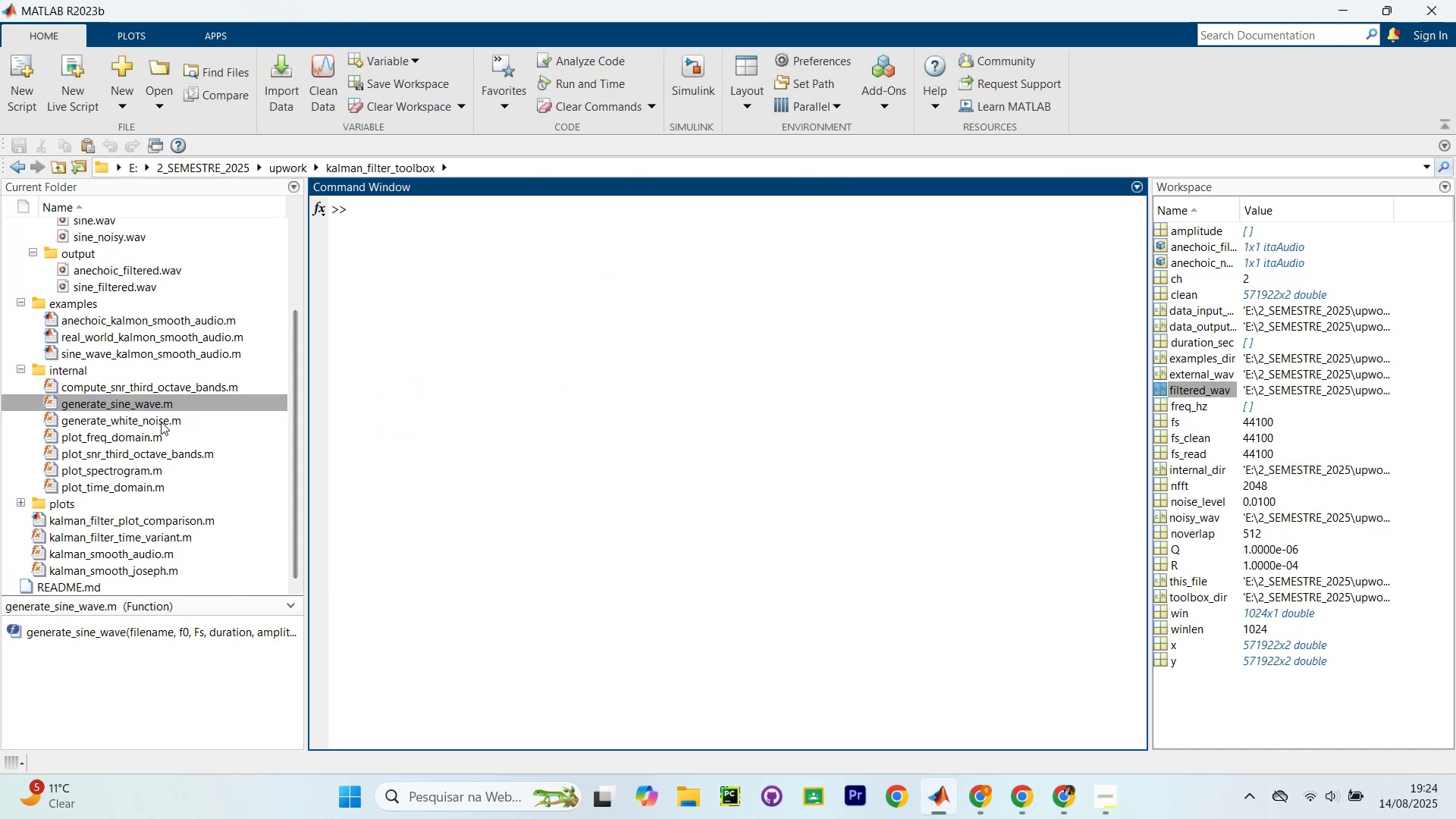 
double_click([161, 420])
 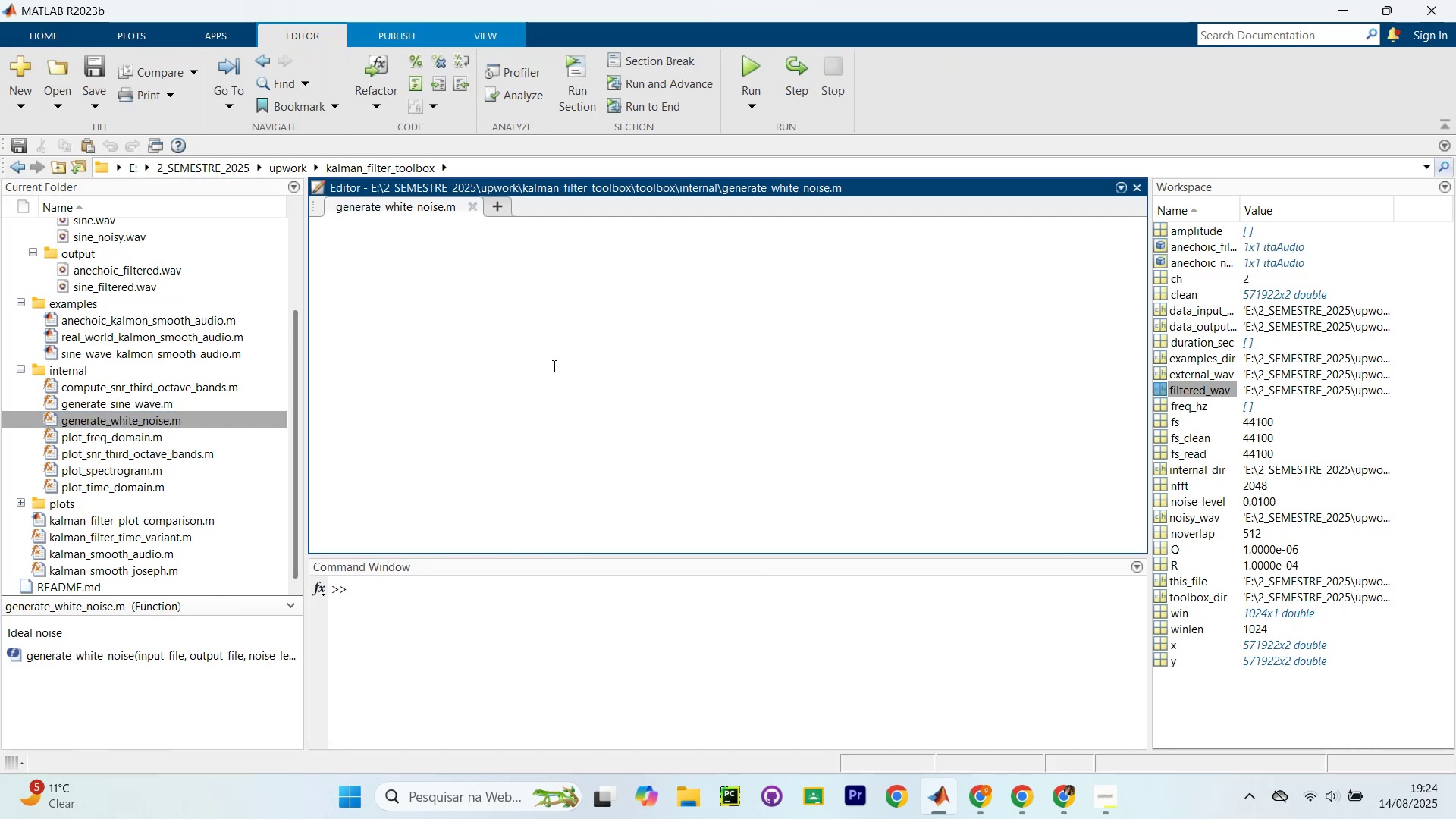 
hold_key(key=ControlLeft, duration=0.36)
 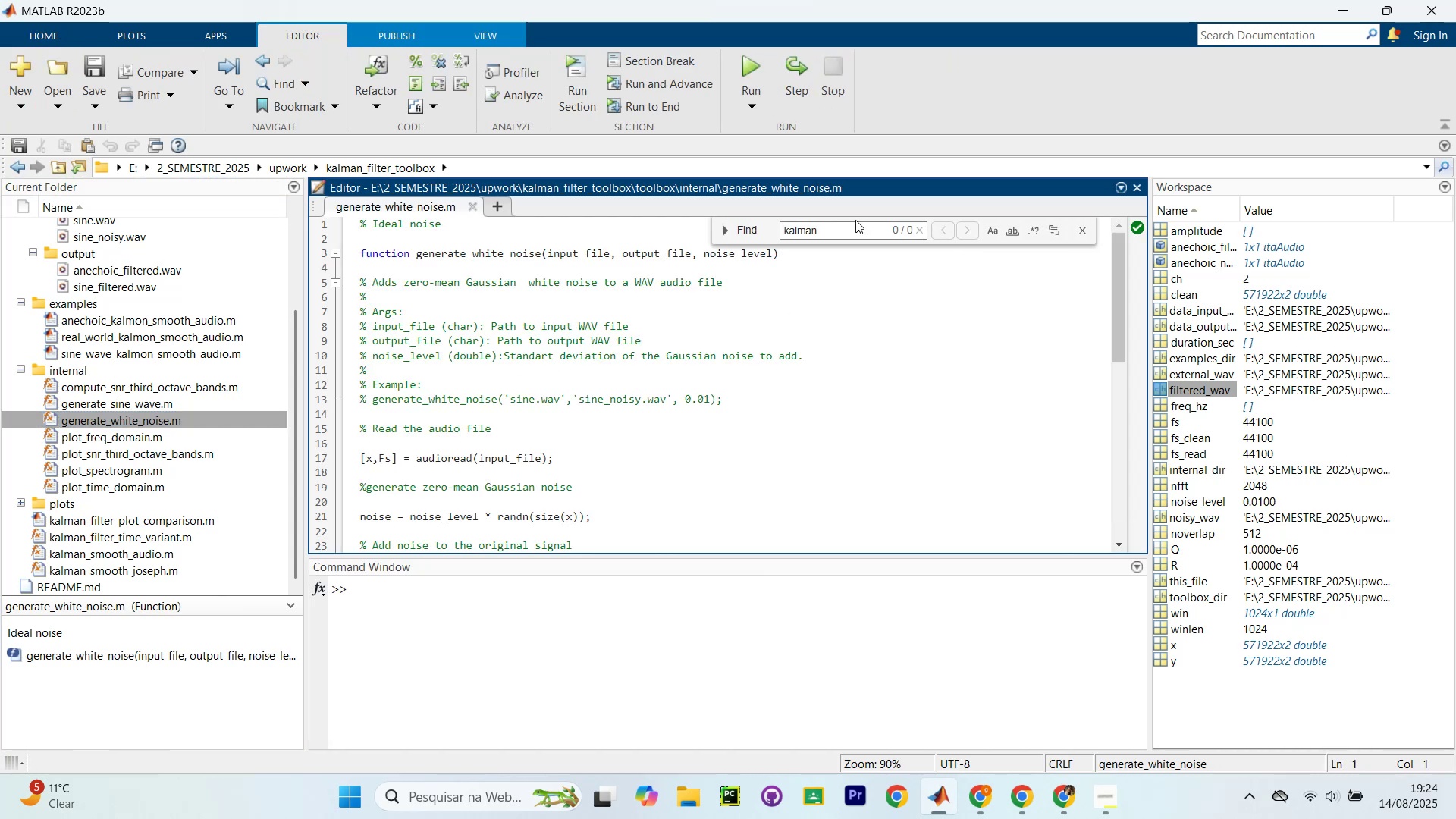 
double_click([843, 233])
 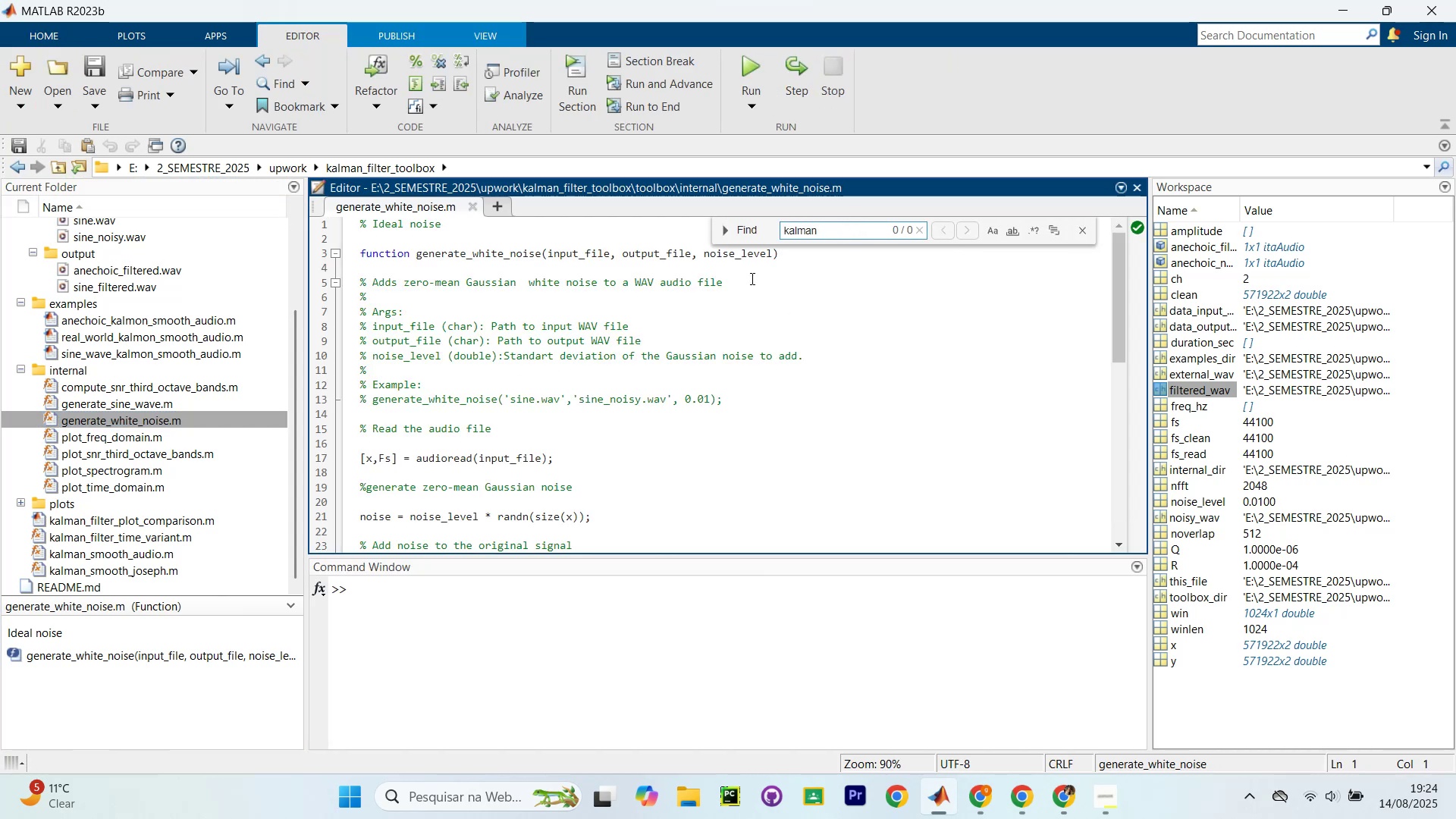 
key(Enter)
 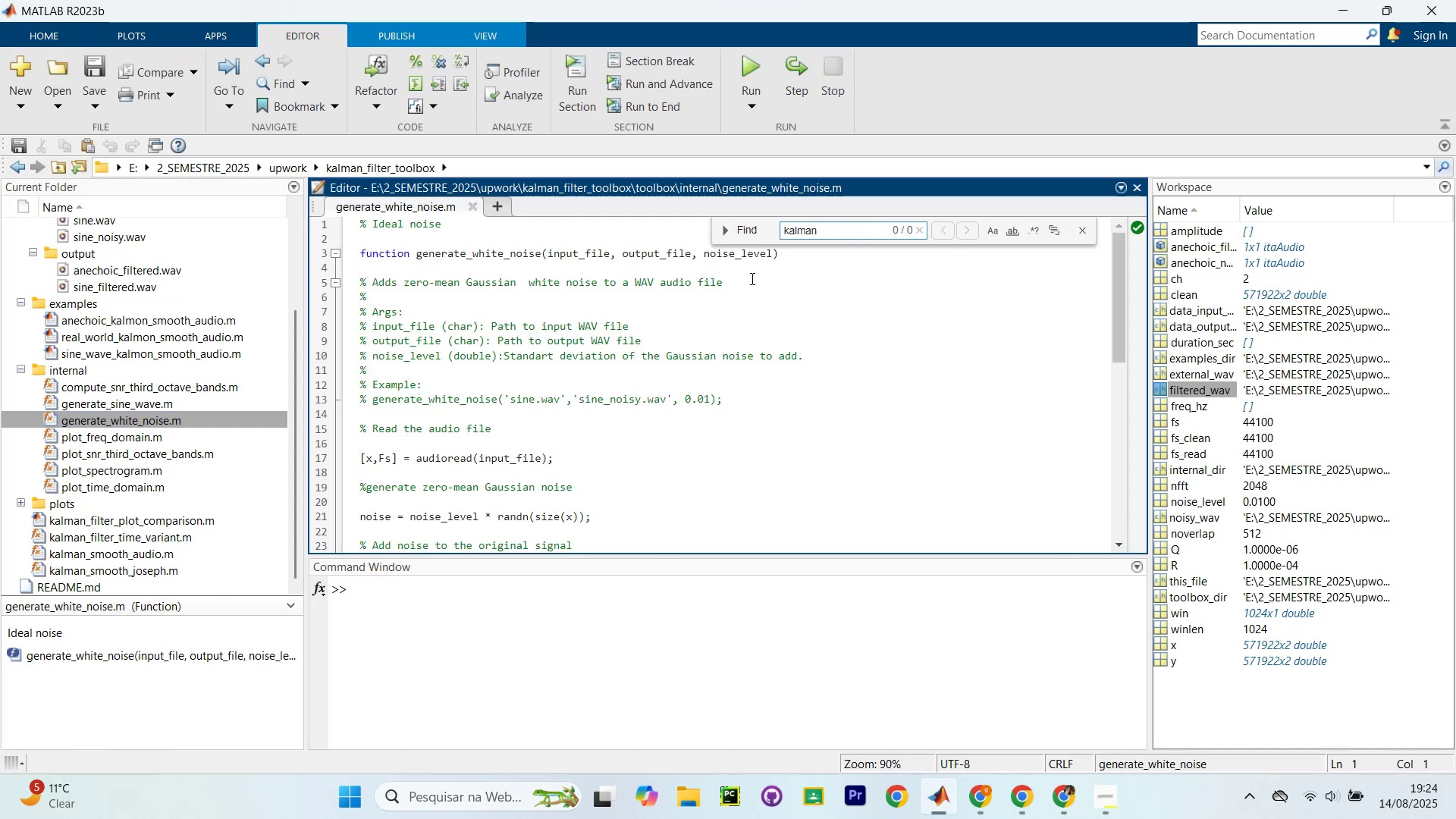 
key(Enter)
 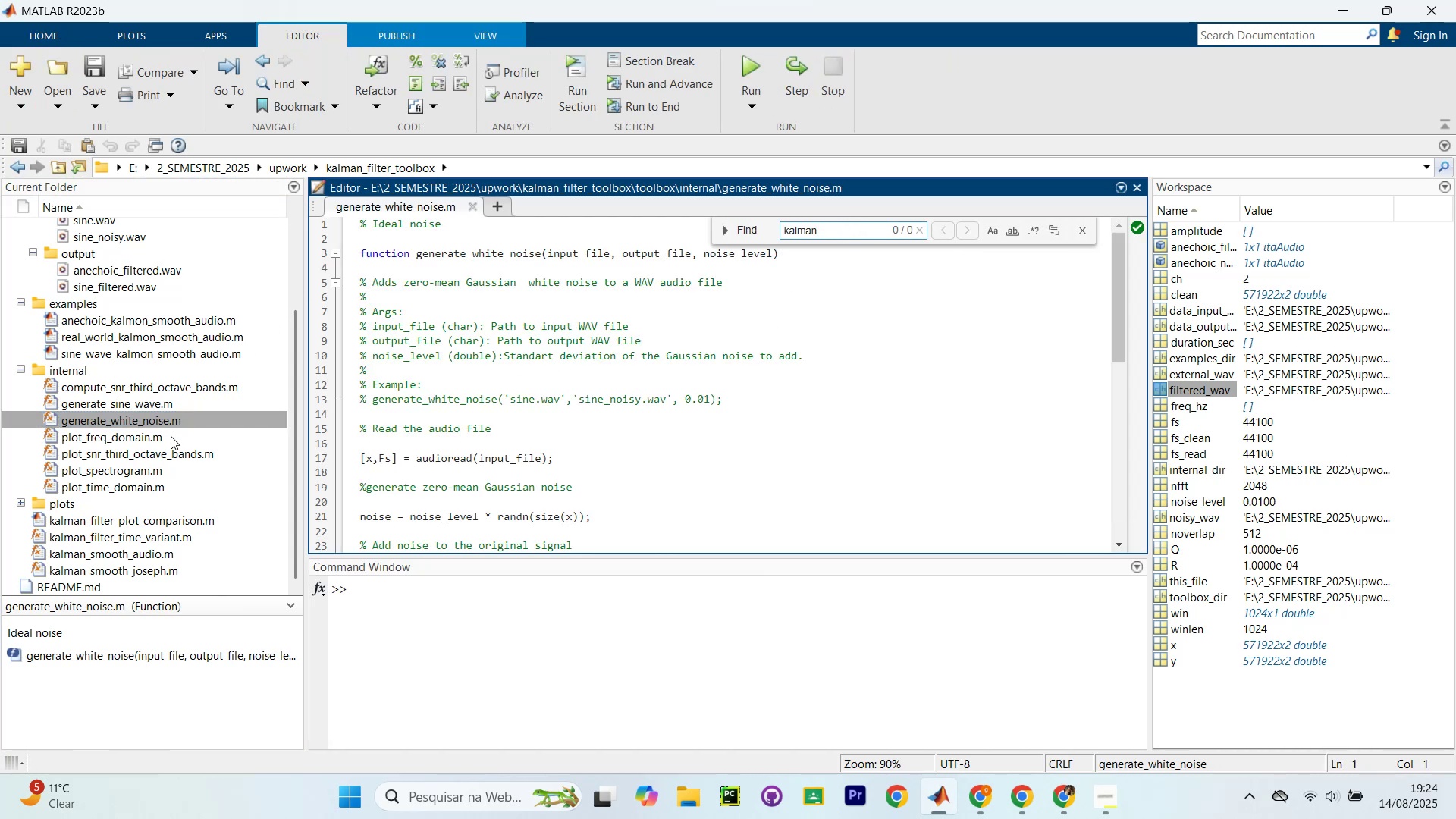 
double_click([151, 438])
 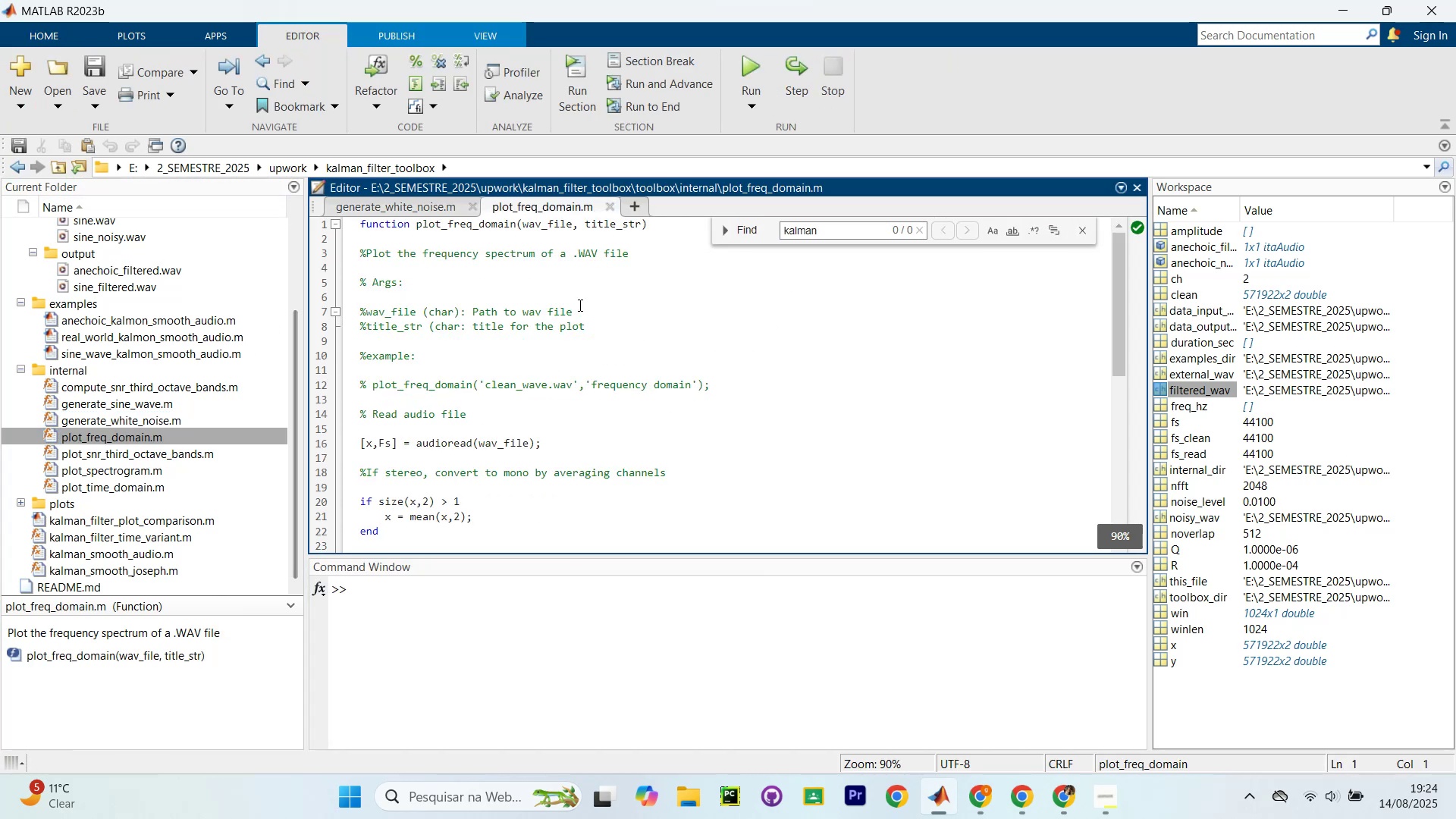 
left_click([846, 239])
 